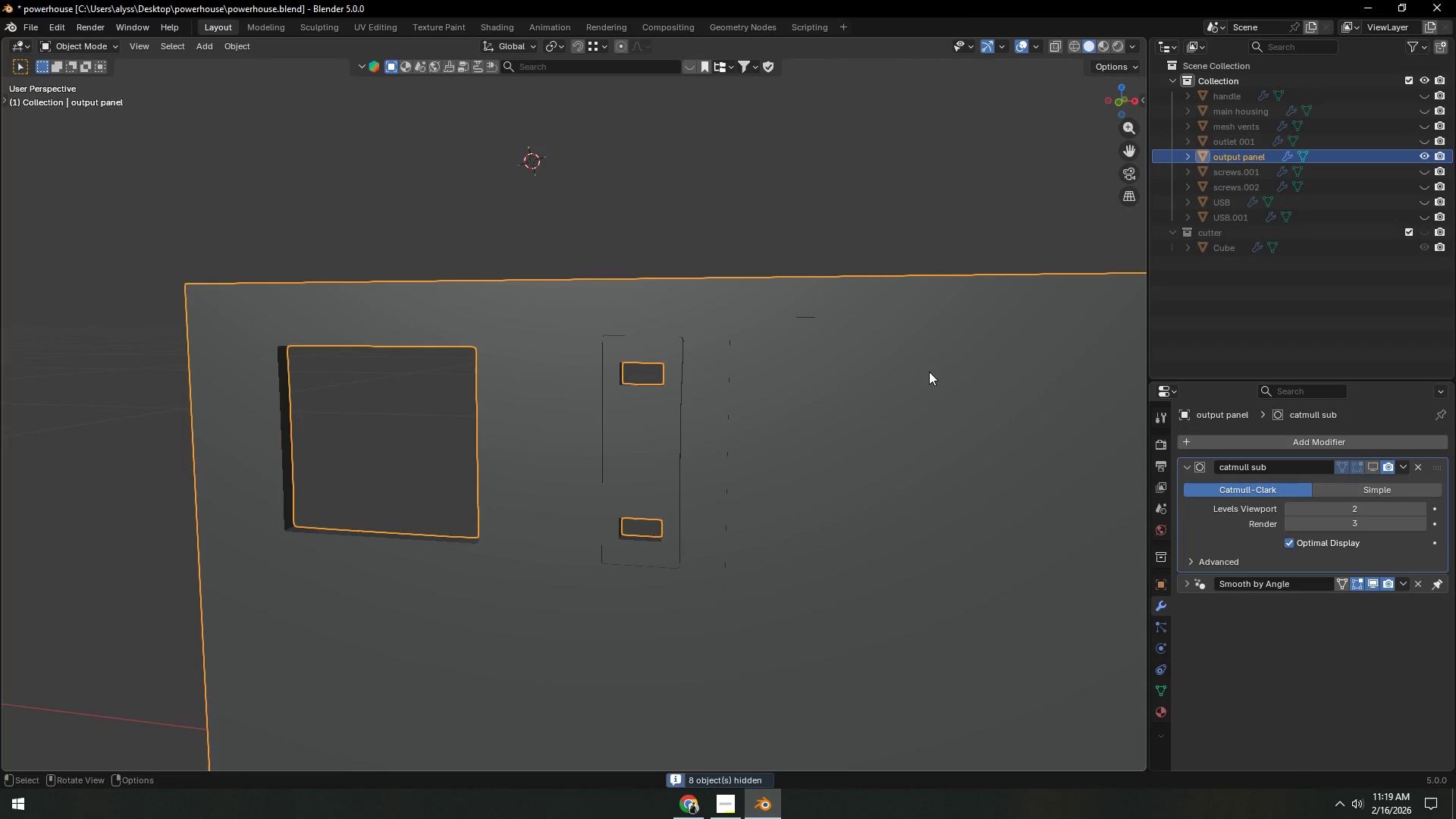 
key(Shift+H)
 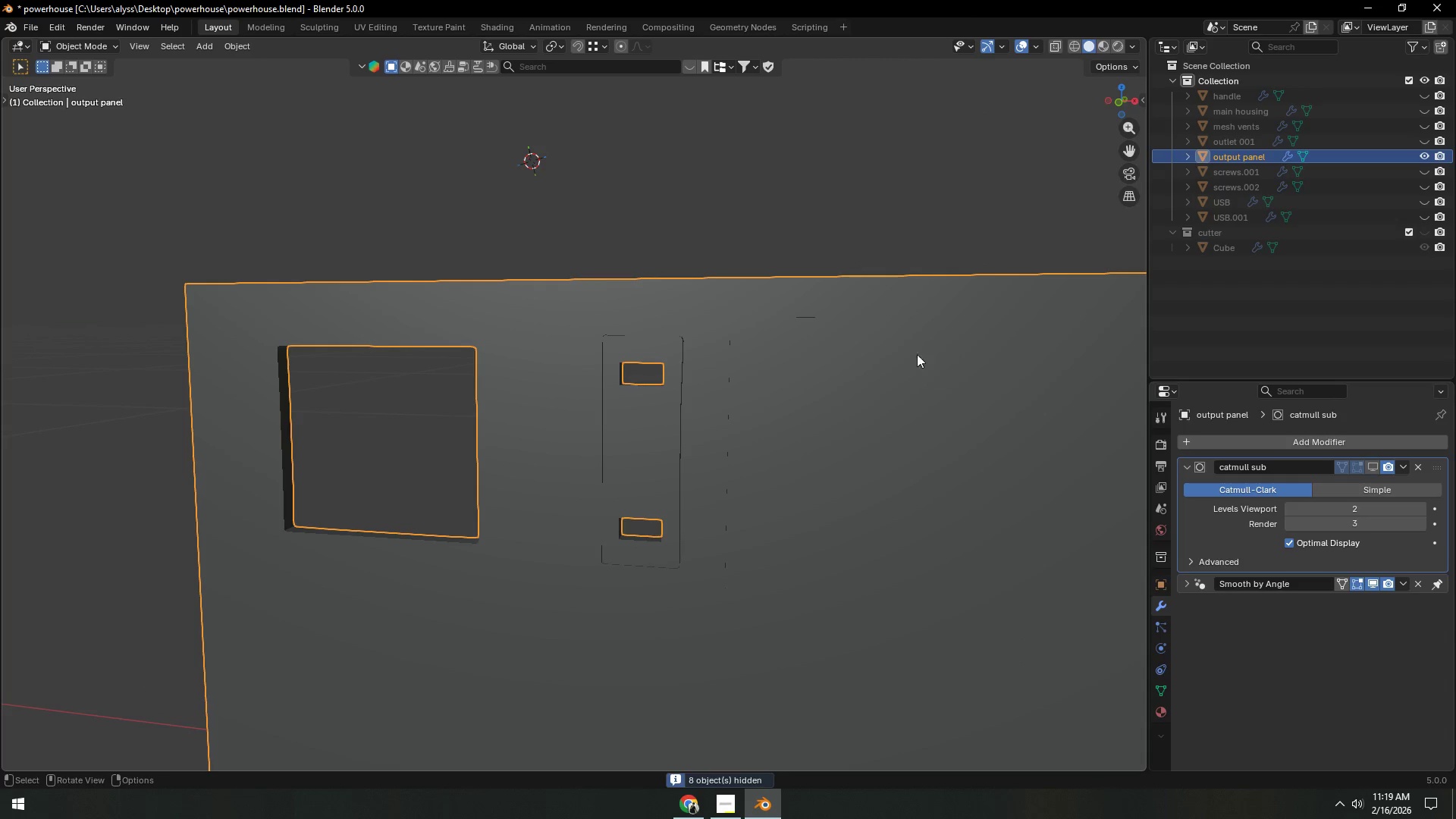 
left_click([838, 210])
 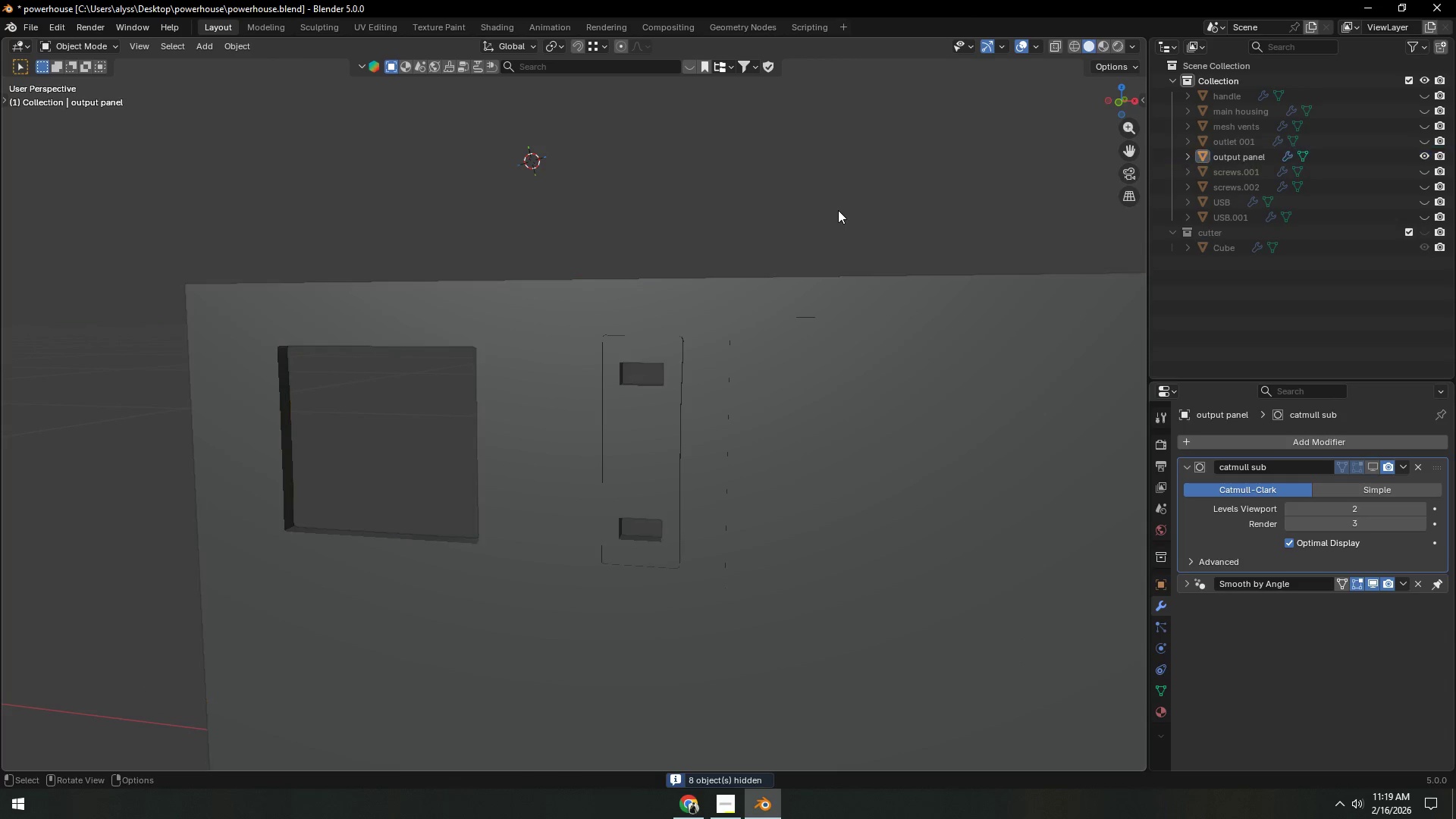 
scroll: coordinate [687, 469], scroll_direction: up, amount: 3.0
 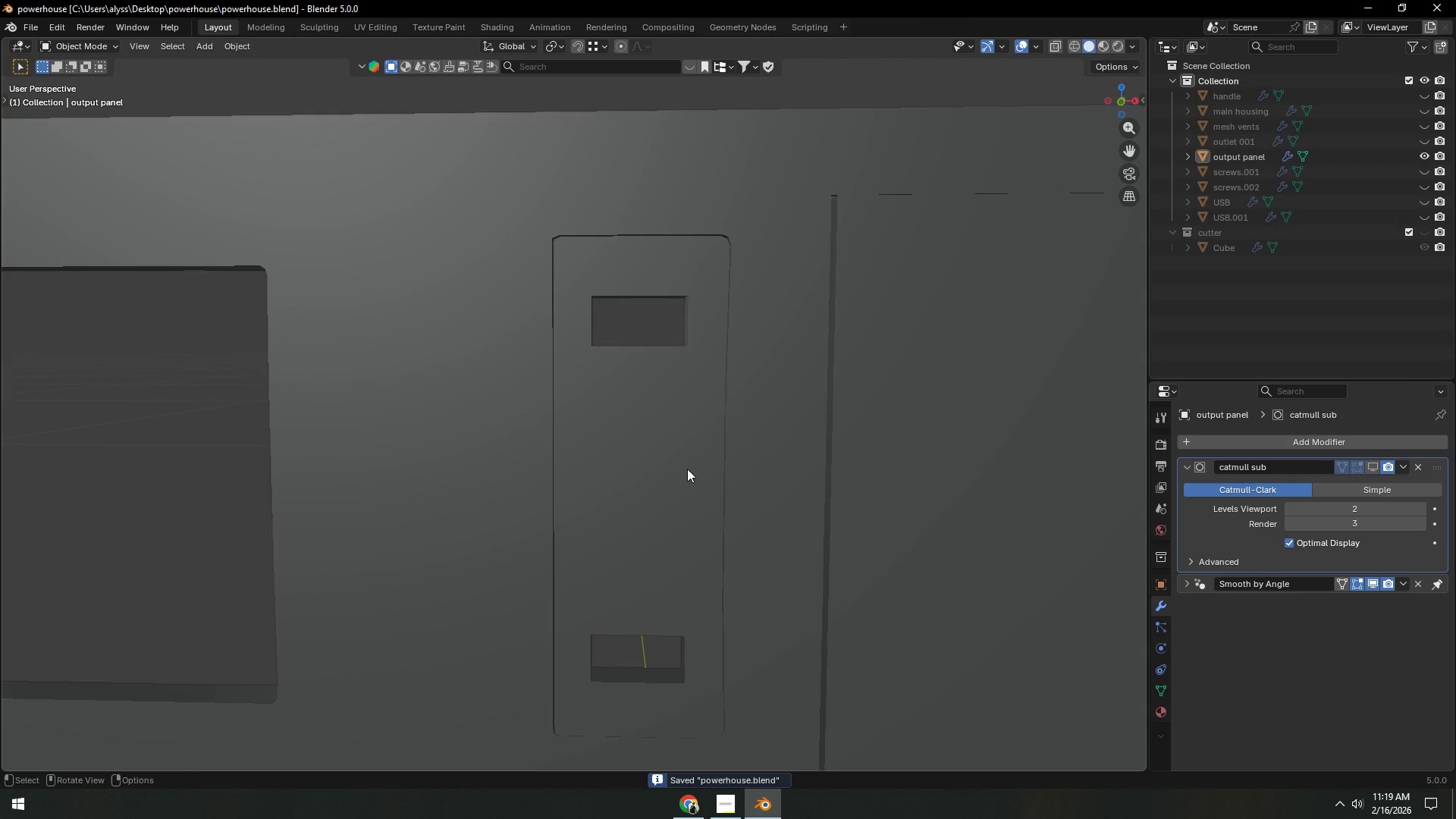 
key(Control+S)
 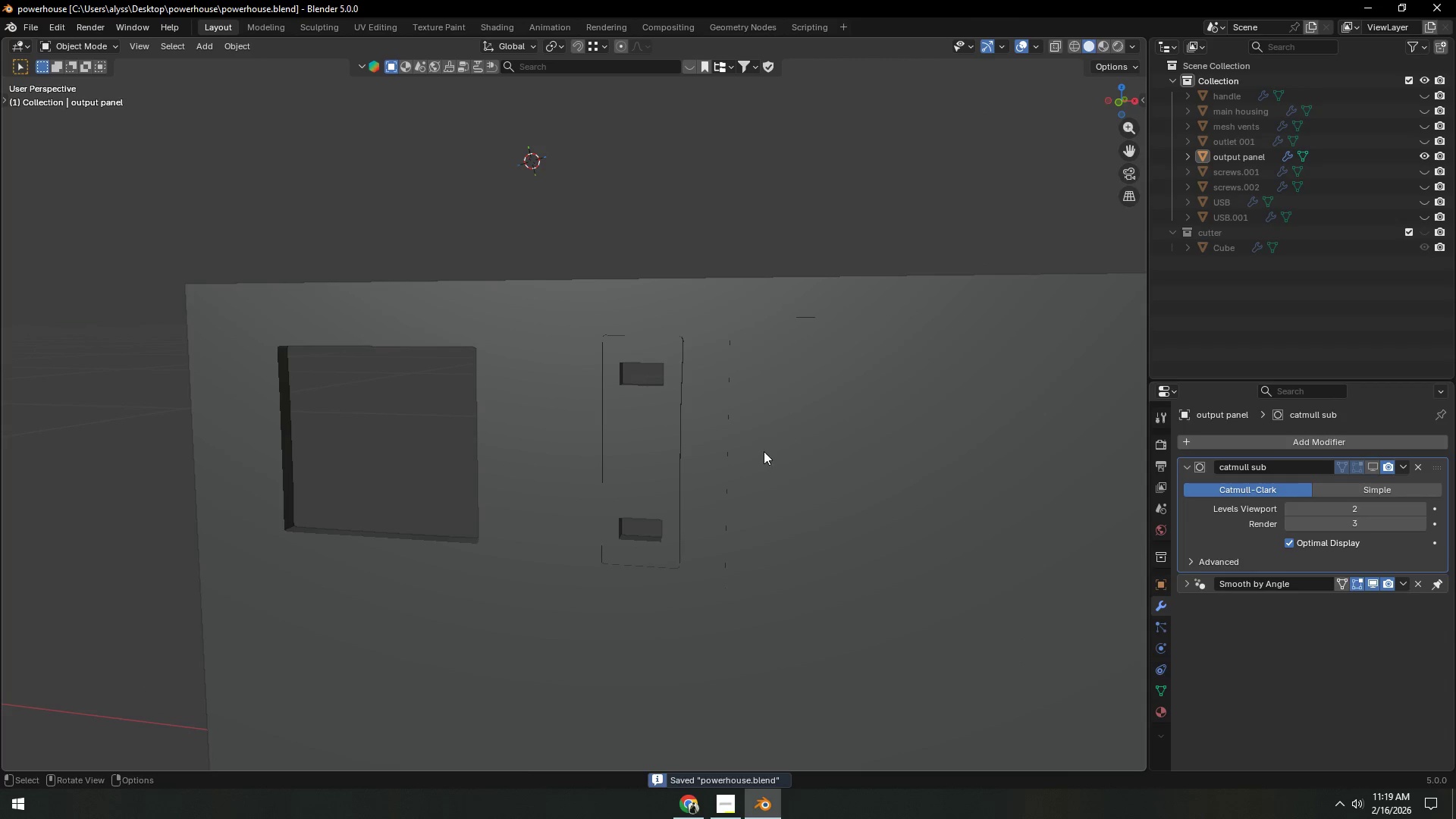 
key(Shift+ShiftLeft)
 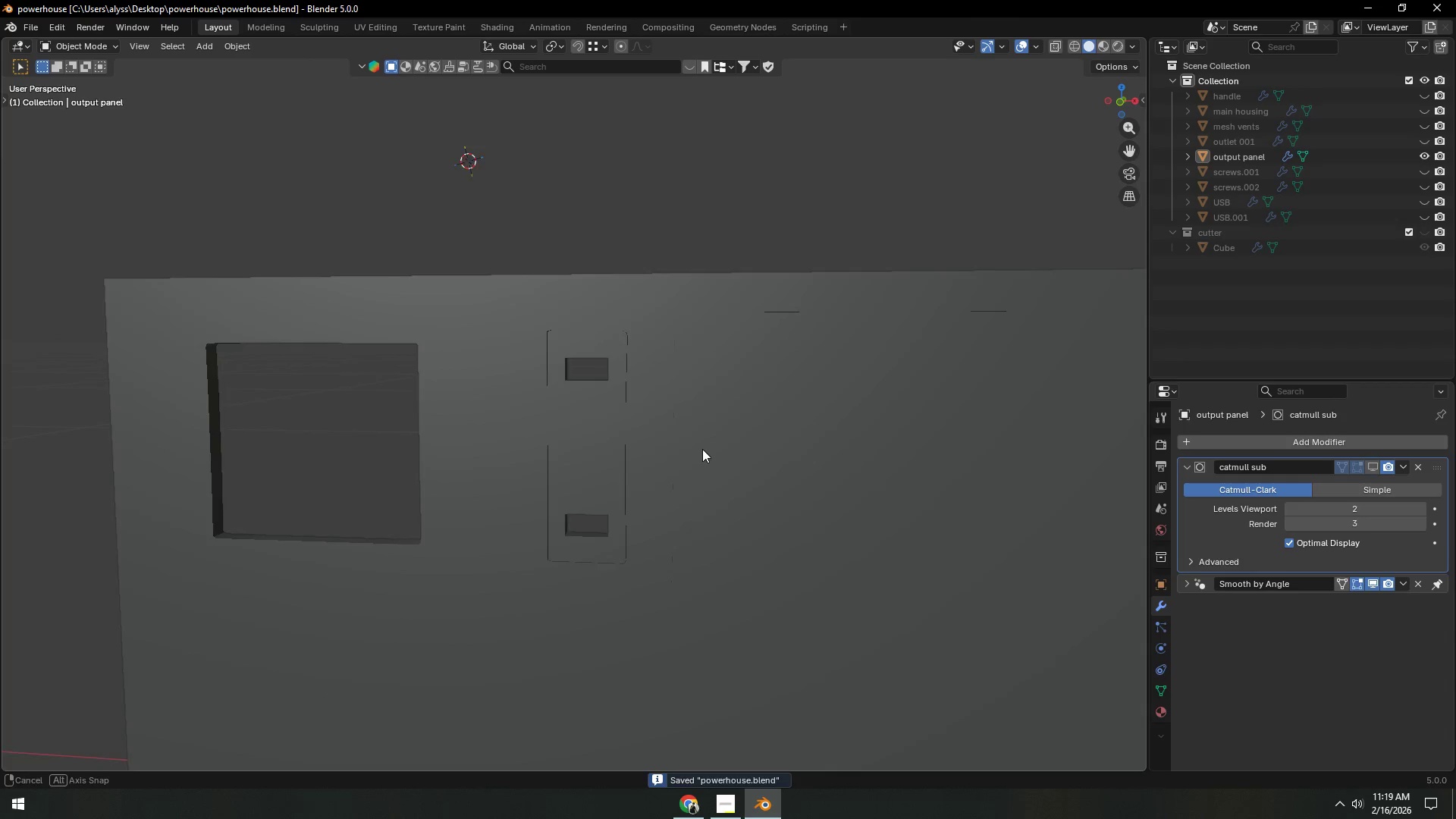 
left_click([687, 469])
 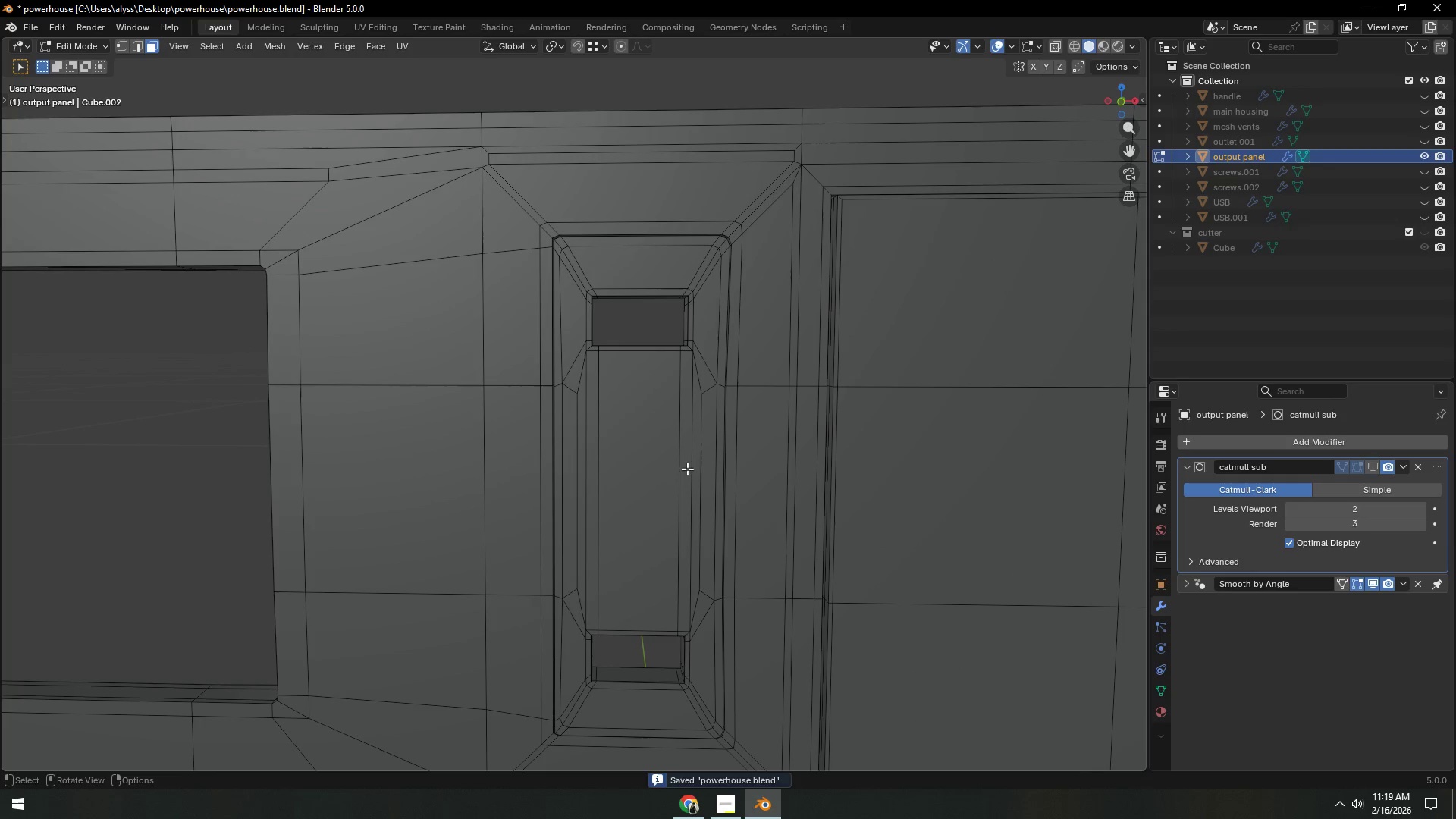 
key(Tab)
 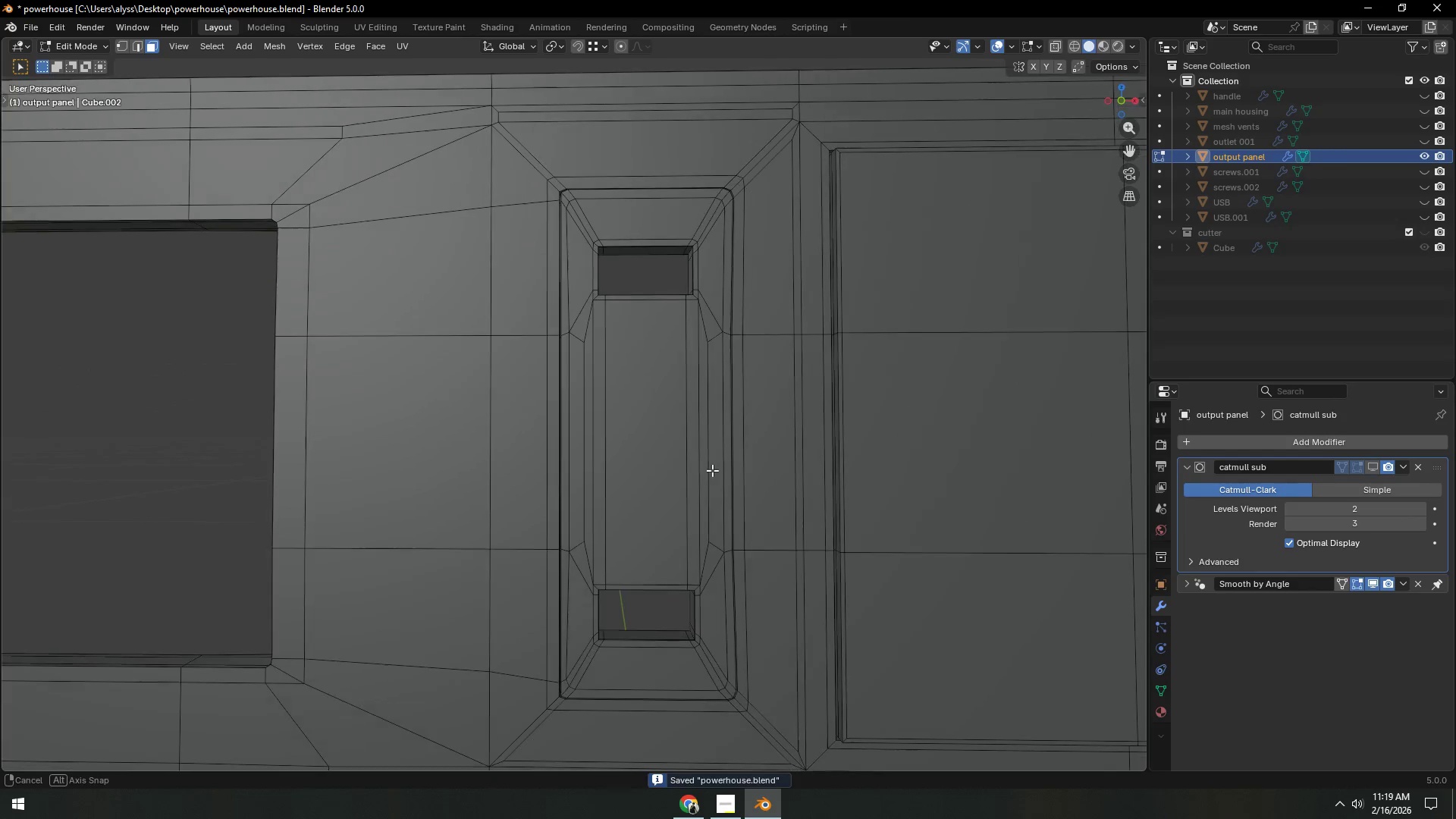 
scroll: coordinate [712, 475], scroll_direction: down, amount: 5.0
 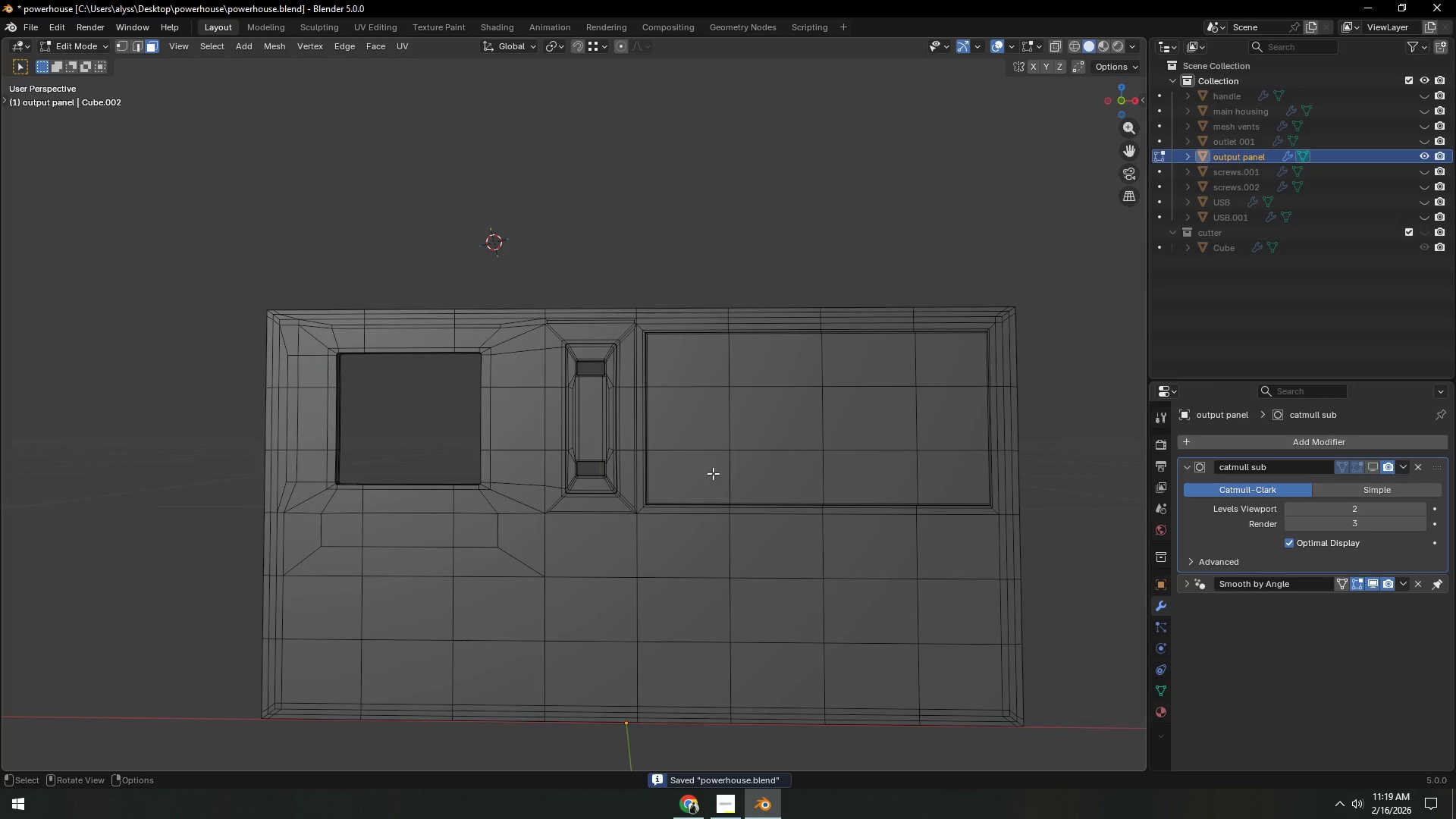 
key(Shift+ShiftLeft)
 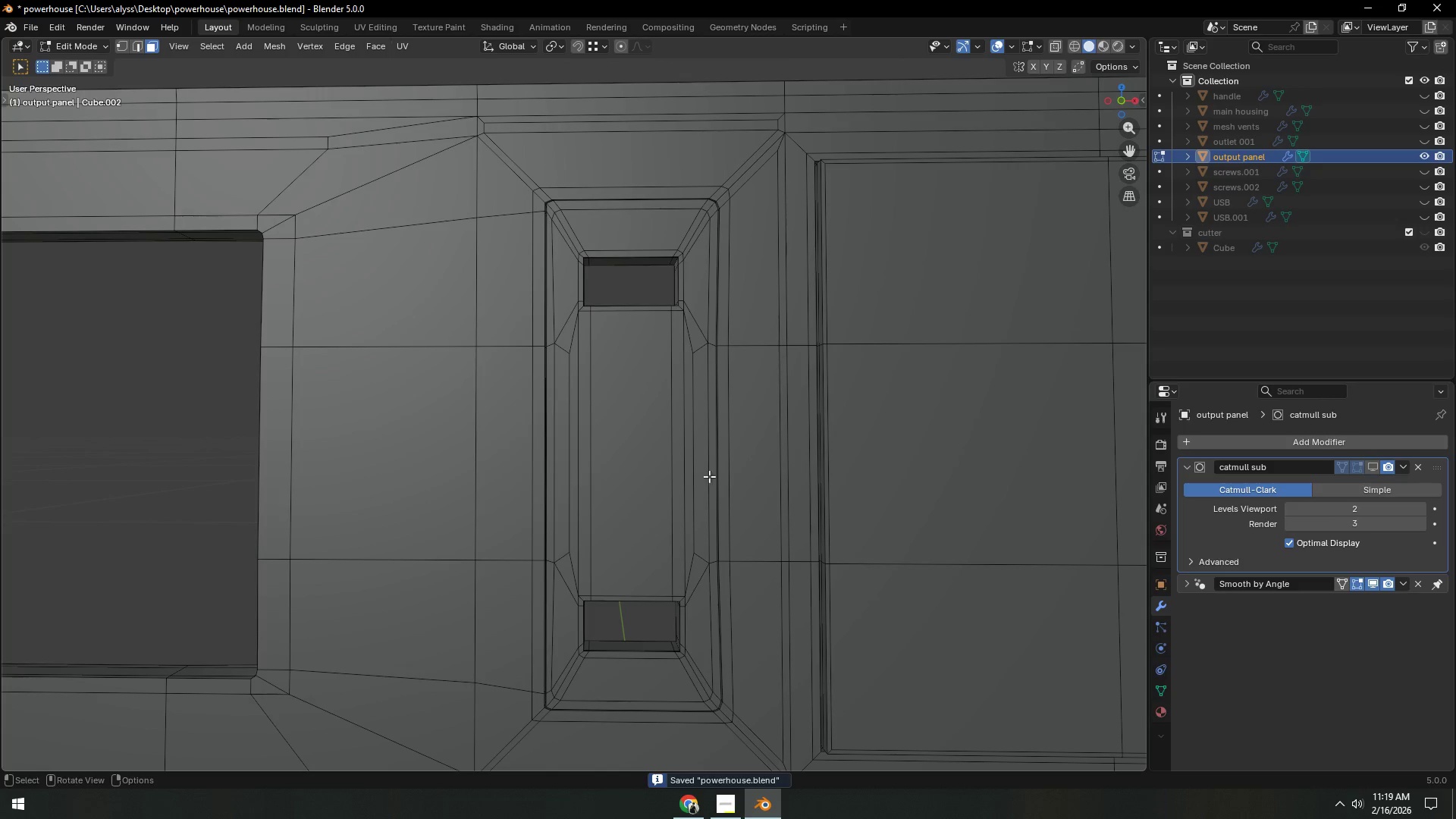 
scroll: coordinate [703, 472], scroll_direction: up, amount: 6.0
 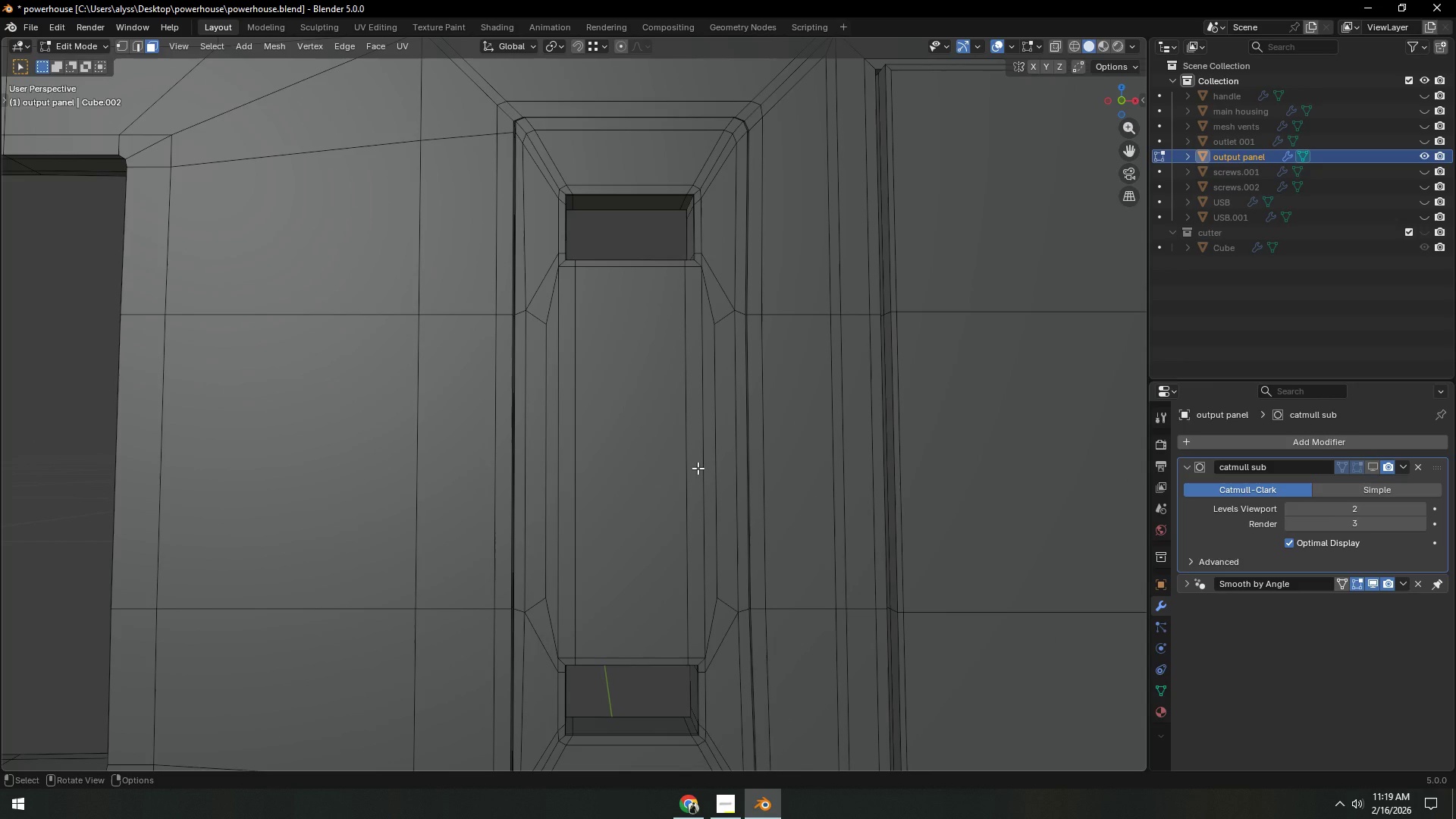 
key(Shift+ShiftLeft)
 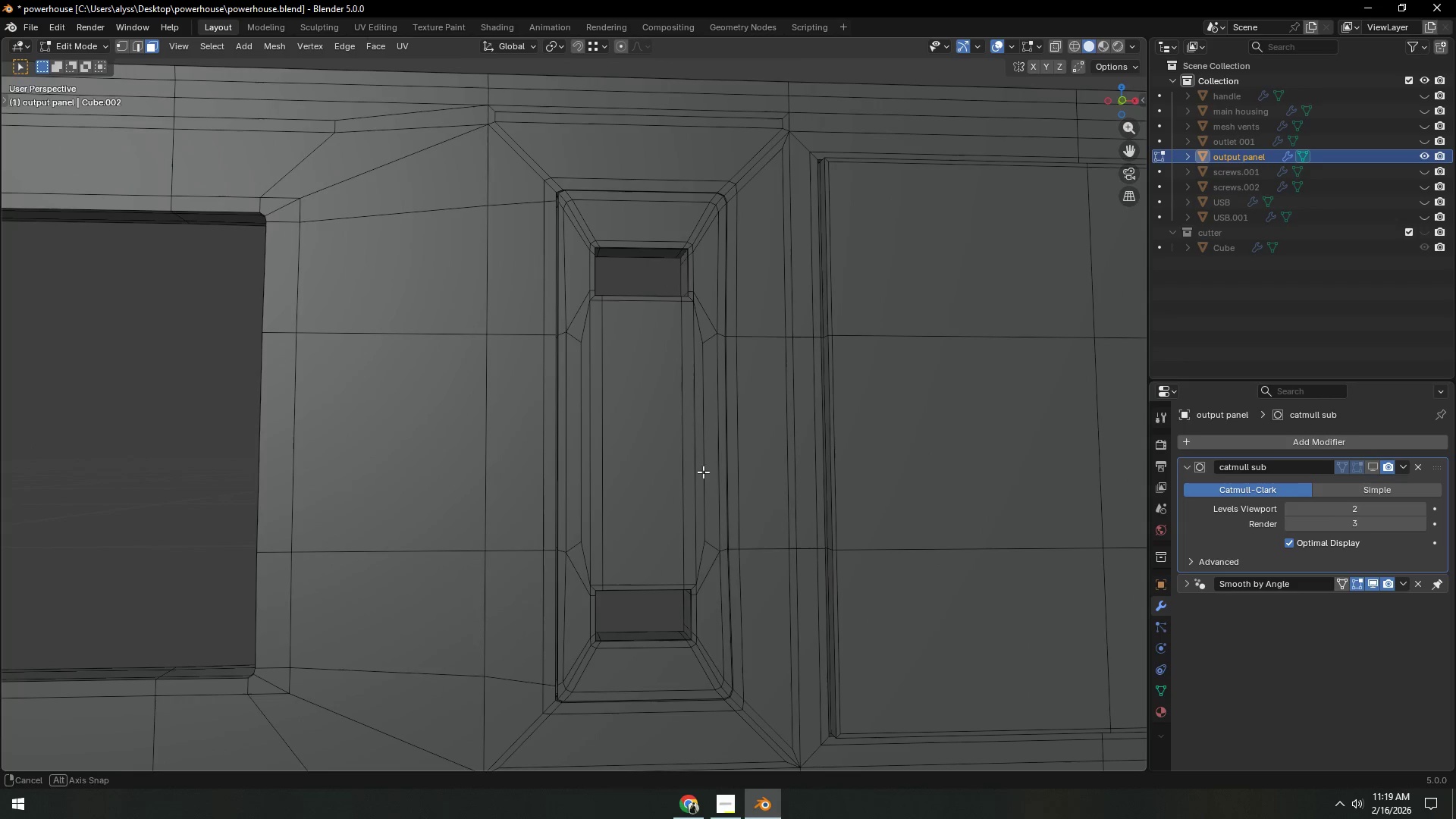 
wait(7.34)
 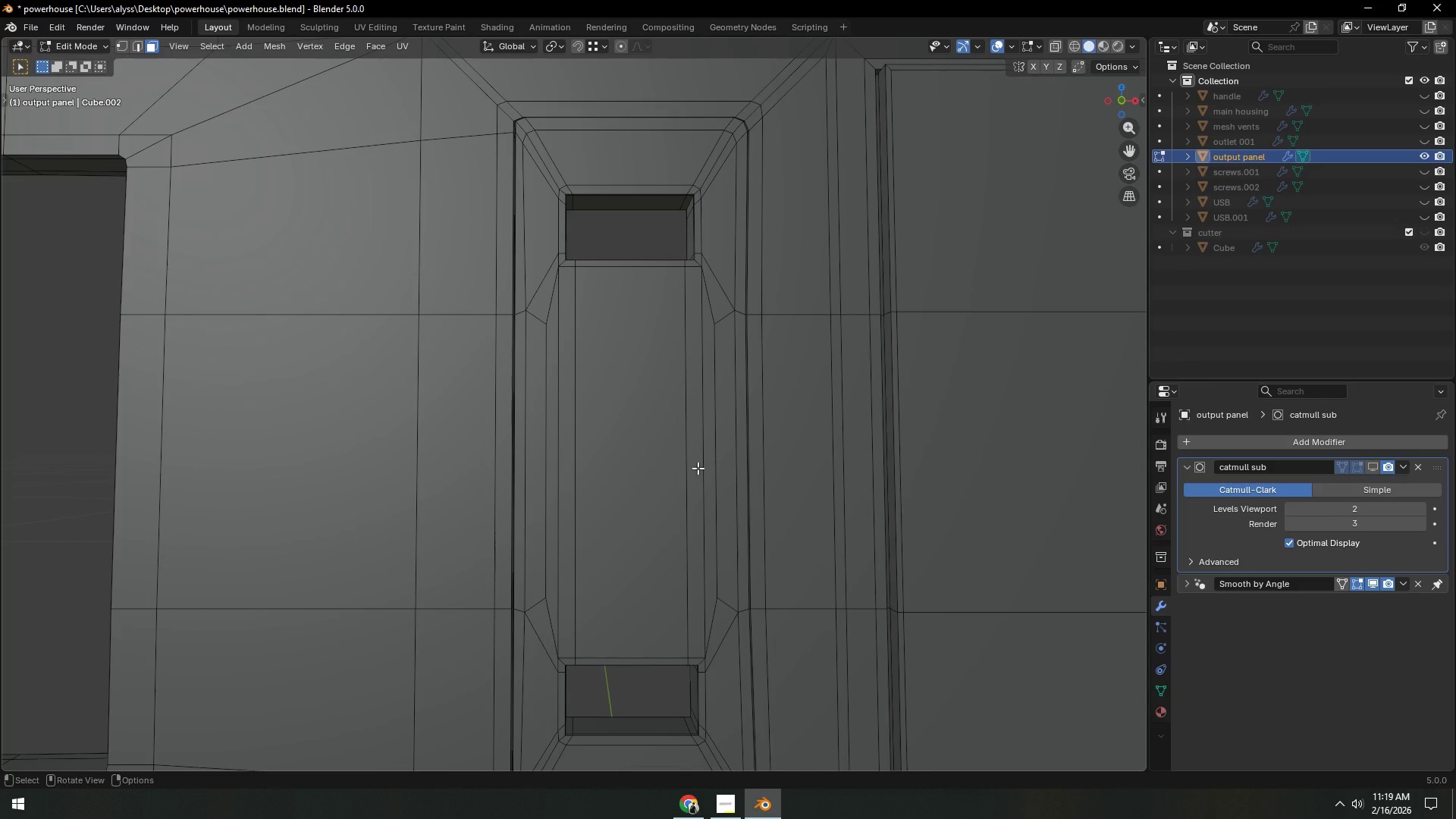 
left_click([311, 459])
 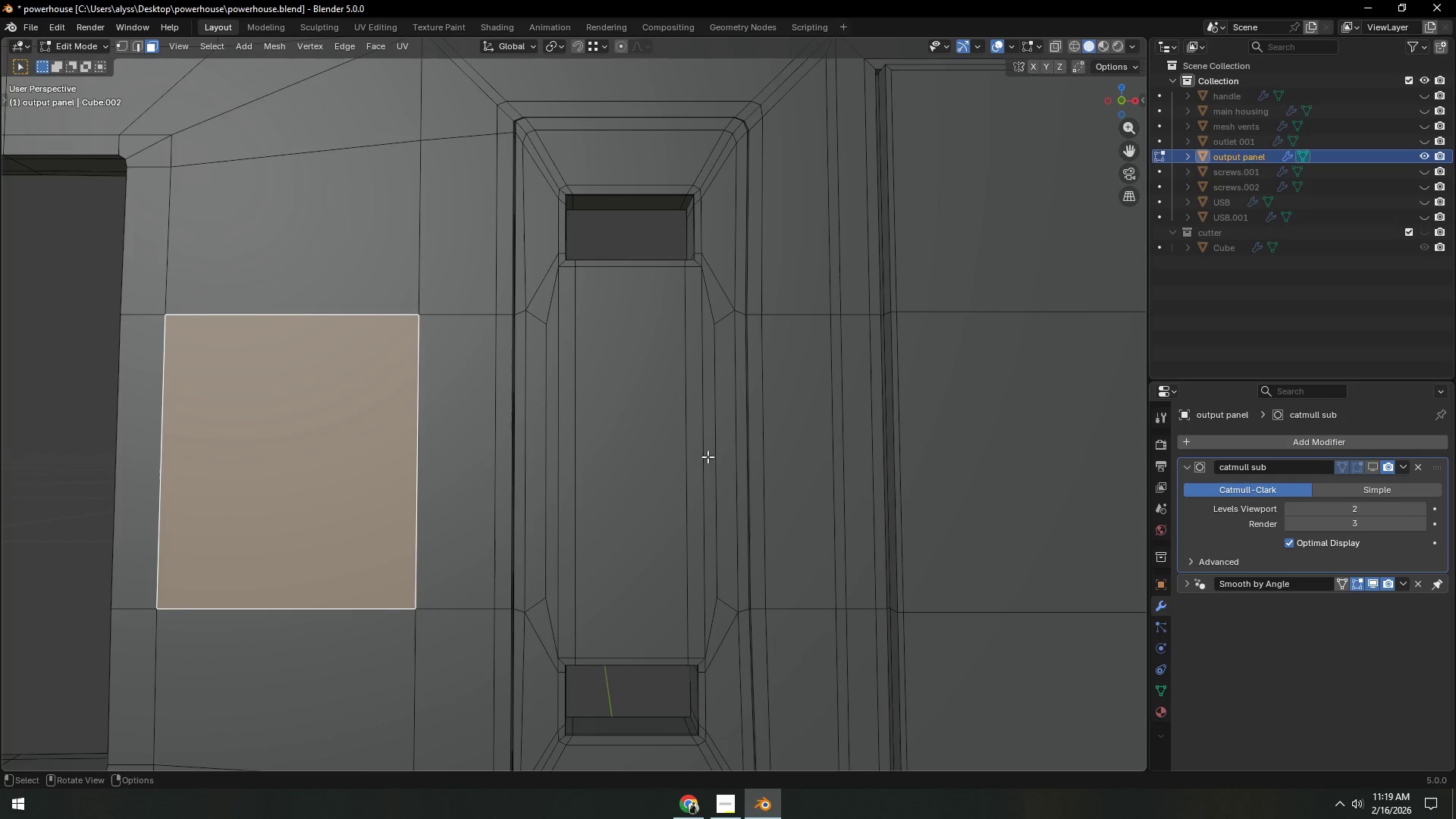 
hold_key(key=ControlLeft, duration=0.39)
left_click([802, 451])
 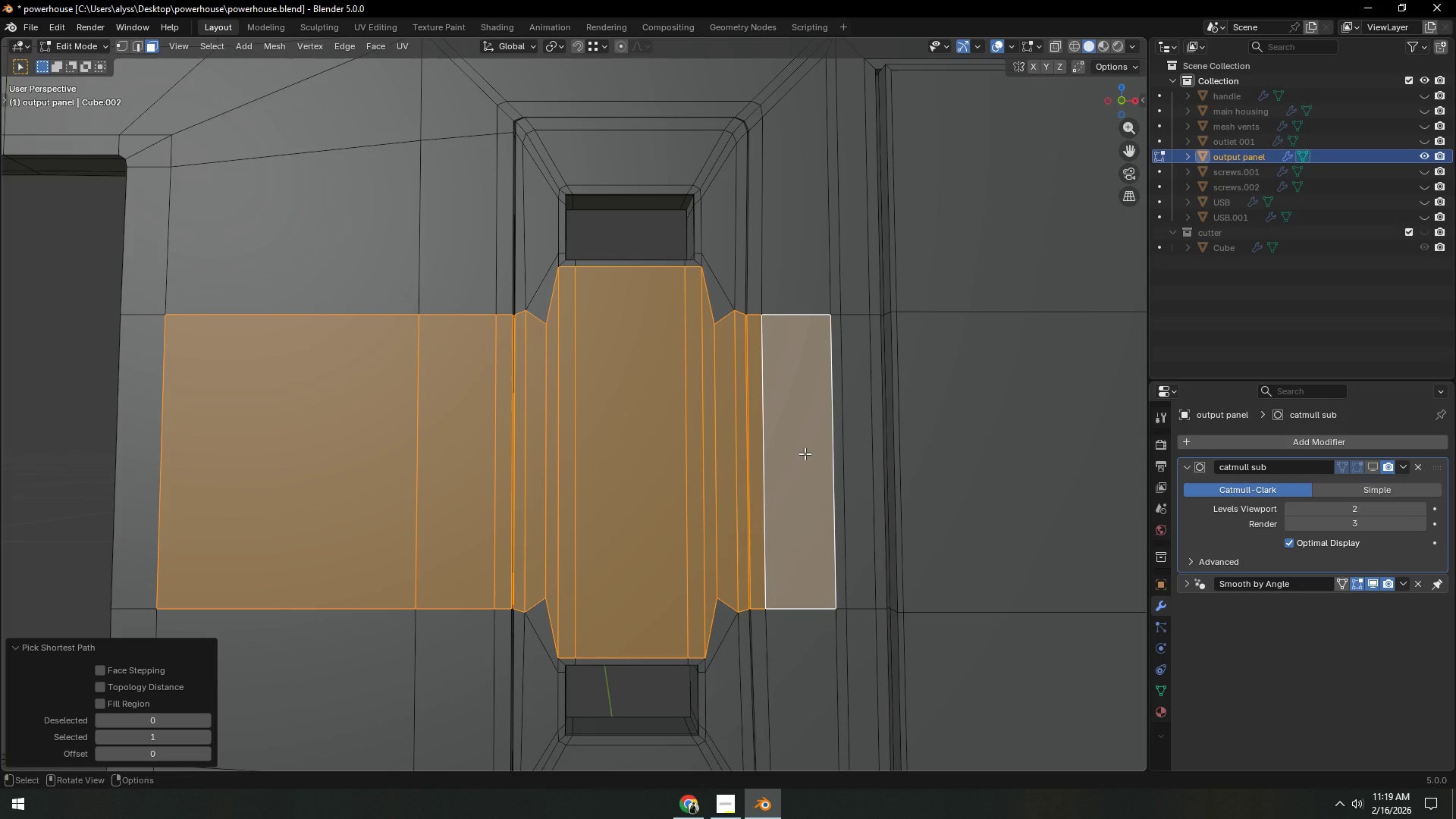 
scroll: coordinate [805, 453], scroll_direction: up, amount: 1.0
 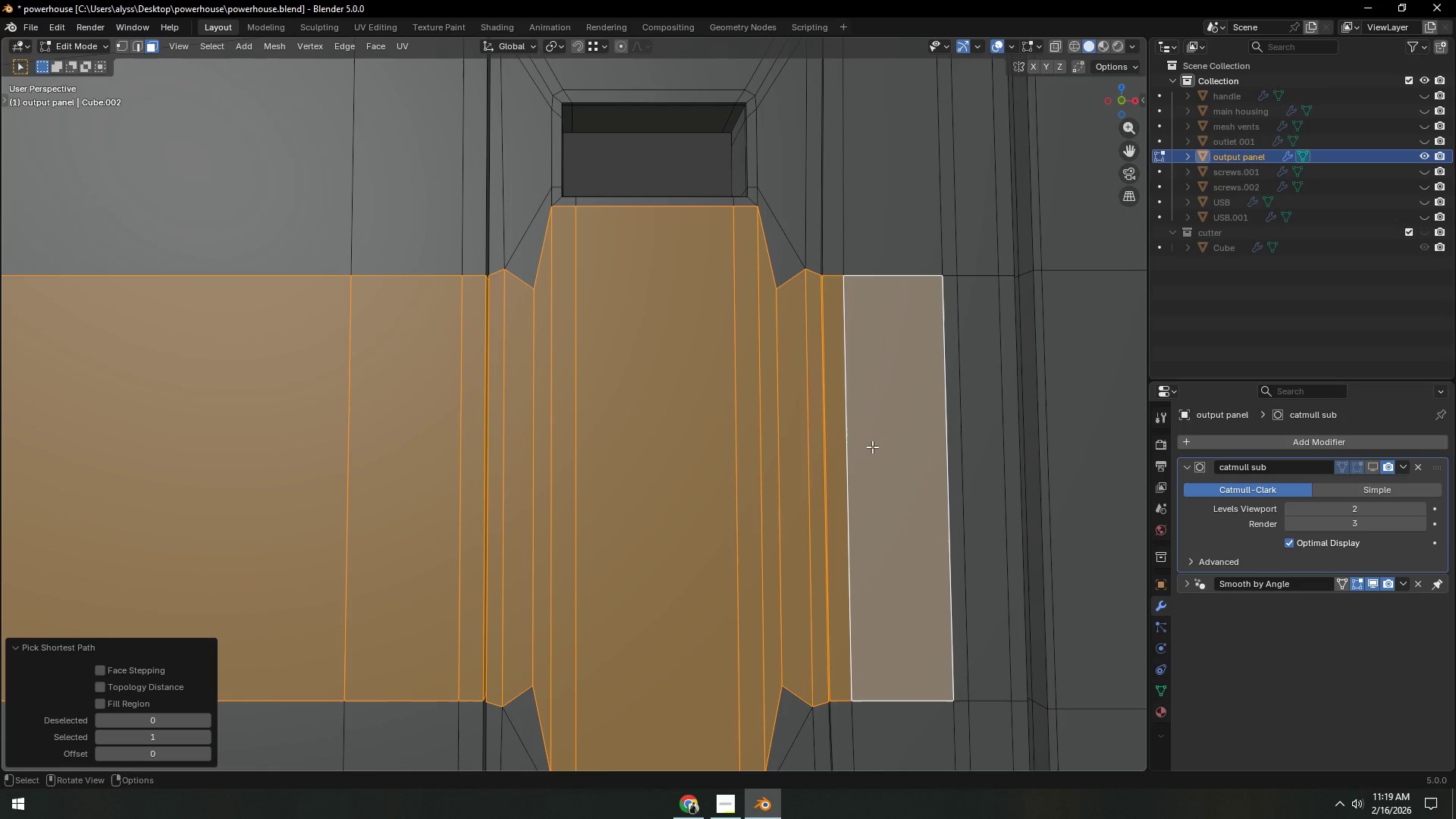 
scroll: coordinate [872, 448], scroll_direction: down, amount: 1.0
 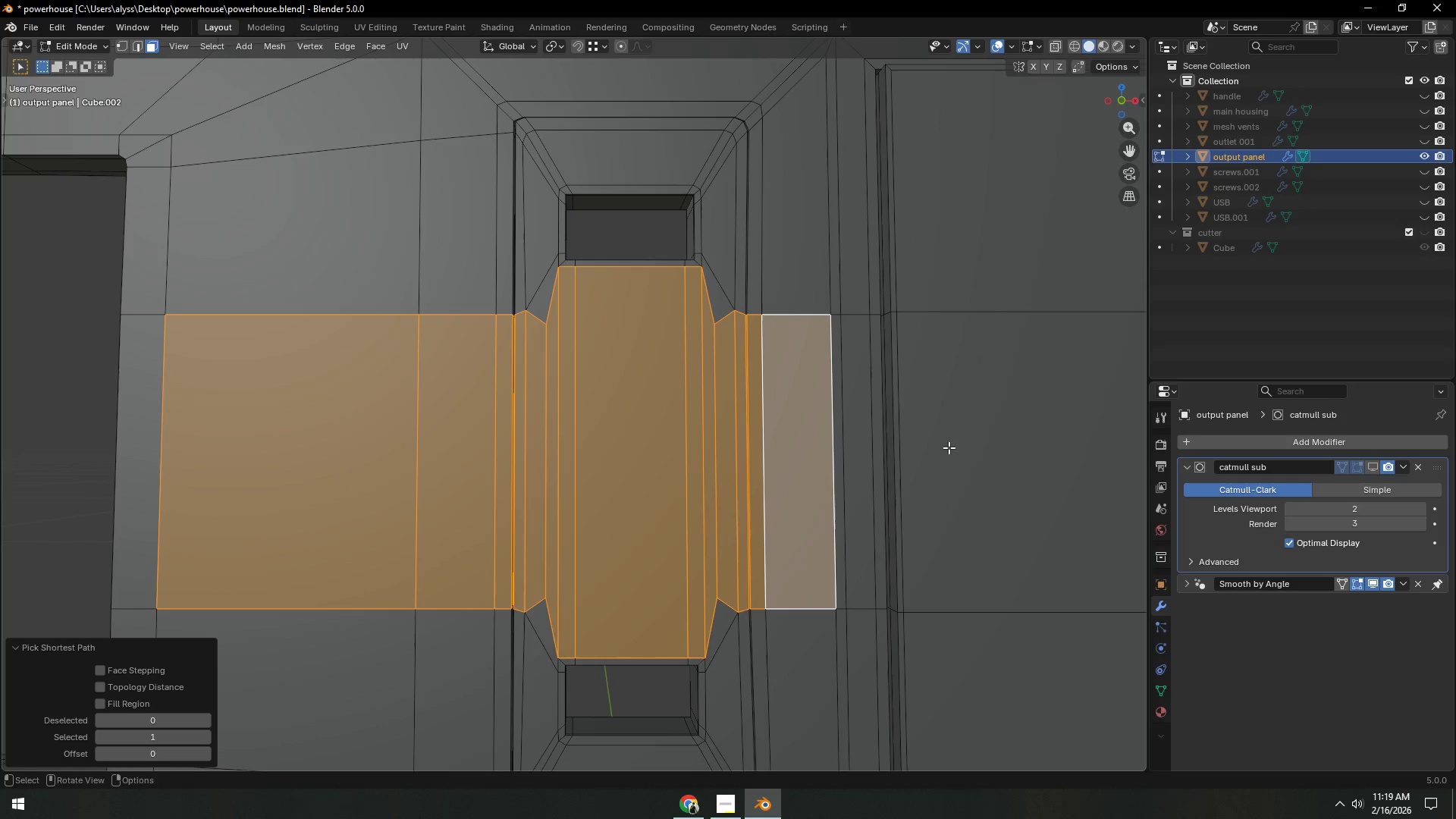 
key(I)
 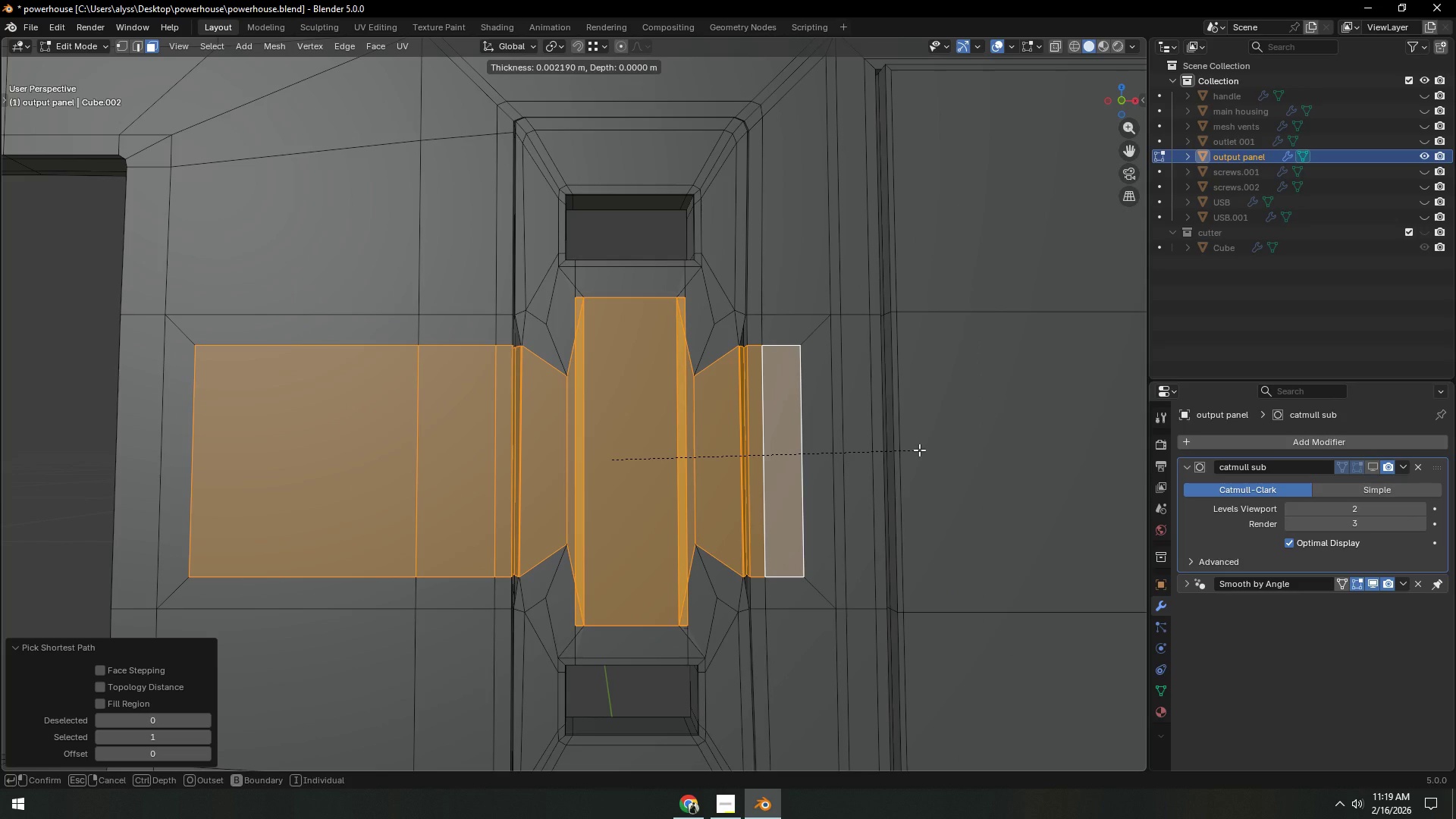 
right_click([919, 450])
 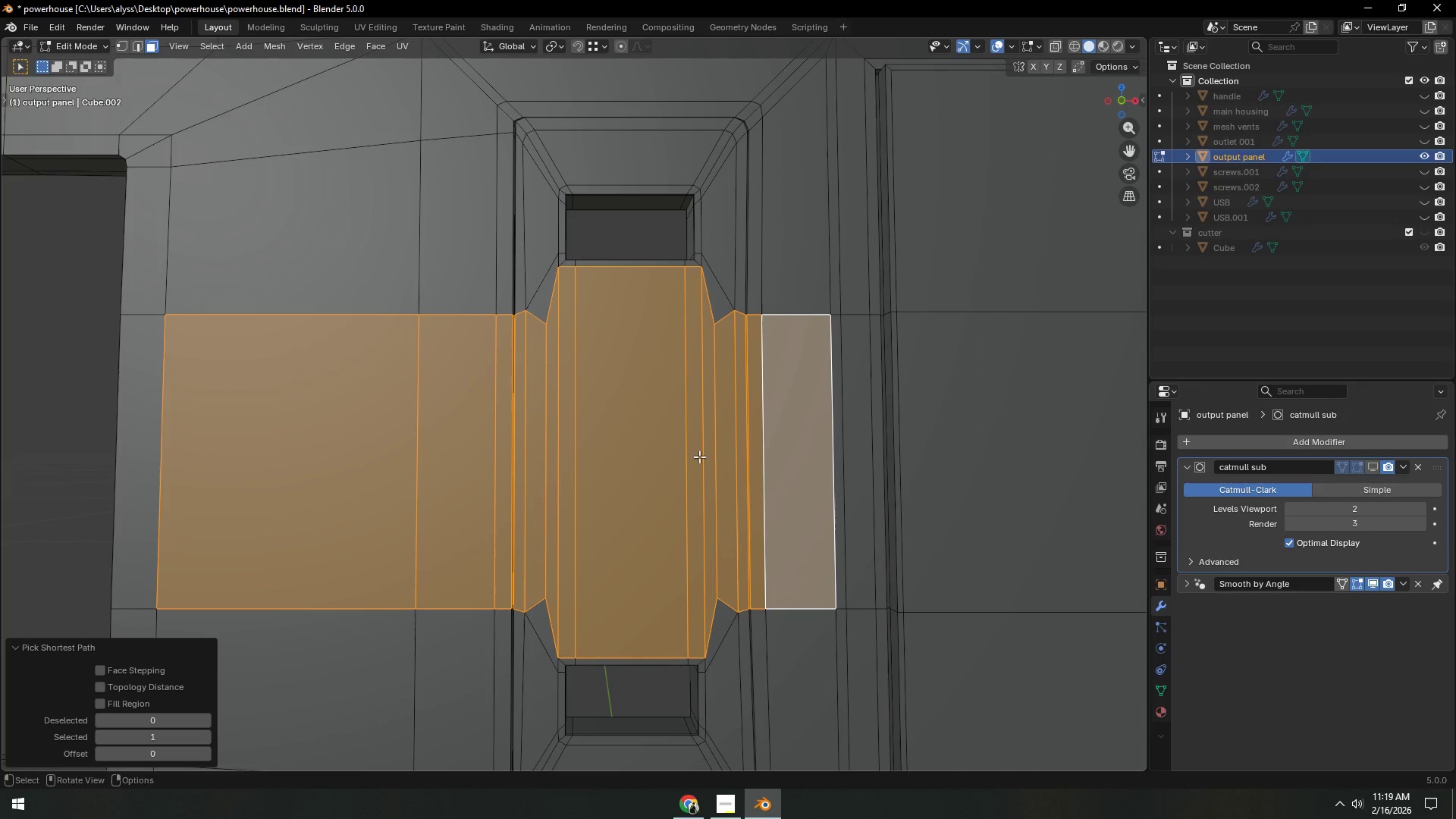 
scroll: coordinate [780, 443], scroll_direction: down, amount: 3.0
 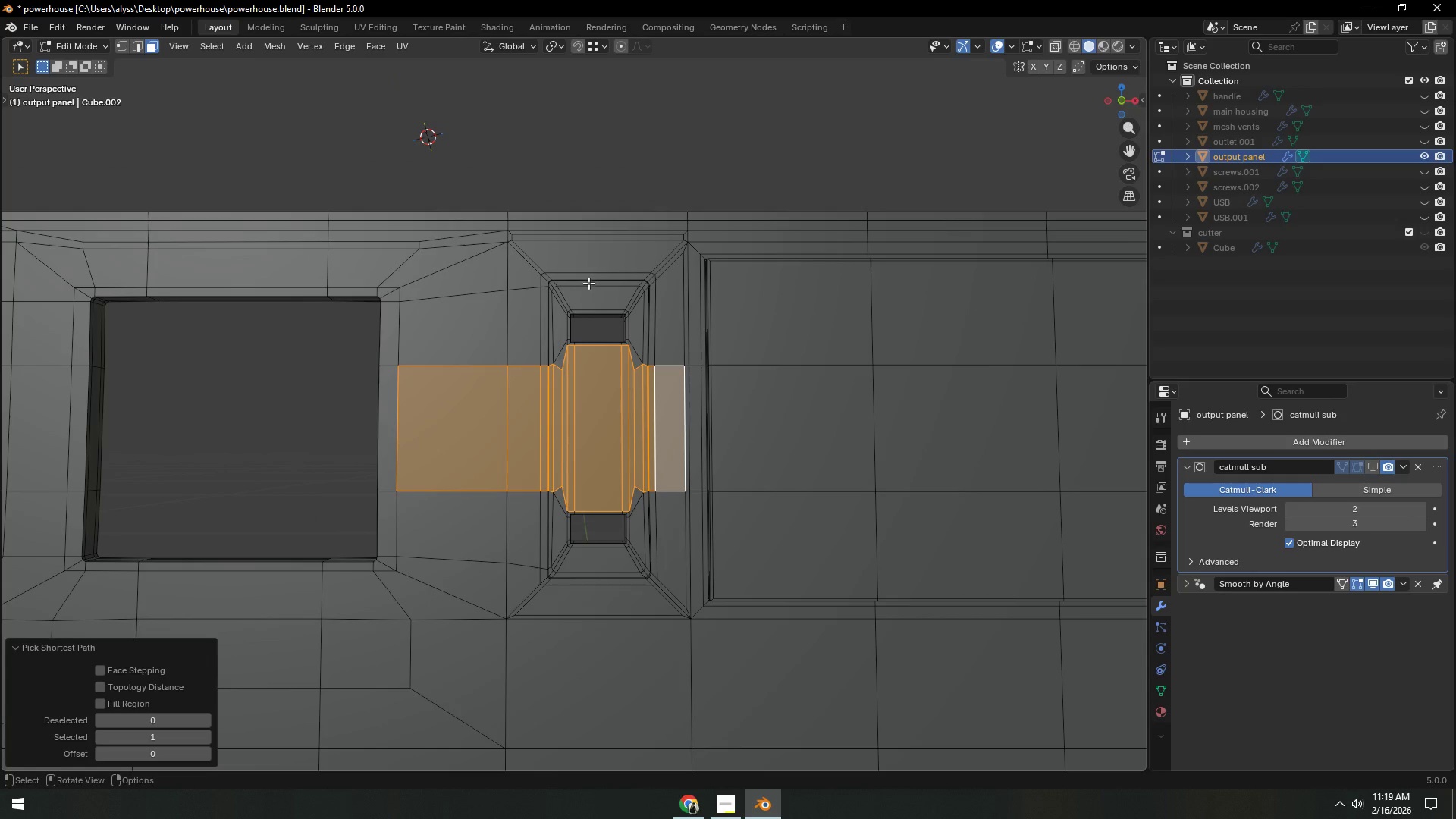 
key(Control+ControlLeft)
 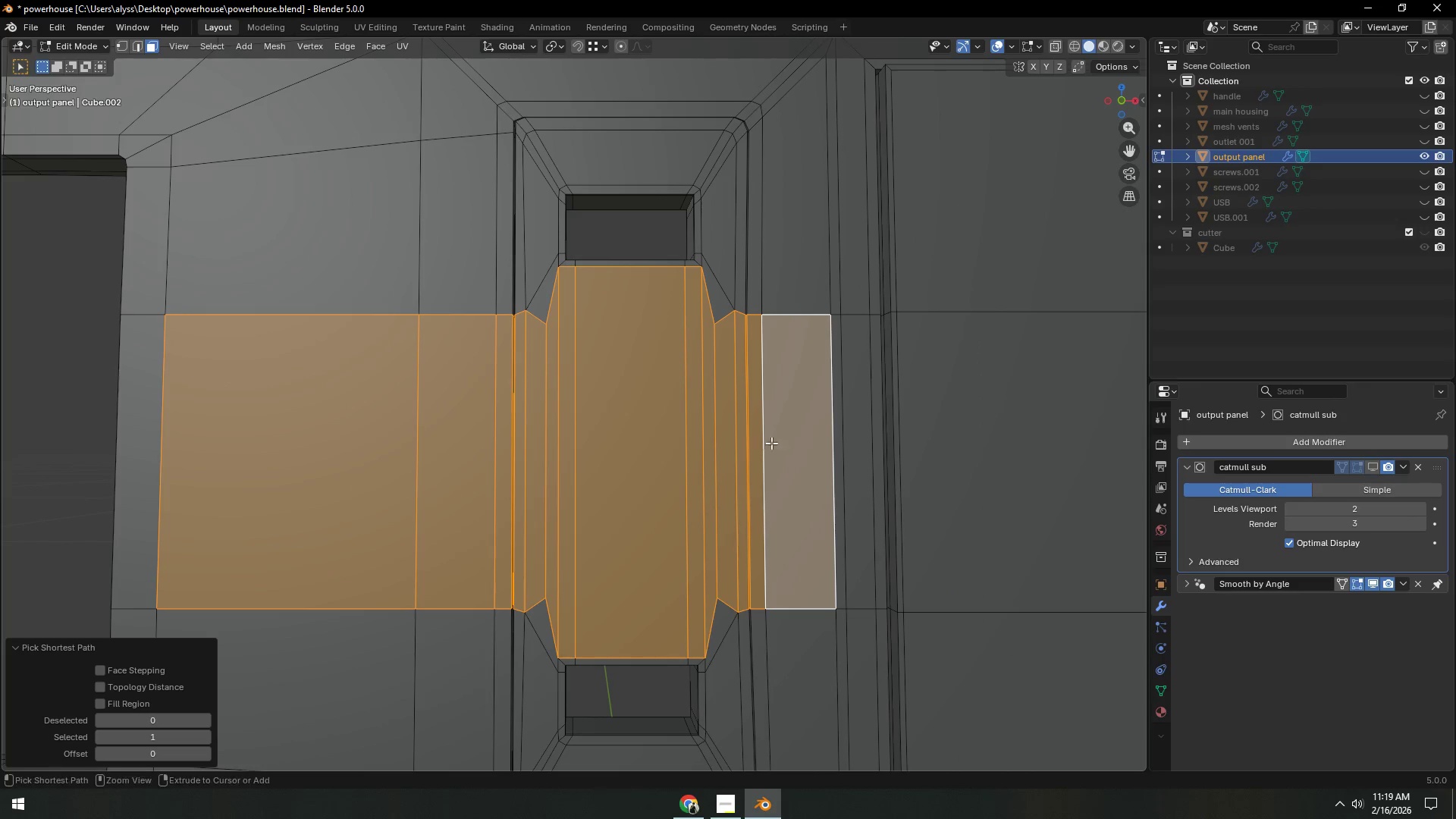 
key(Control+R)
 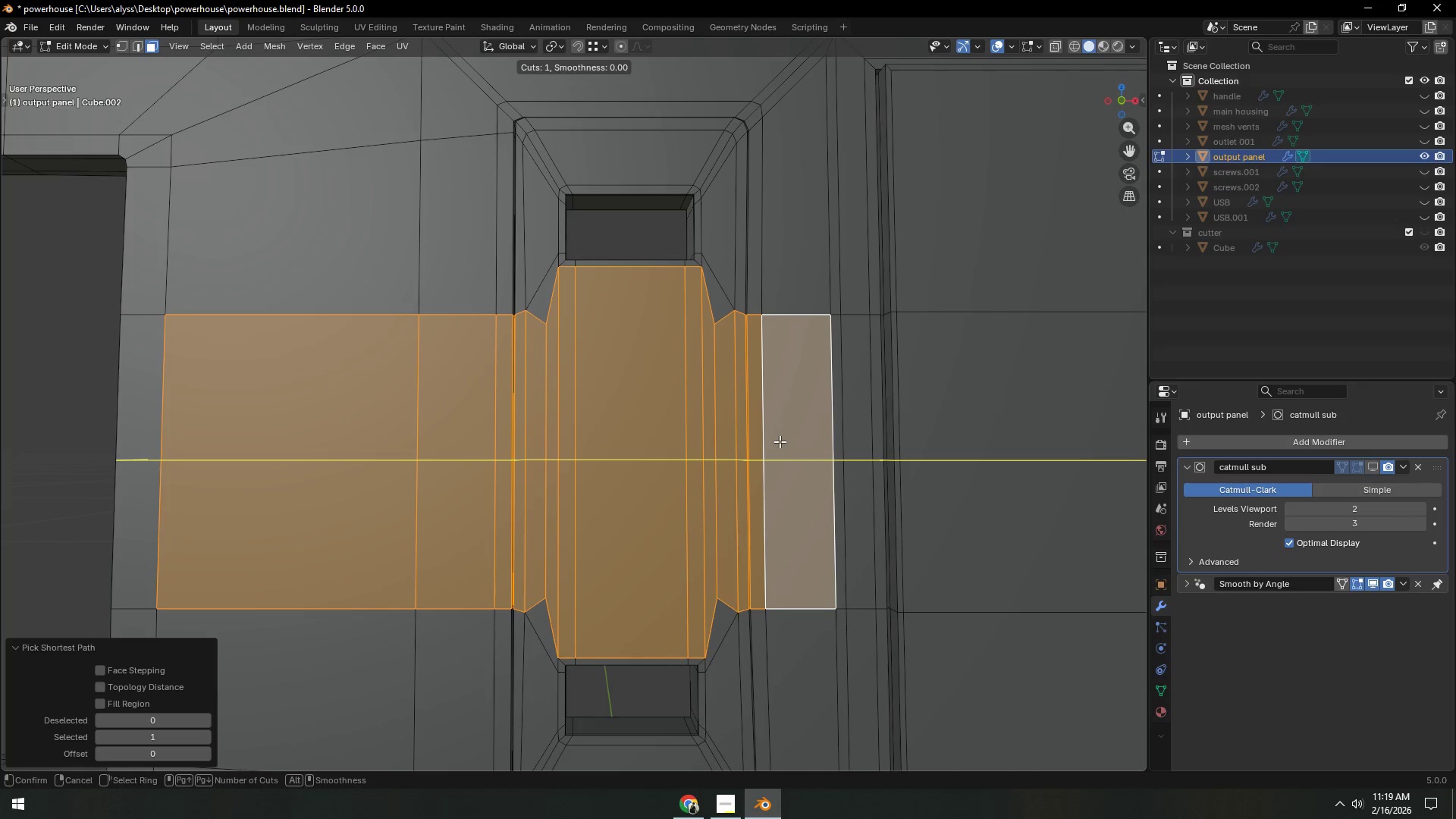 
right_click([780, 441])
 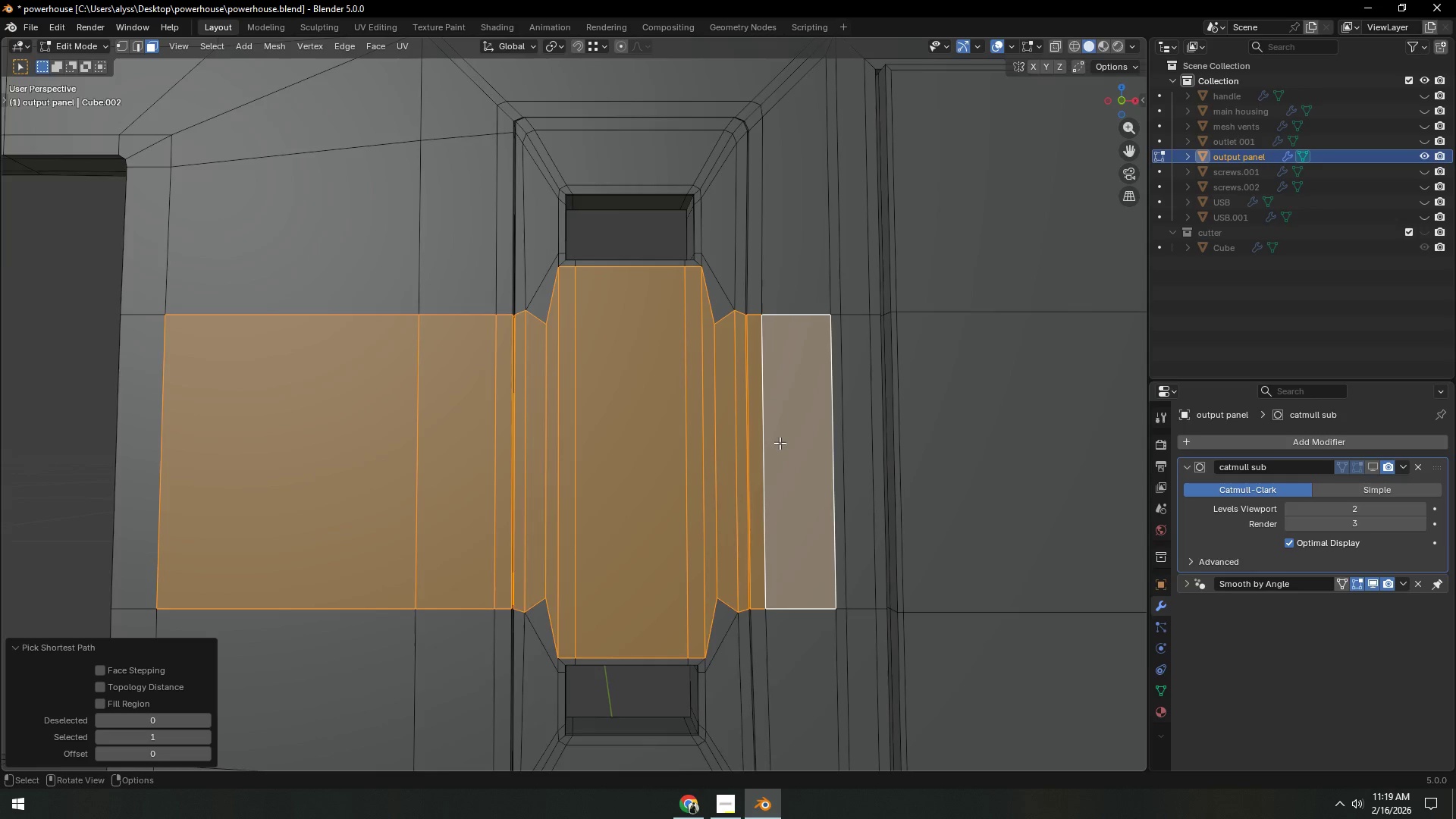 
left_click([570, 102])
 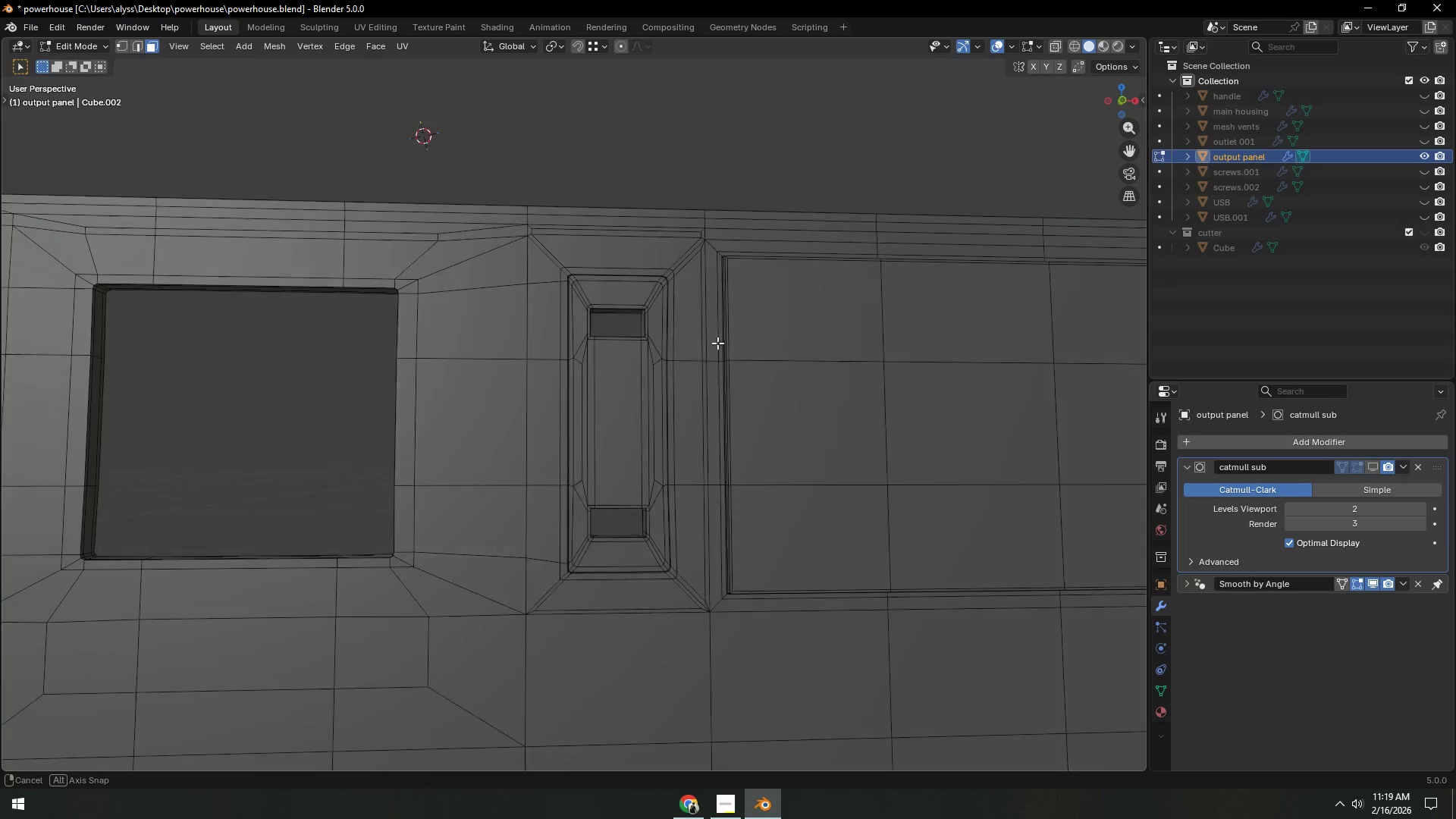 
scroll: coordinate [692, 397], scroll_direction: up, amount: 3.0
 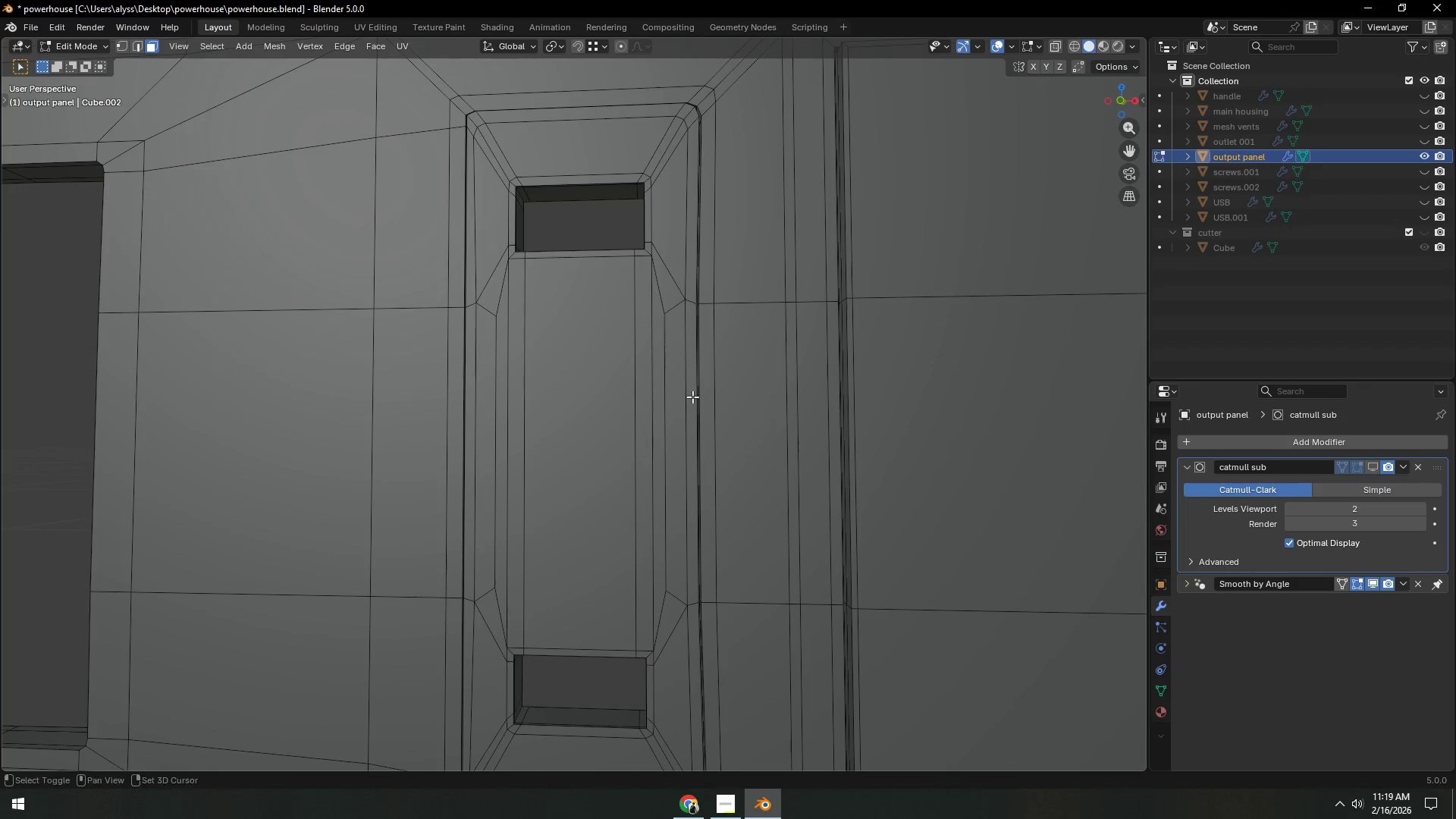 
hold_key(key=ShiftLeft, duration=0.38)
 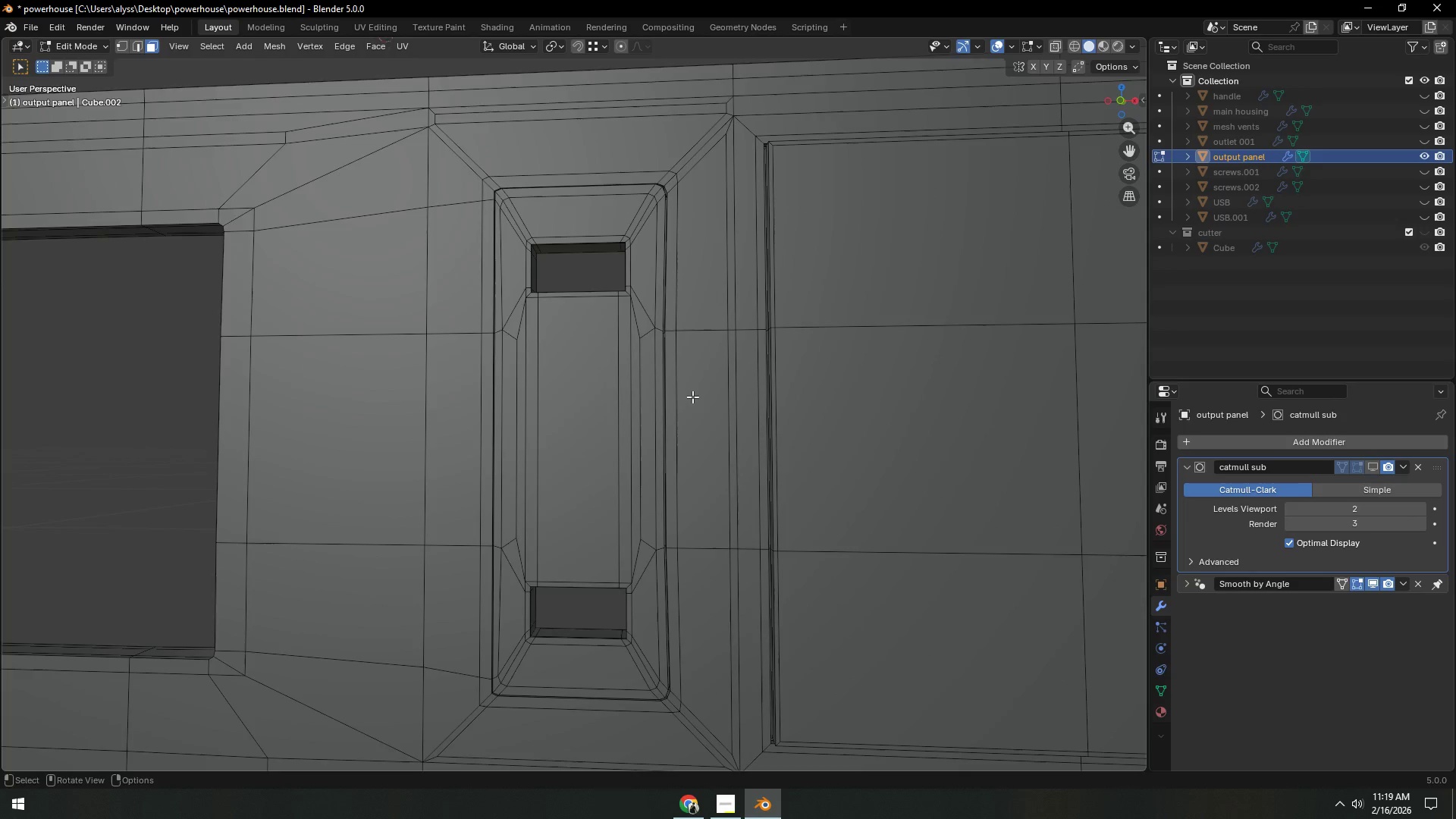 
key(Shift+ShiftLeft)
 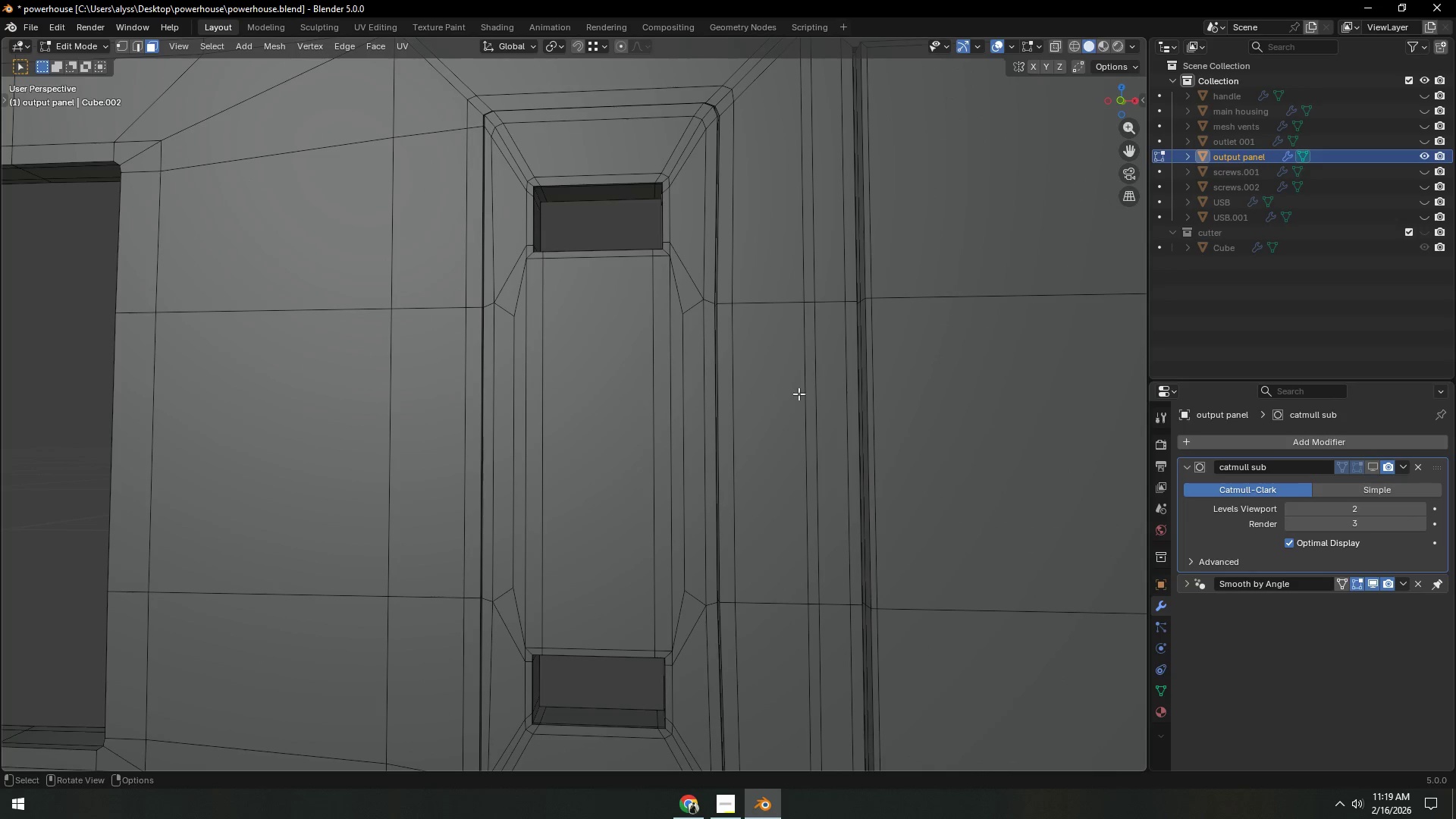 
key(4)
 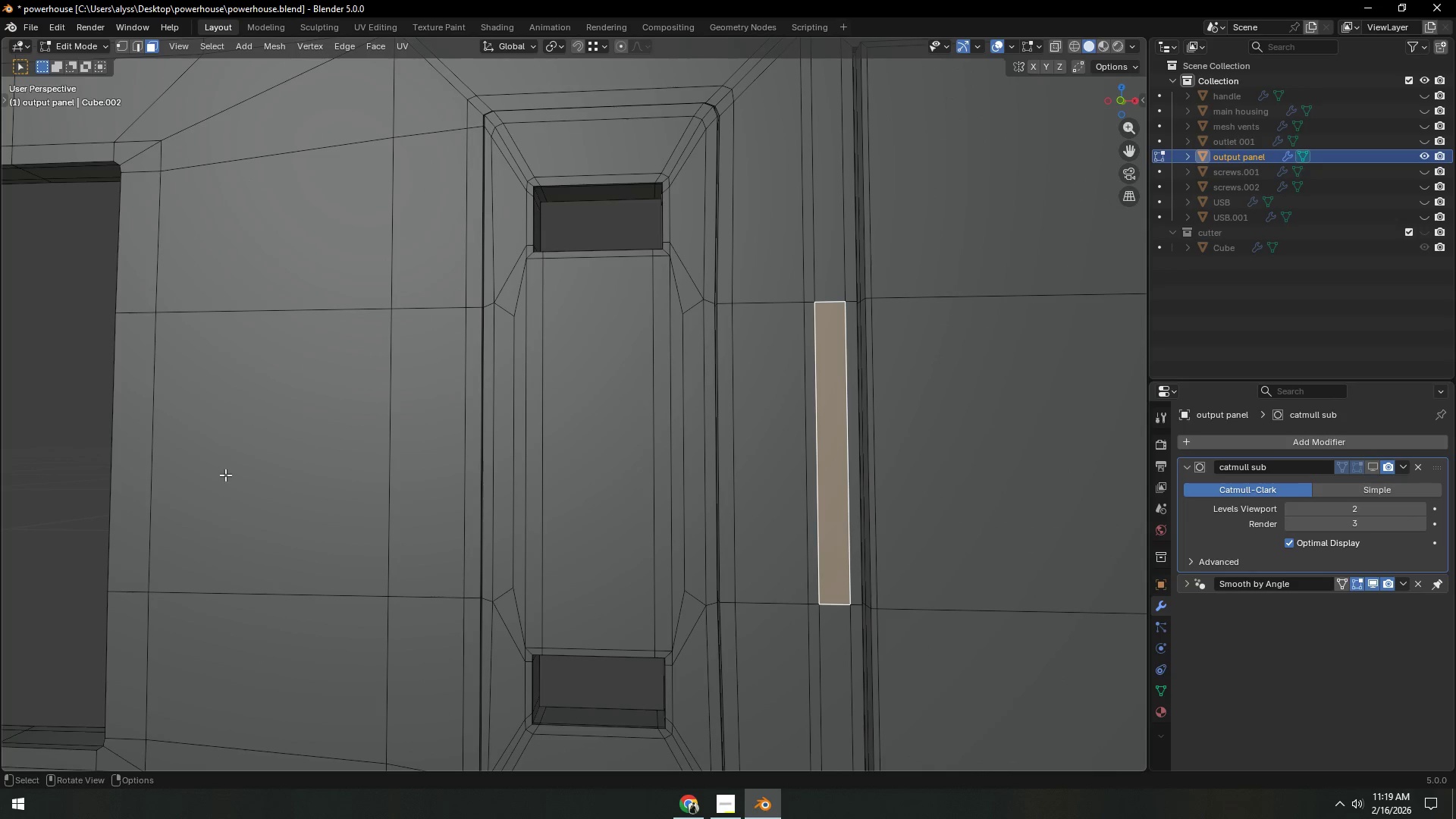 
hold_key(key=ShiftLeft, duration=0.48)
left_click([232, 469])
 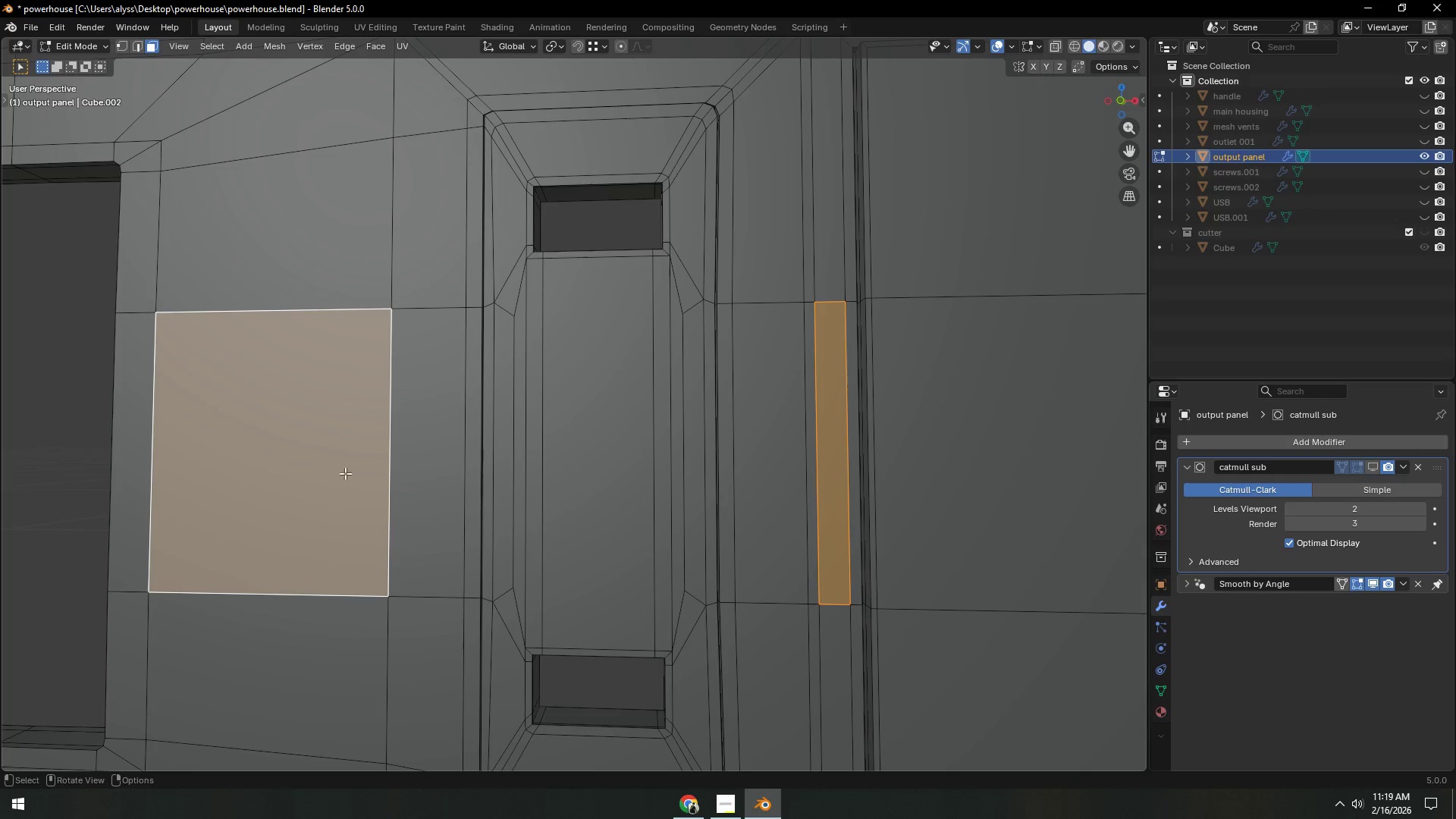 
key(X)
 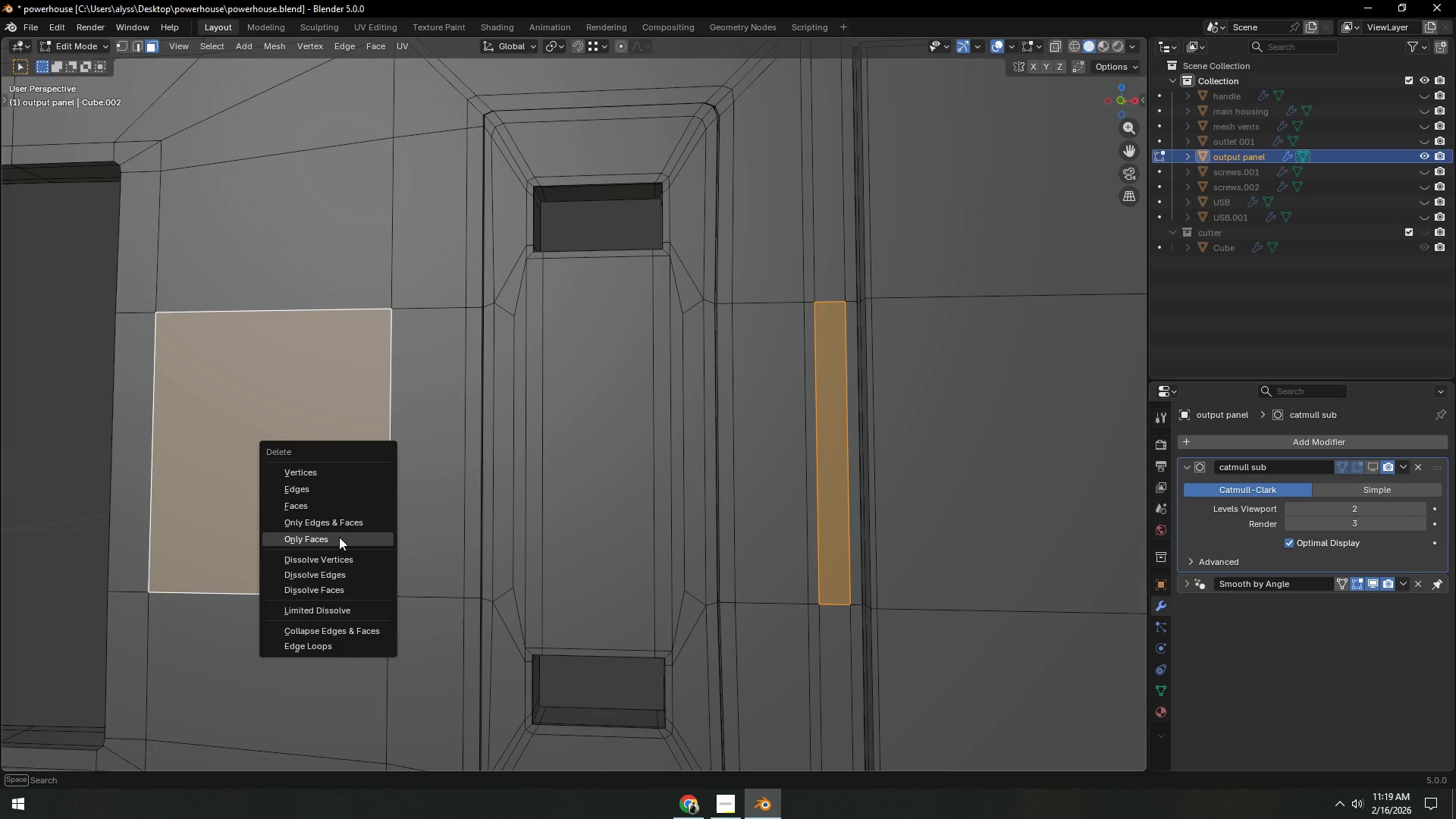 
scroll: coordinate [721, 477], scroll_direction: up, amount: 1.0
 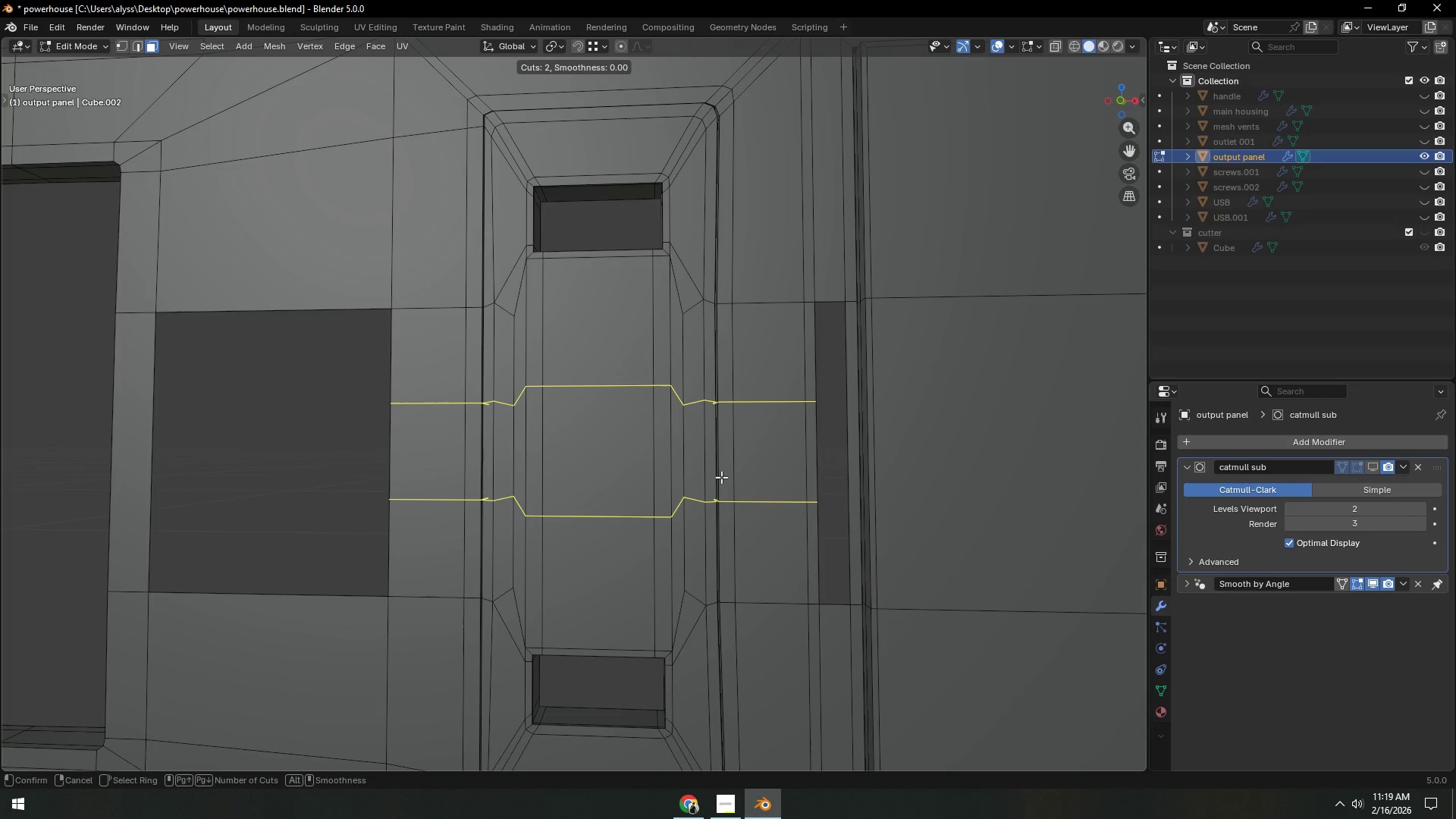 
key(Control+R)
 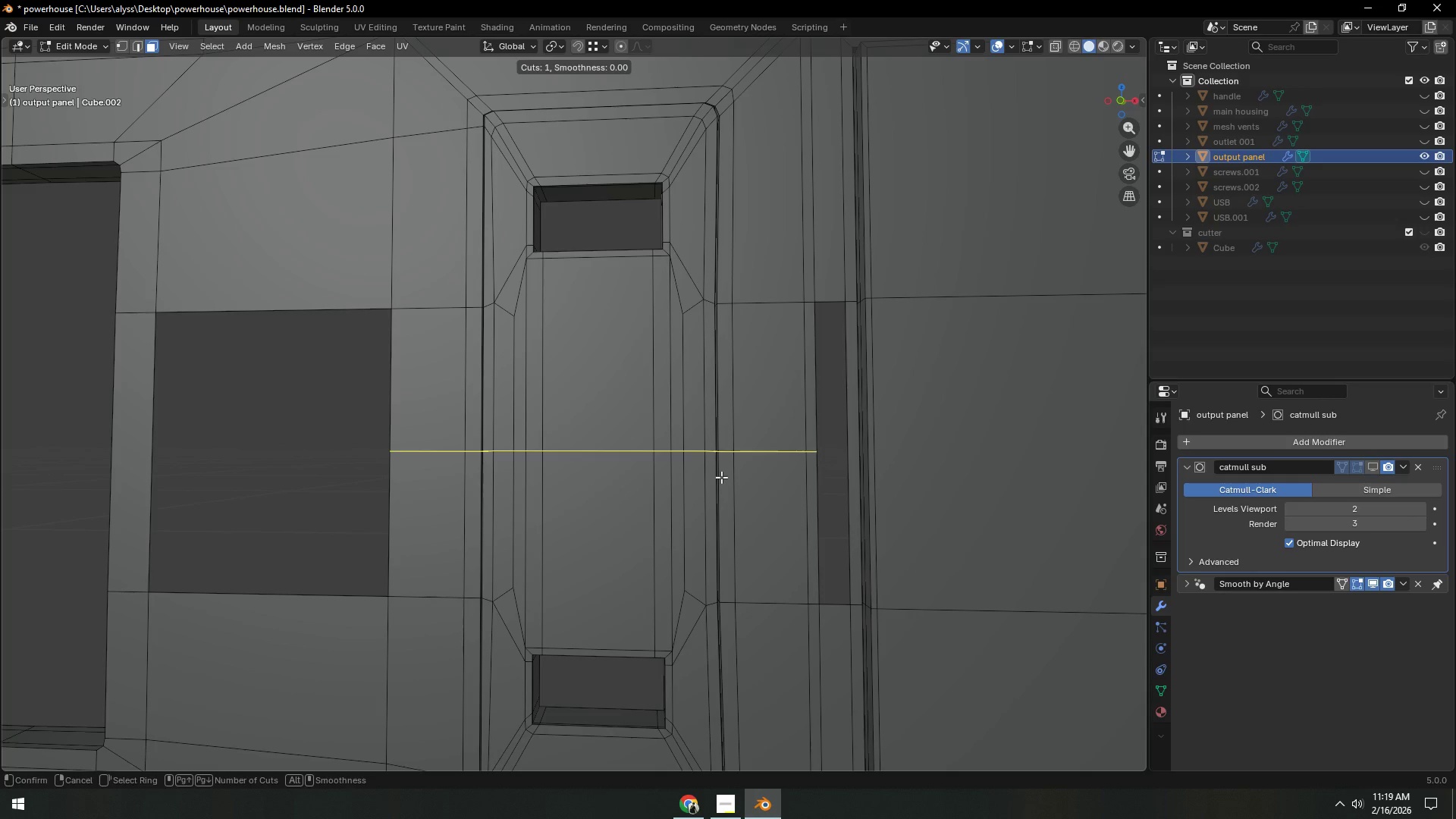 
scroll: coordinate [721, 477], scroll_direction: up, amount: 1.0
 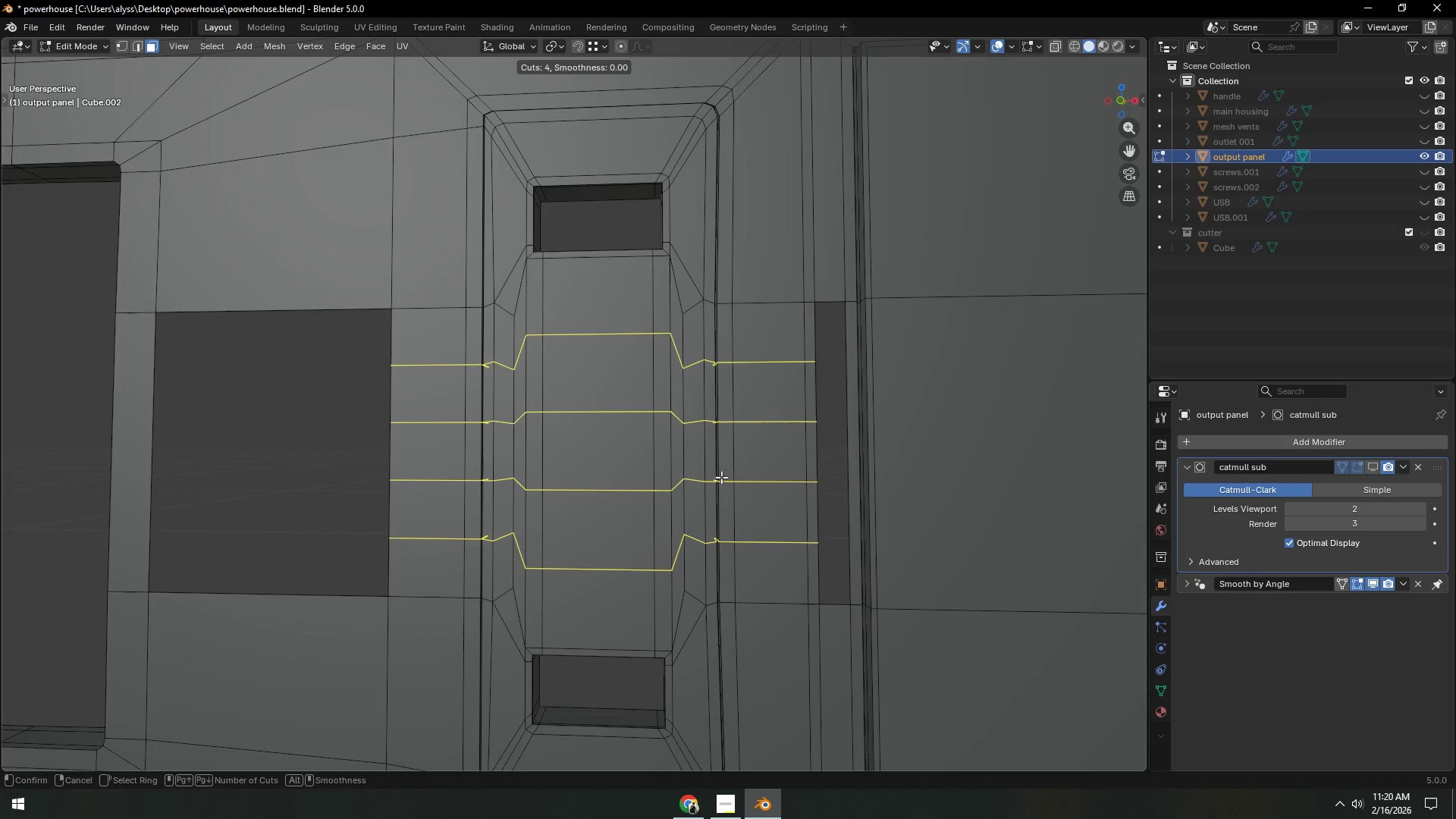 
right_click([721, 477])
 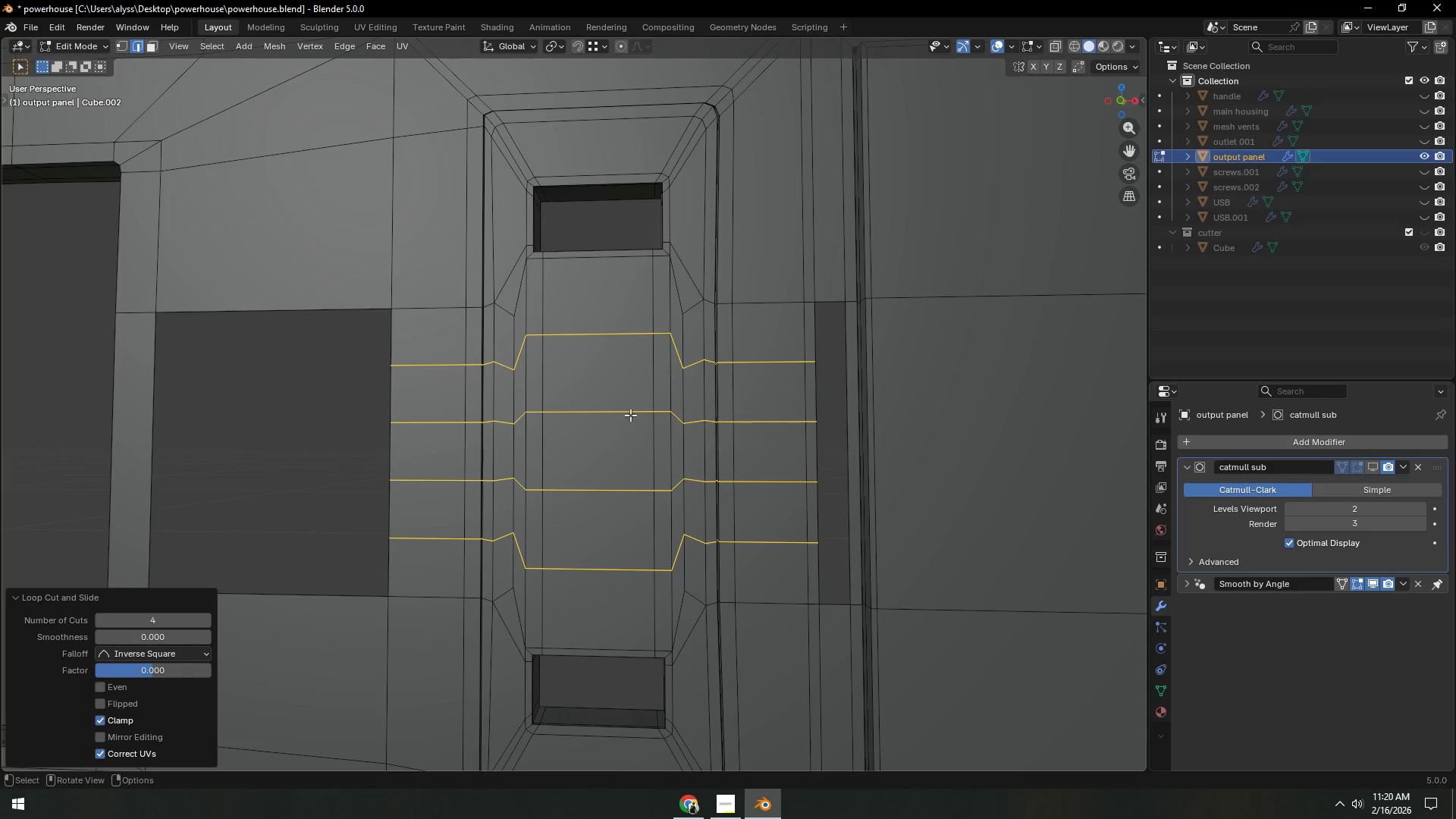 
left_click([721, 477])
 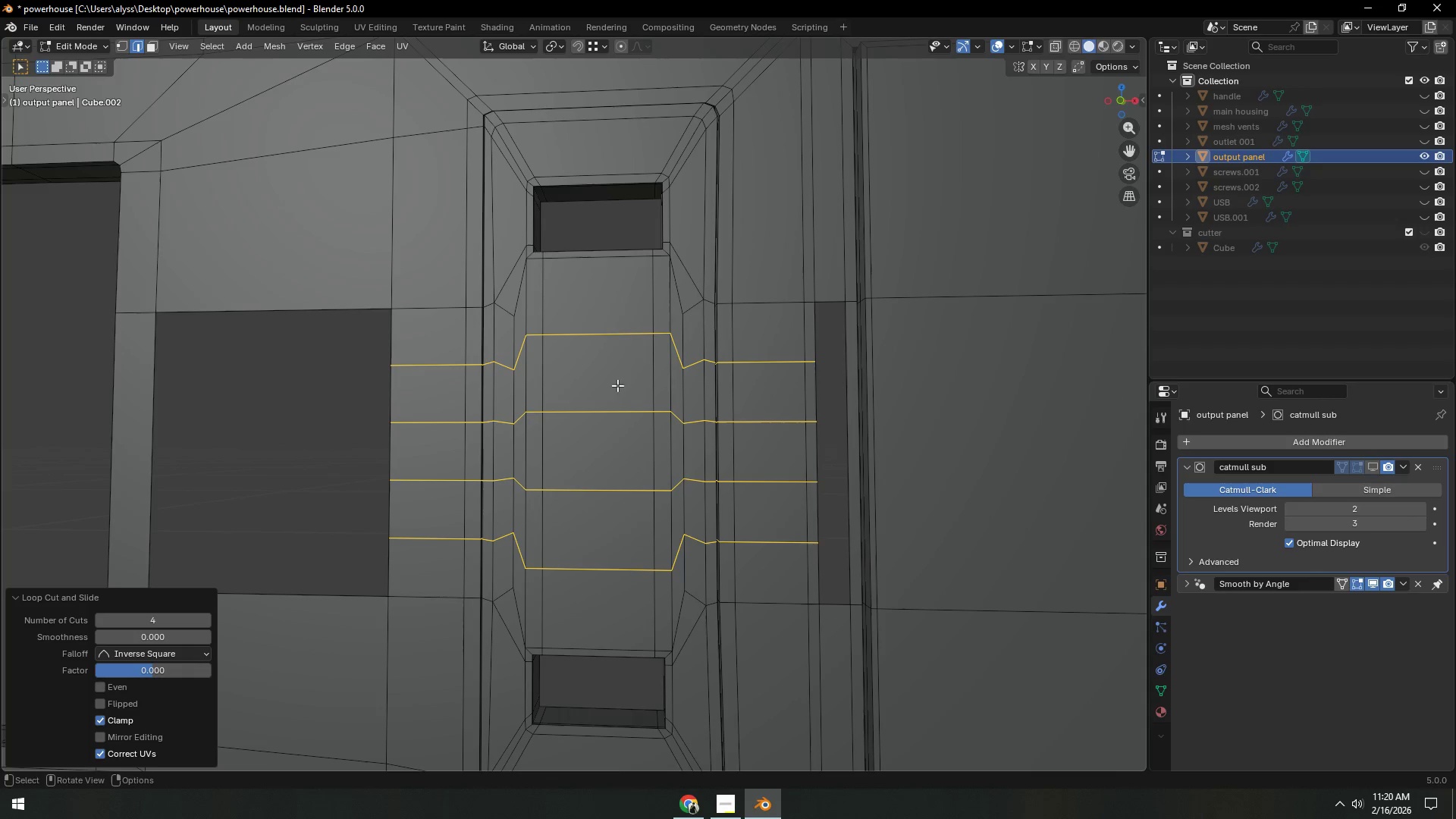 
hold_key(key=AltLeft, duration=0.47)
left_click([601, 336])
 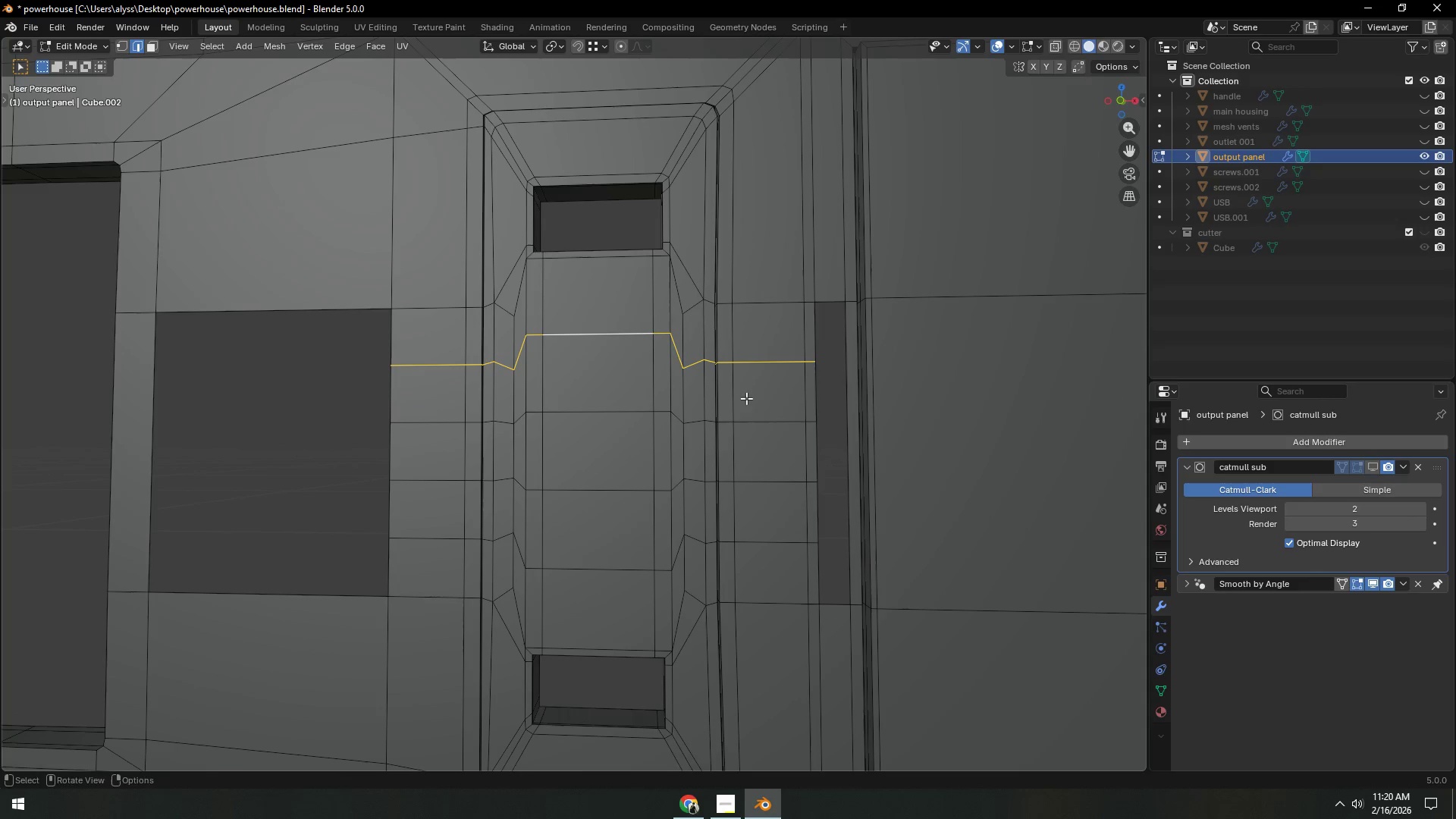 
key(S)
 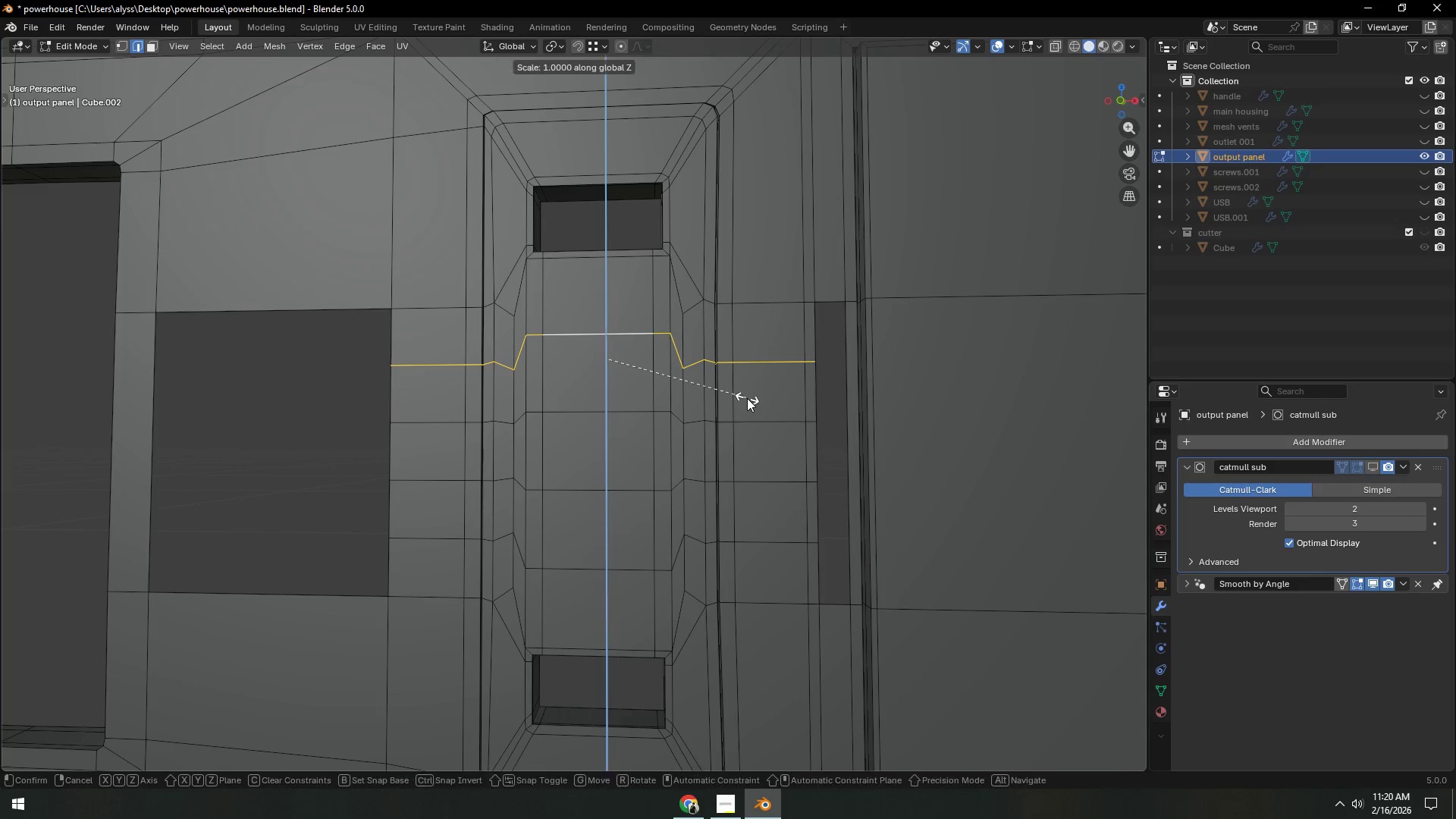 
key(Z)
 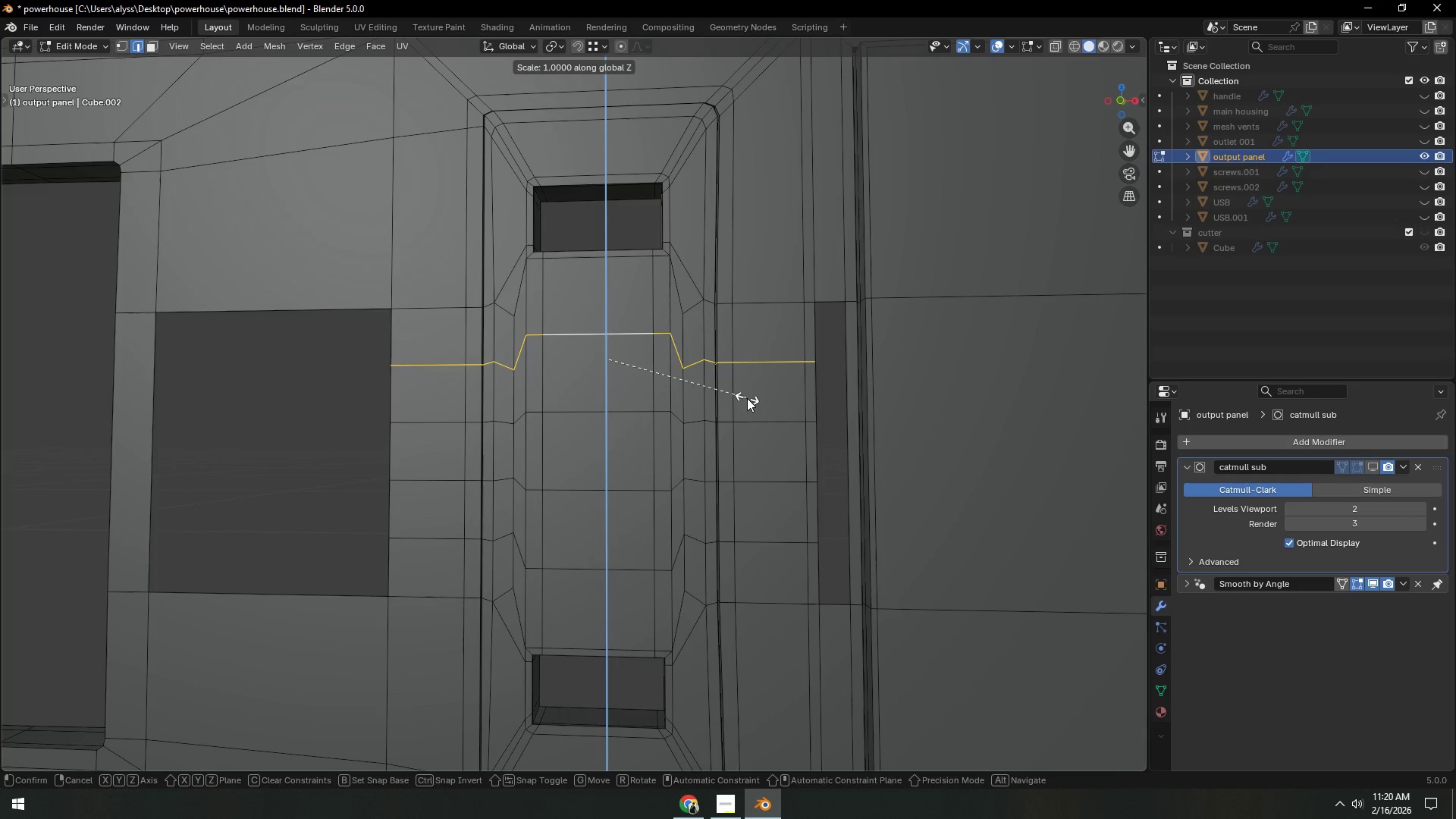 
key(Numpad0)
 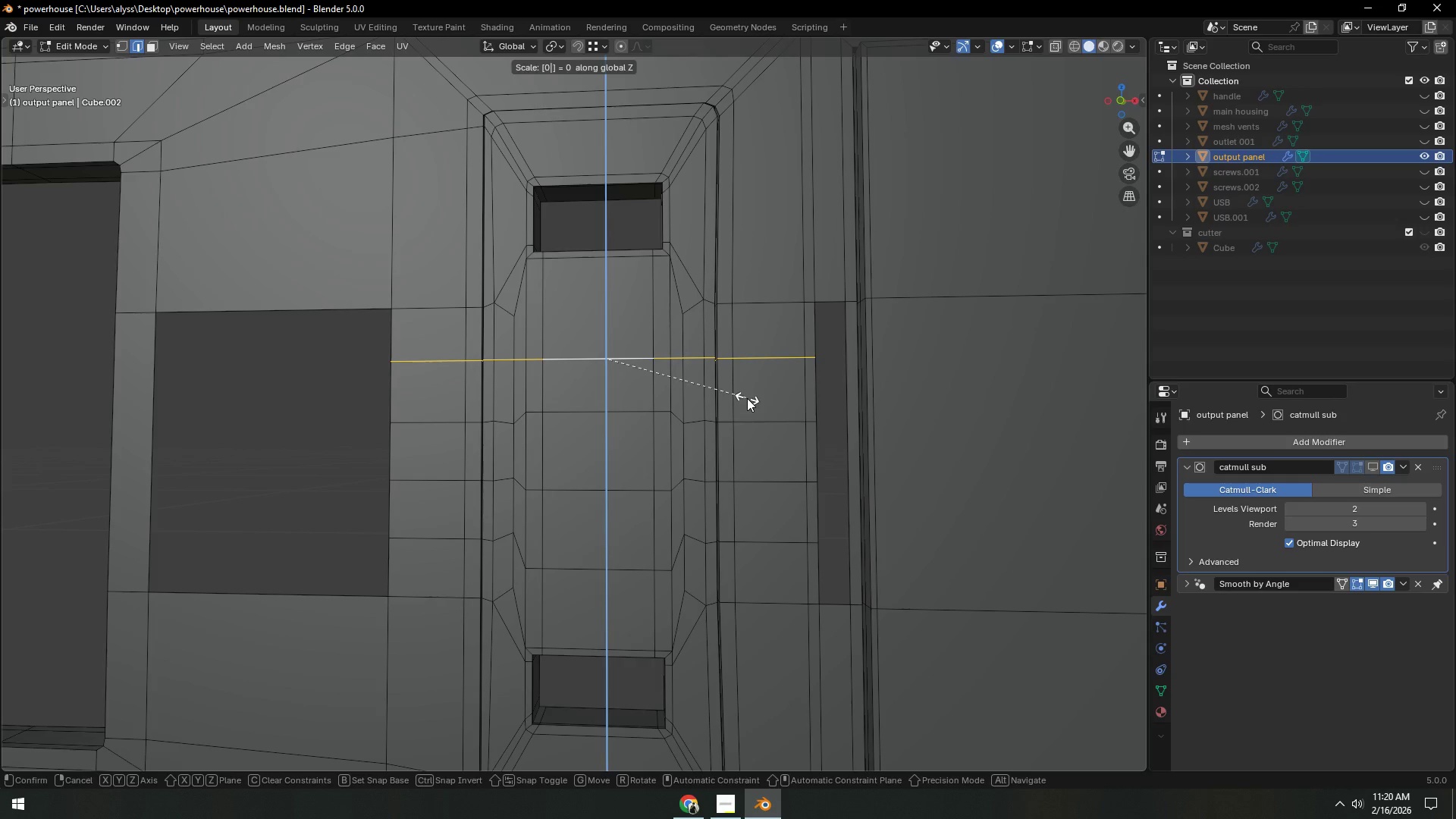 
key(NumpadEnter)
 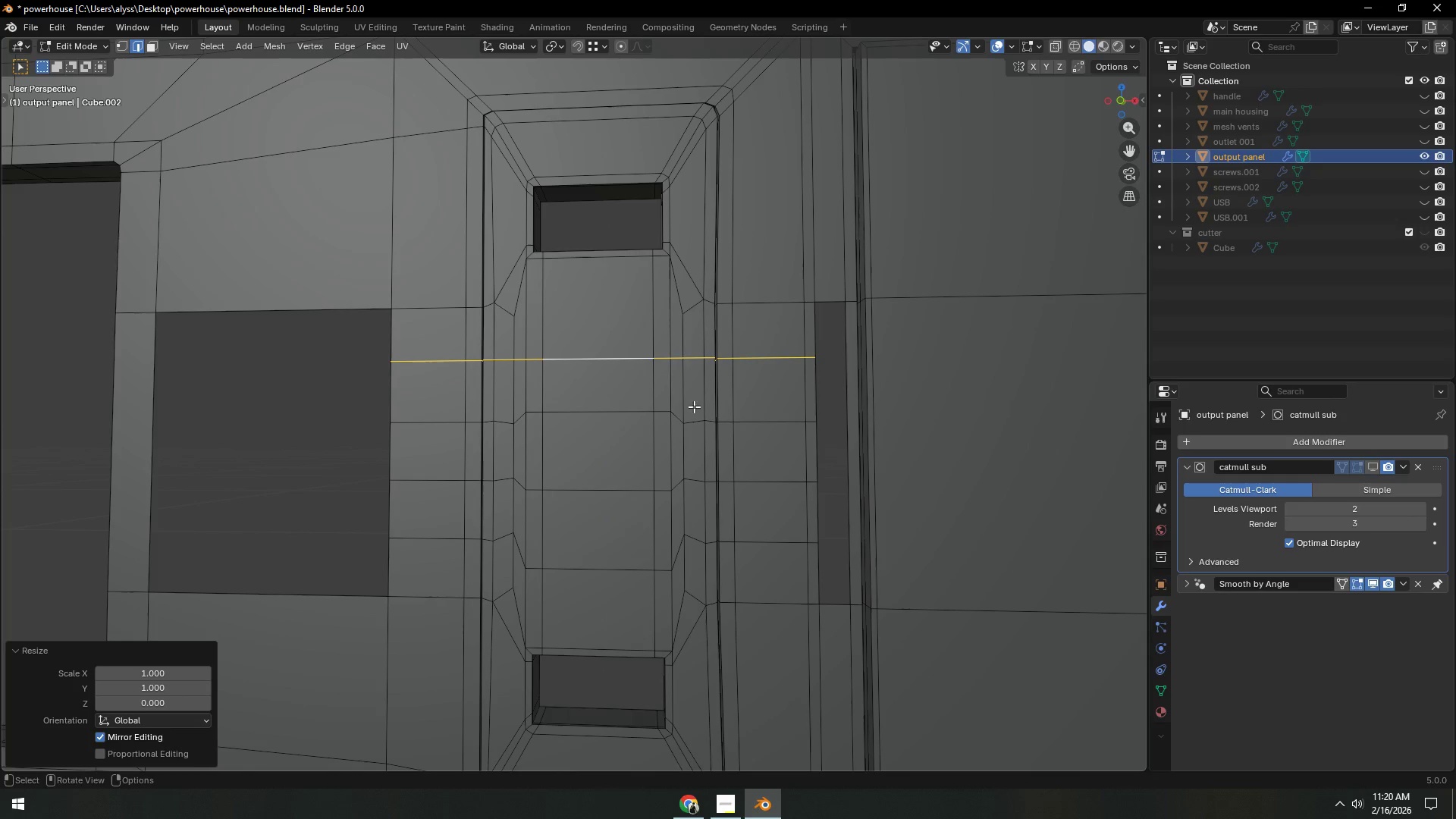 
hold_key(key=AltLeft, duration=0.75)
left_click([608, 423])
 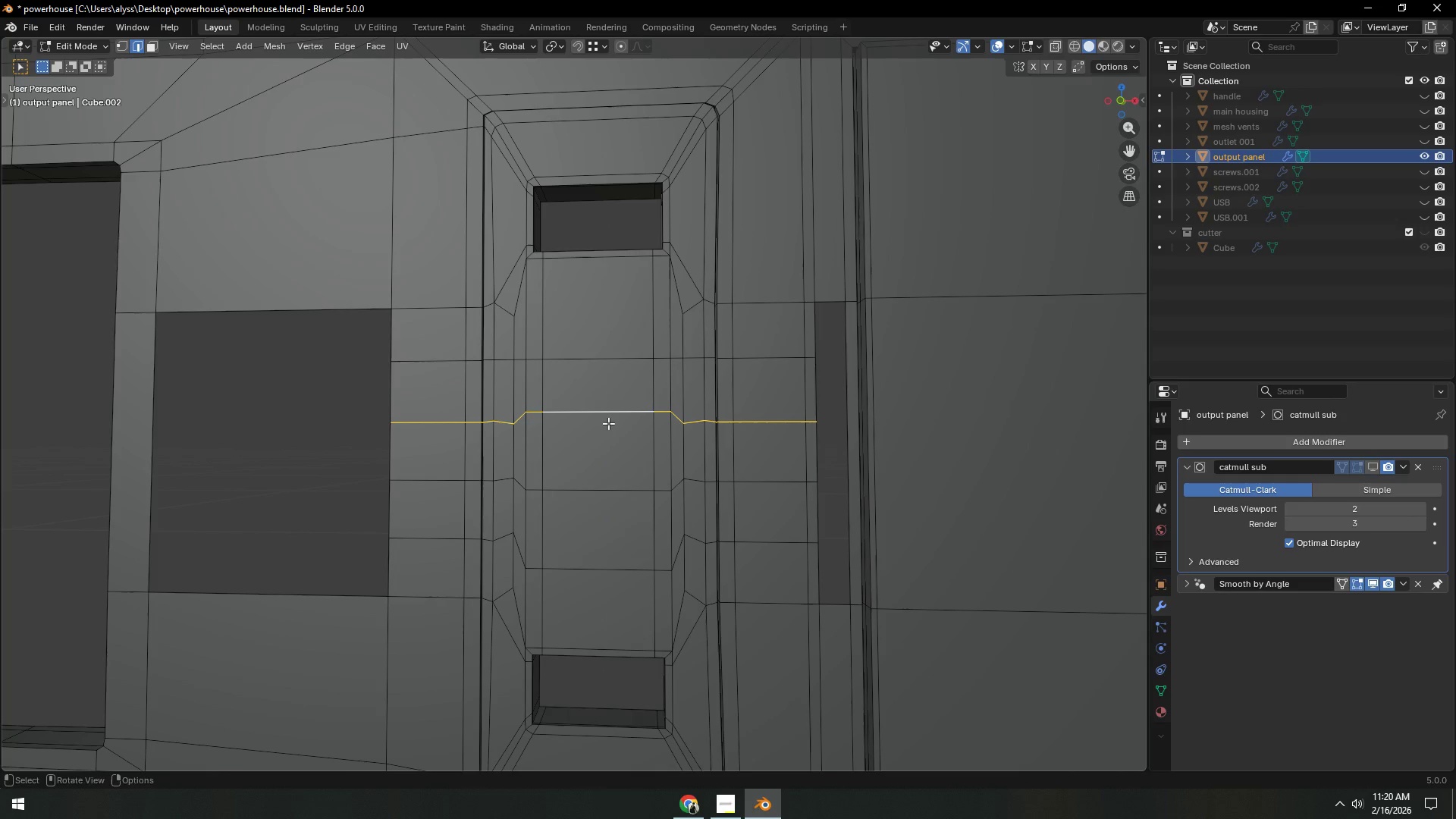 
type(sz0)
key(NumpadEnter)
 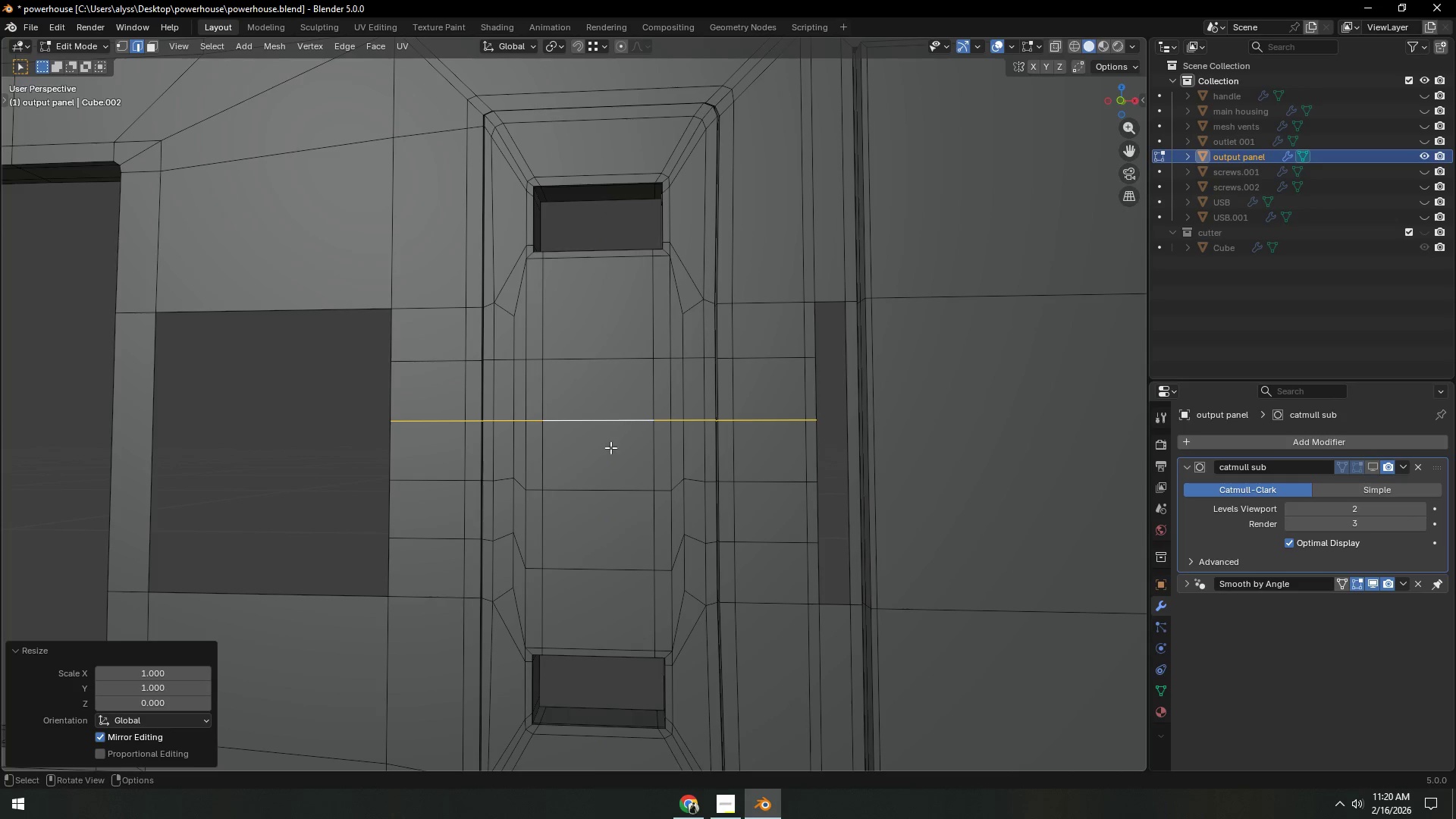 
hold_key(key=AltLeft, duration=0.47)
left_click([601, 492])
 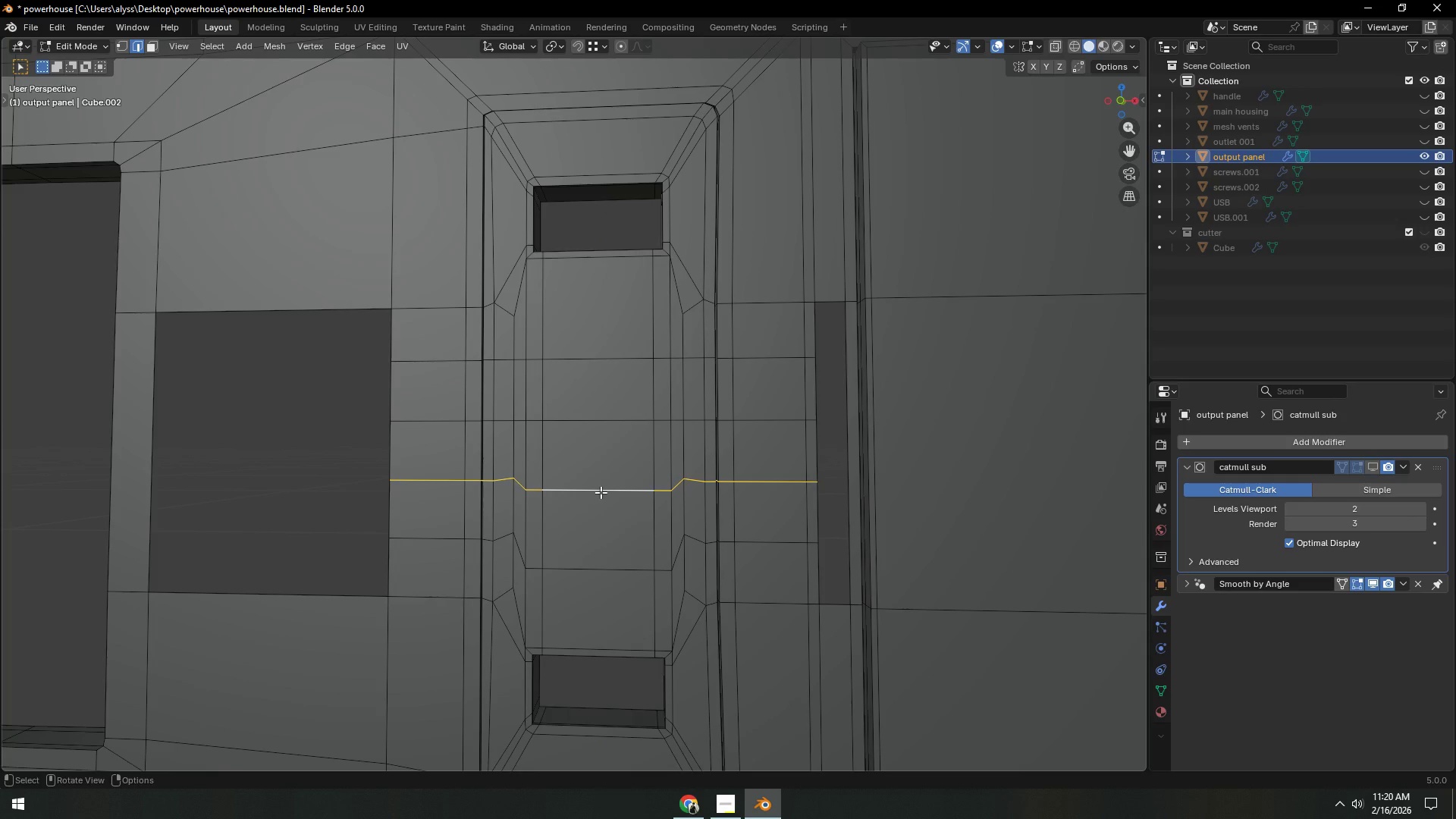 
type(sz0)
key(NumpadEnter)
 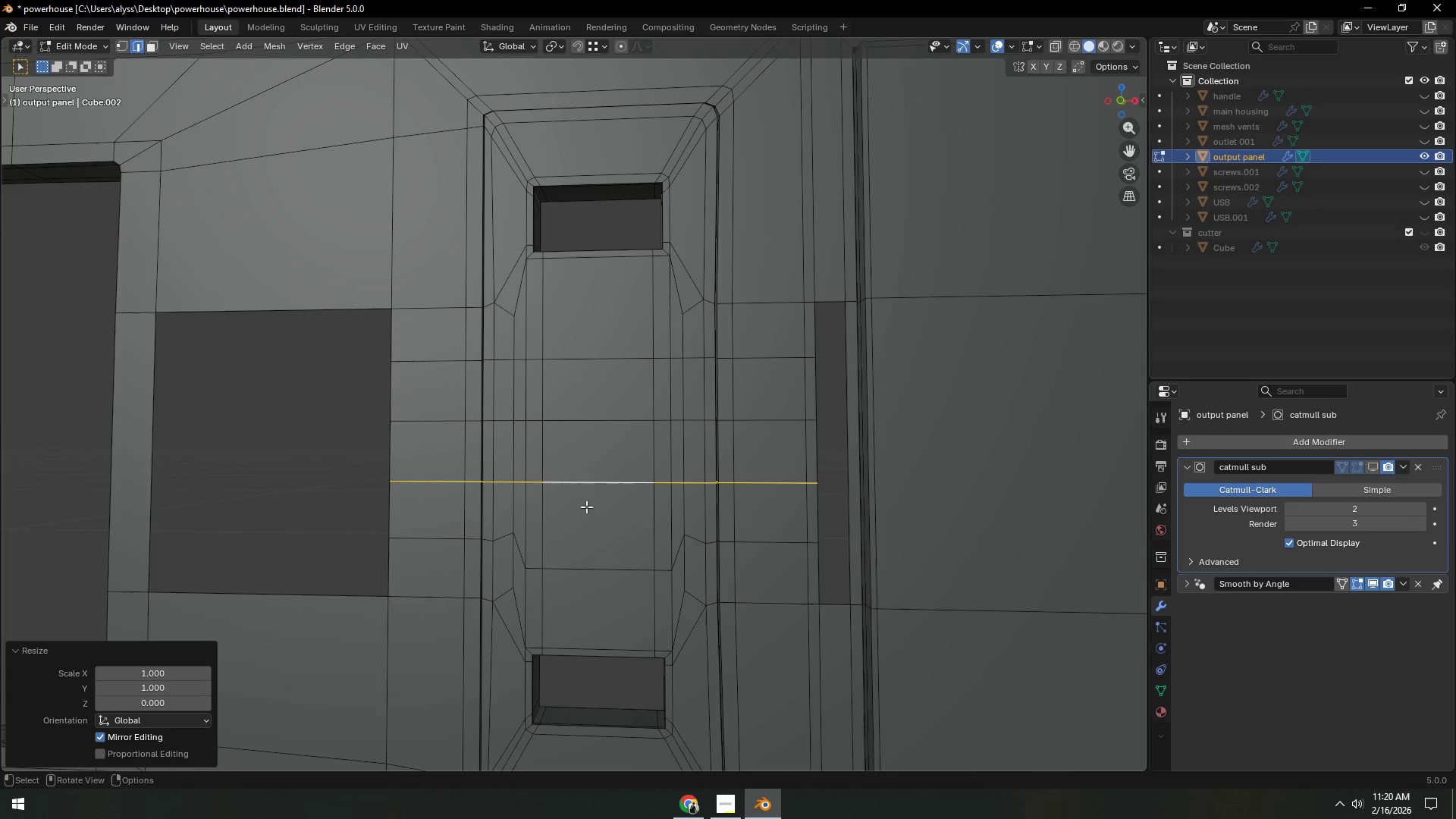 
hold_key(key=AltLeft, duration=0.44)
left_click([593, 577])
 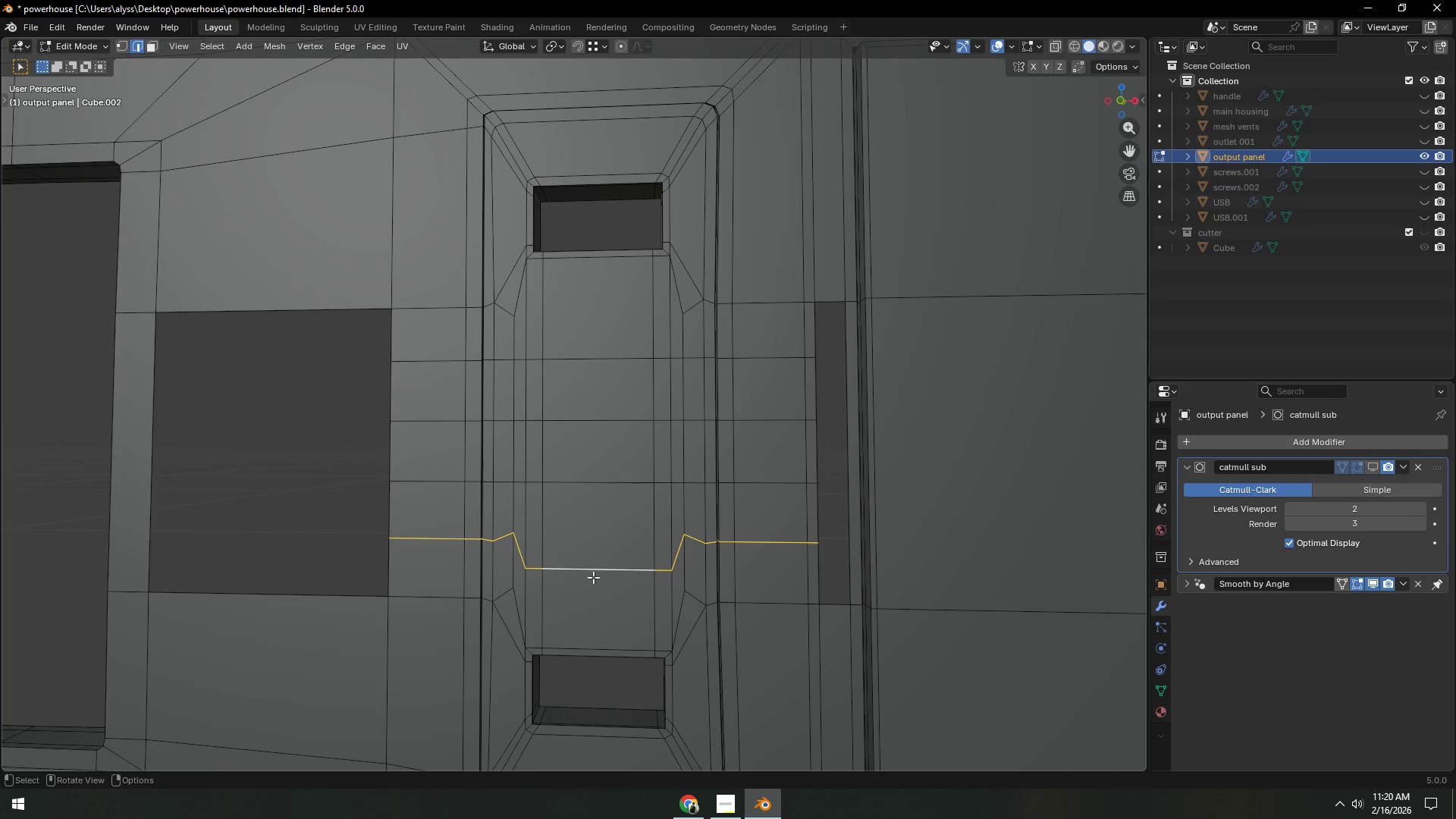 
type(sz0)
key(NumpadEnter)
 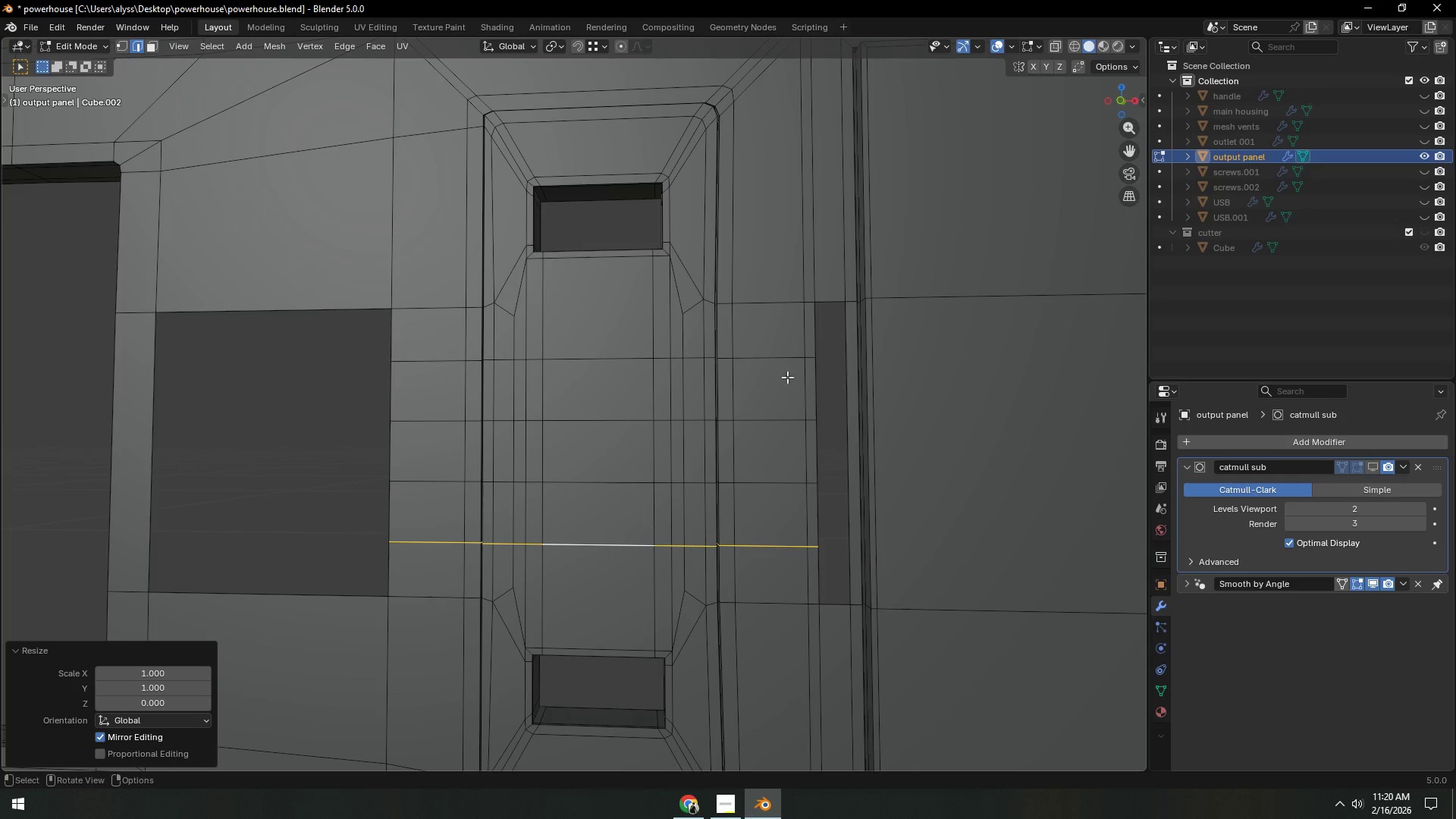 
hold_key(key=ShiftLeft, duration=0.42)
 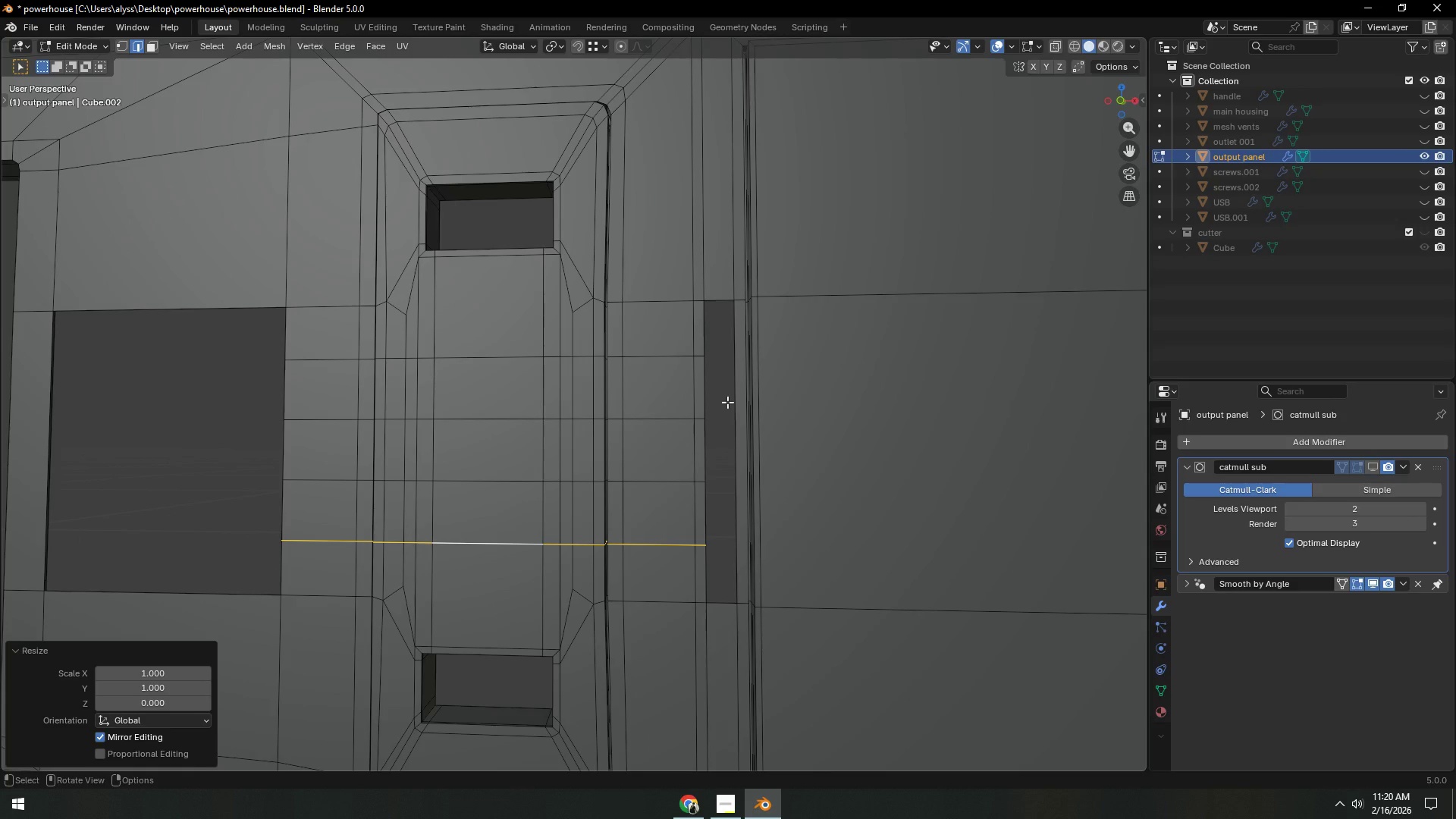 
wait(11.36)
 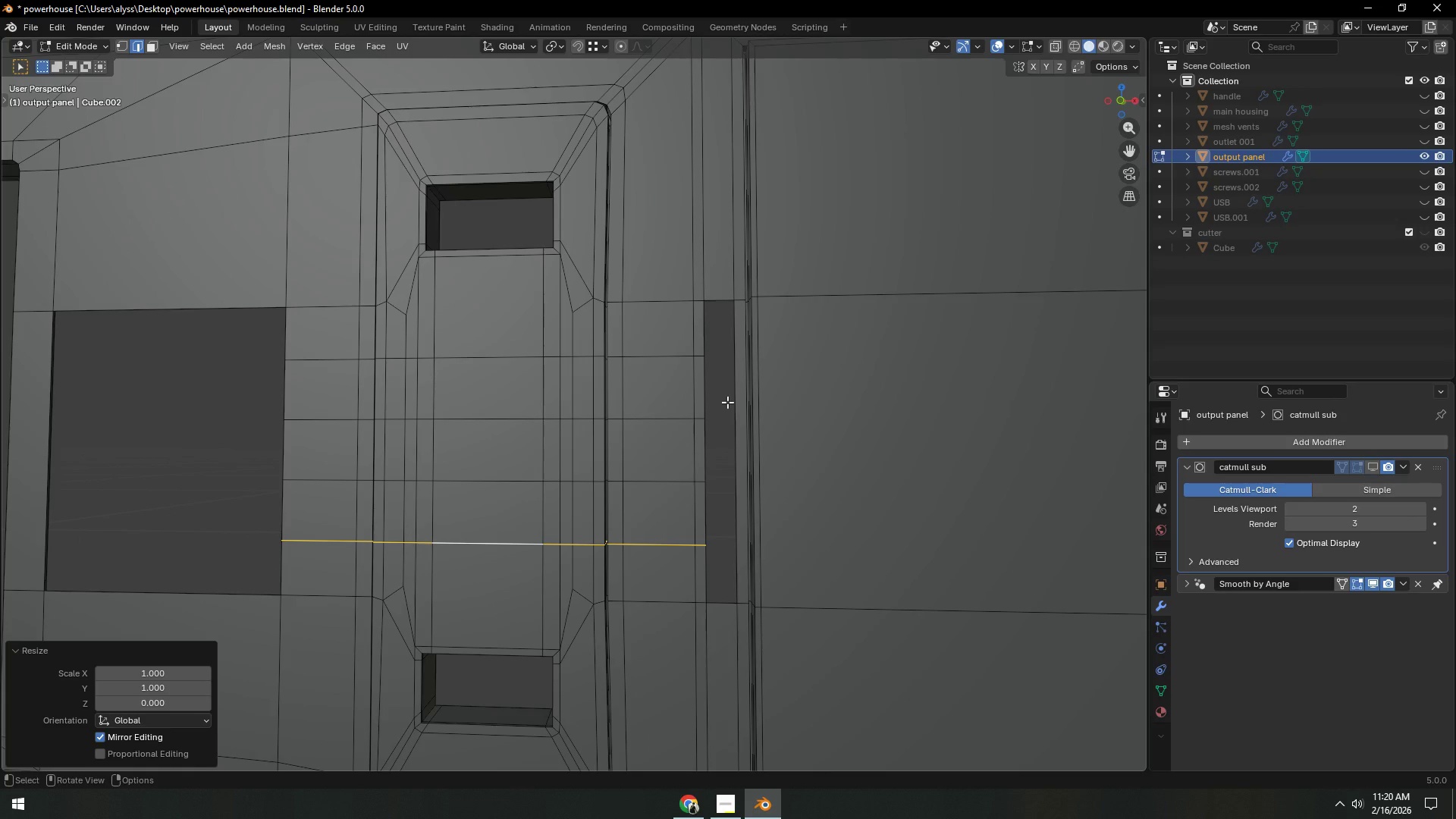 
scroll: coordinate [714, 403], scroll_direction: up, amount: 1.0
 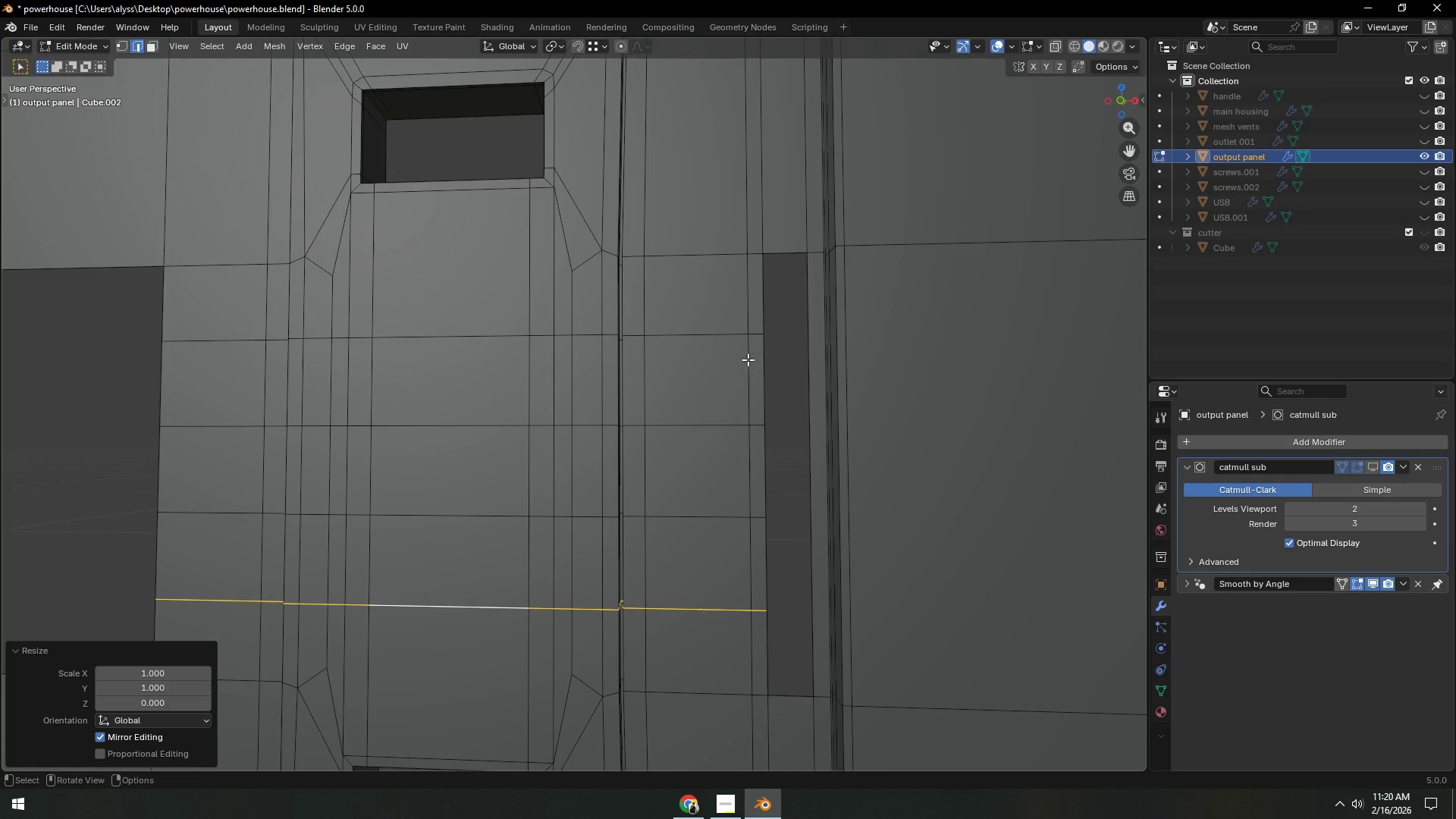 
key(1)
 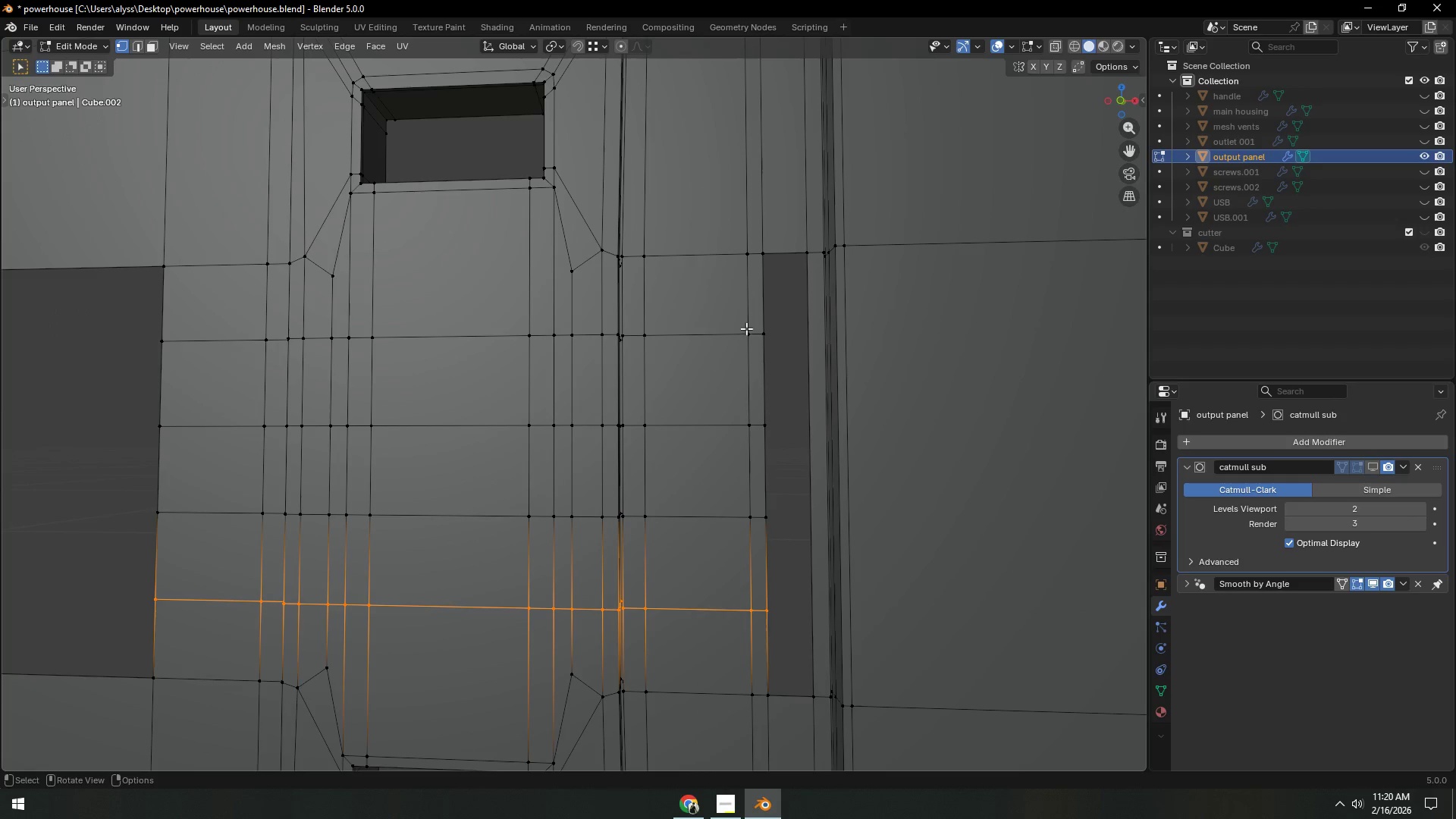 
left_click_drag(start_coordinate=[743, 328], to_coordinate=[785, 343])
 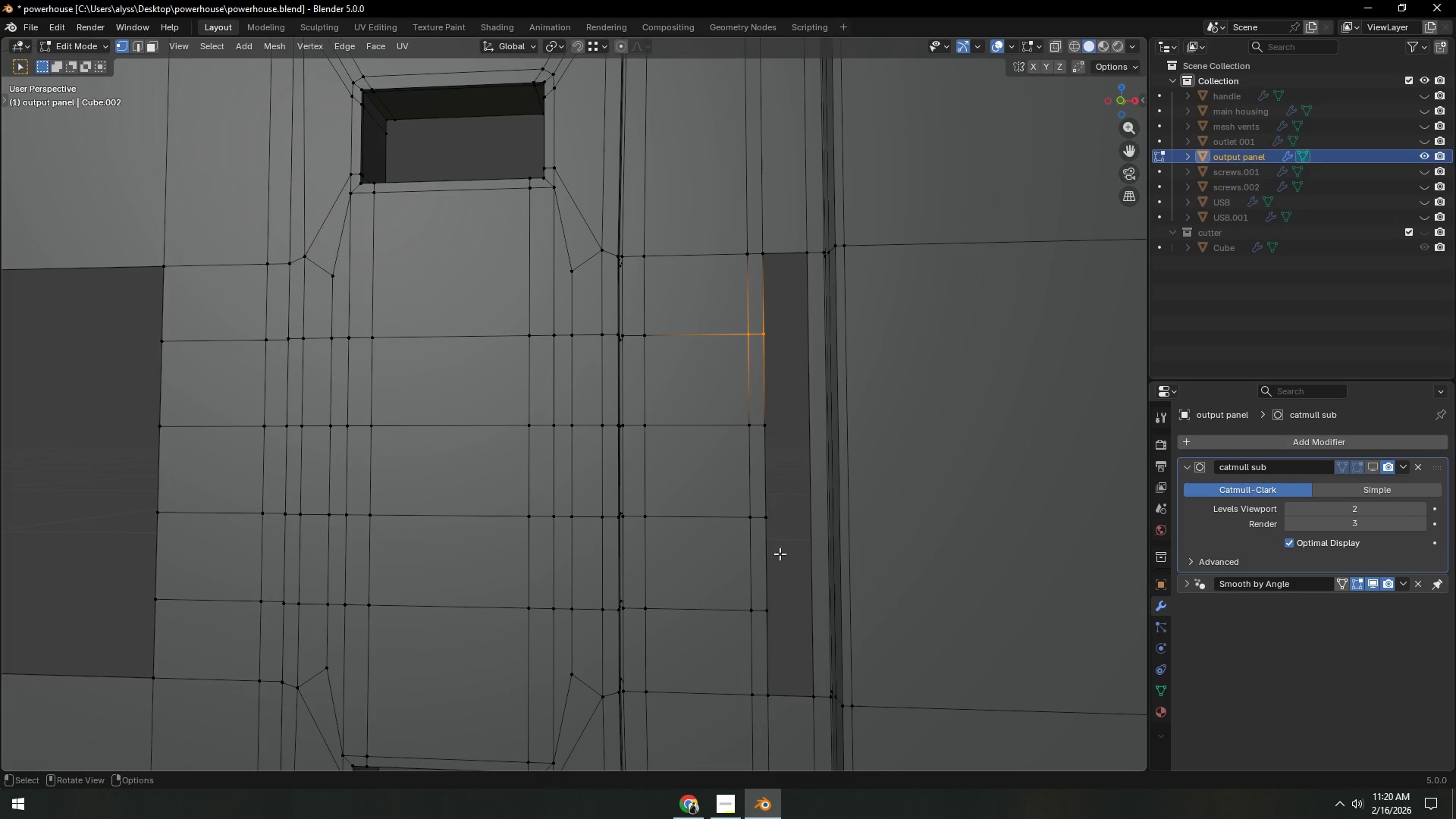 
hold_key(key=ShiftLeft, duration=0.69)
left_click_drag(start_coordinate=[744, 597], to_coordinate=[779, 623])
 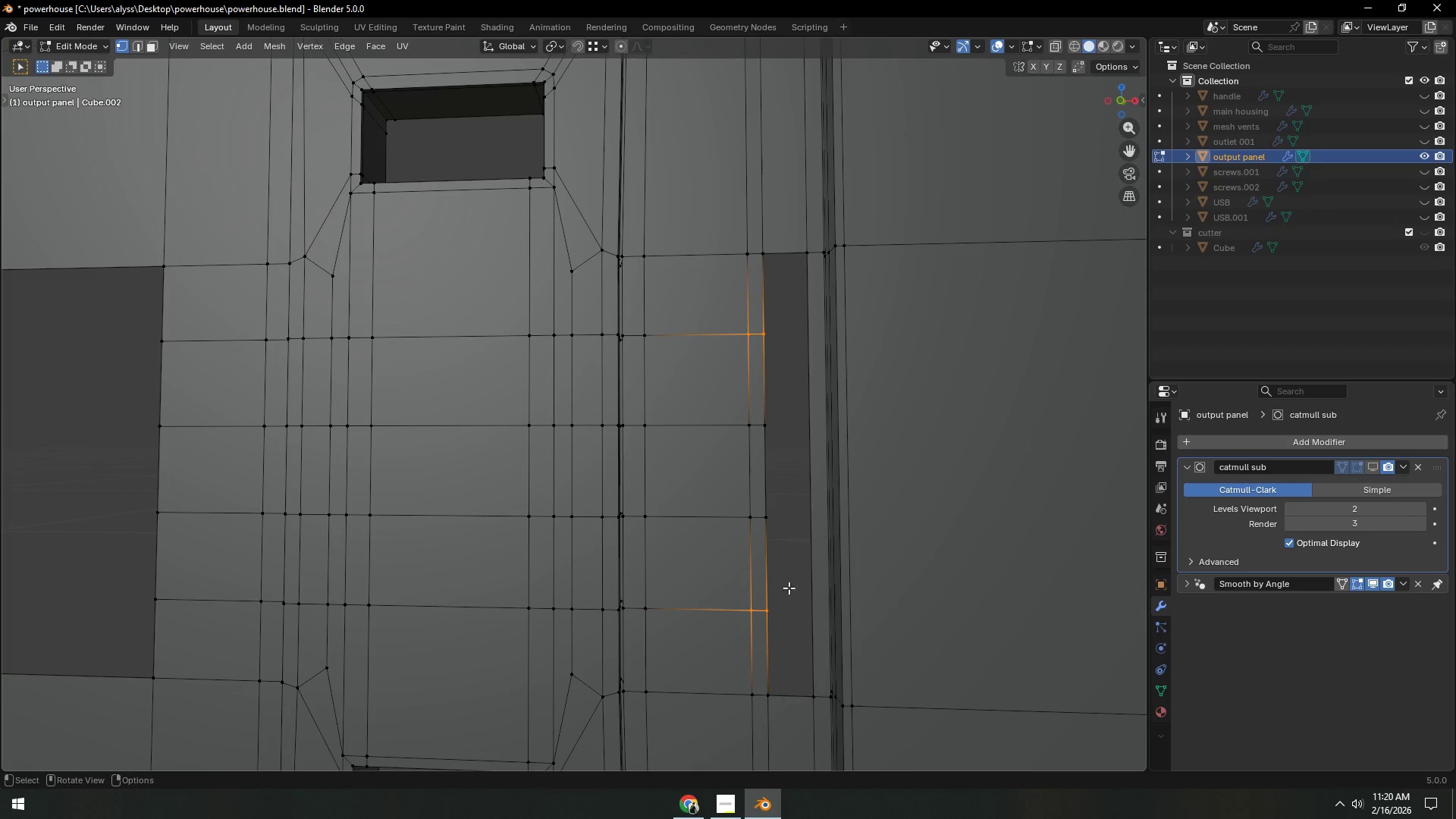 
type(gx)
 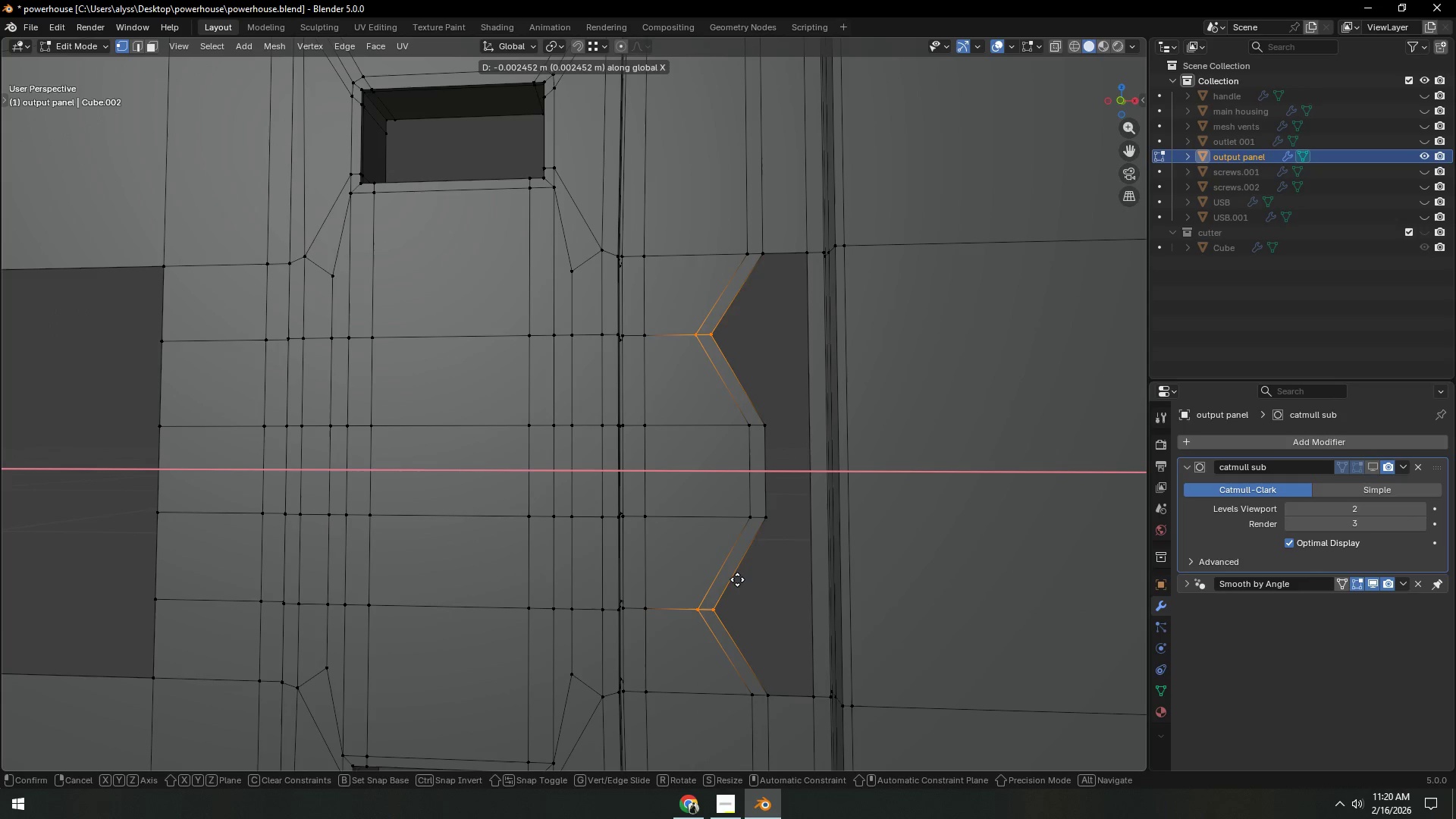 
left_click([731, 579])
 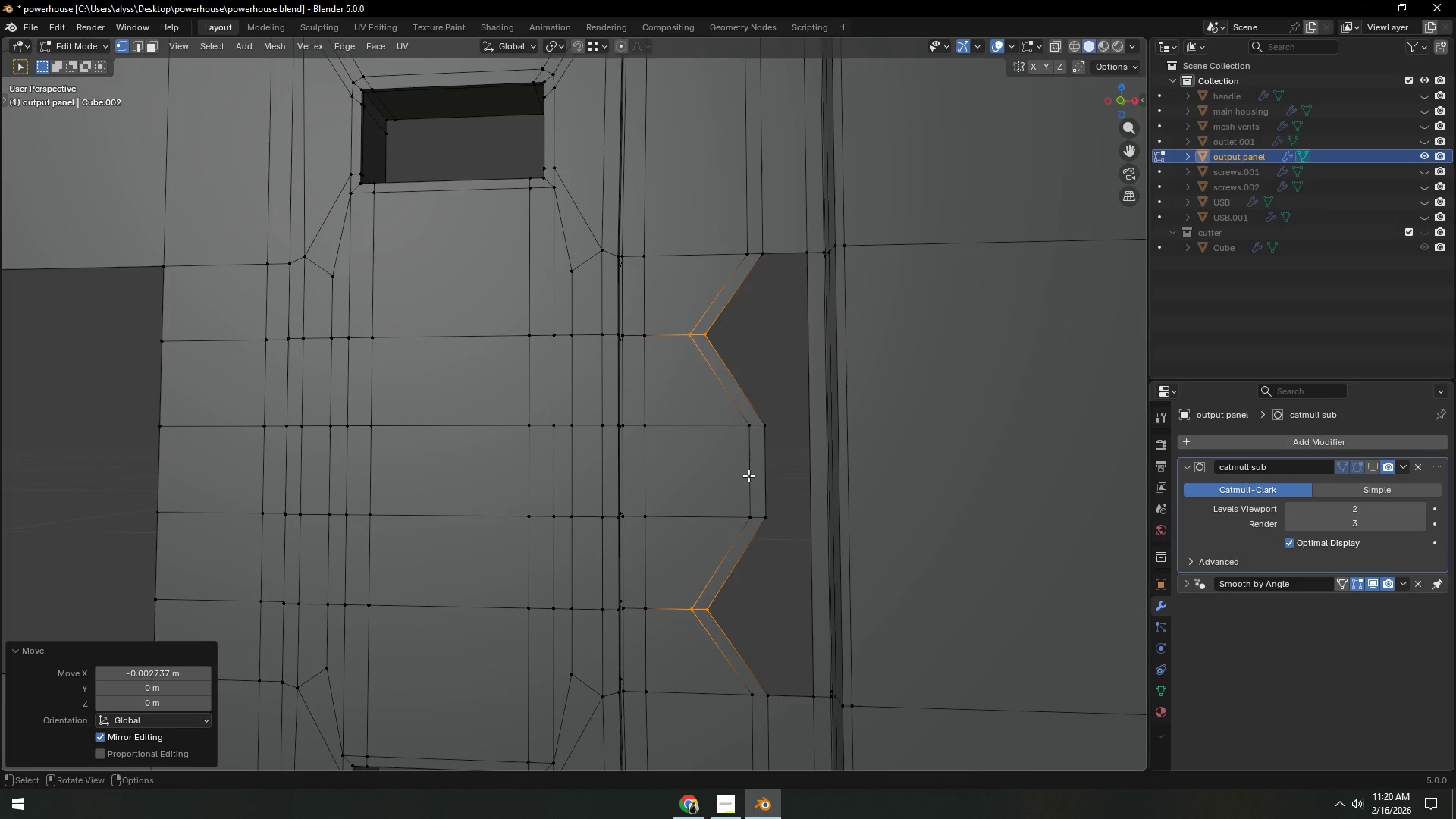 
key(2)
 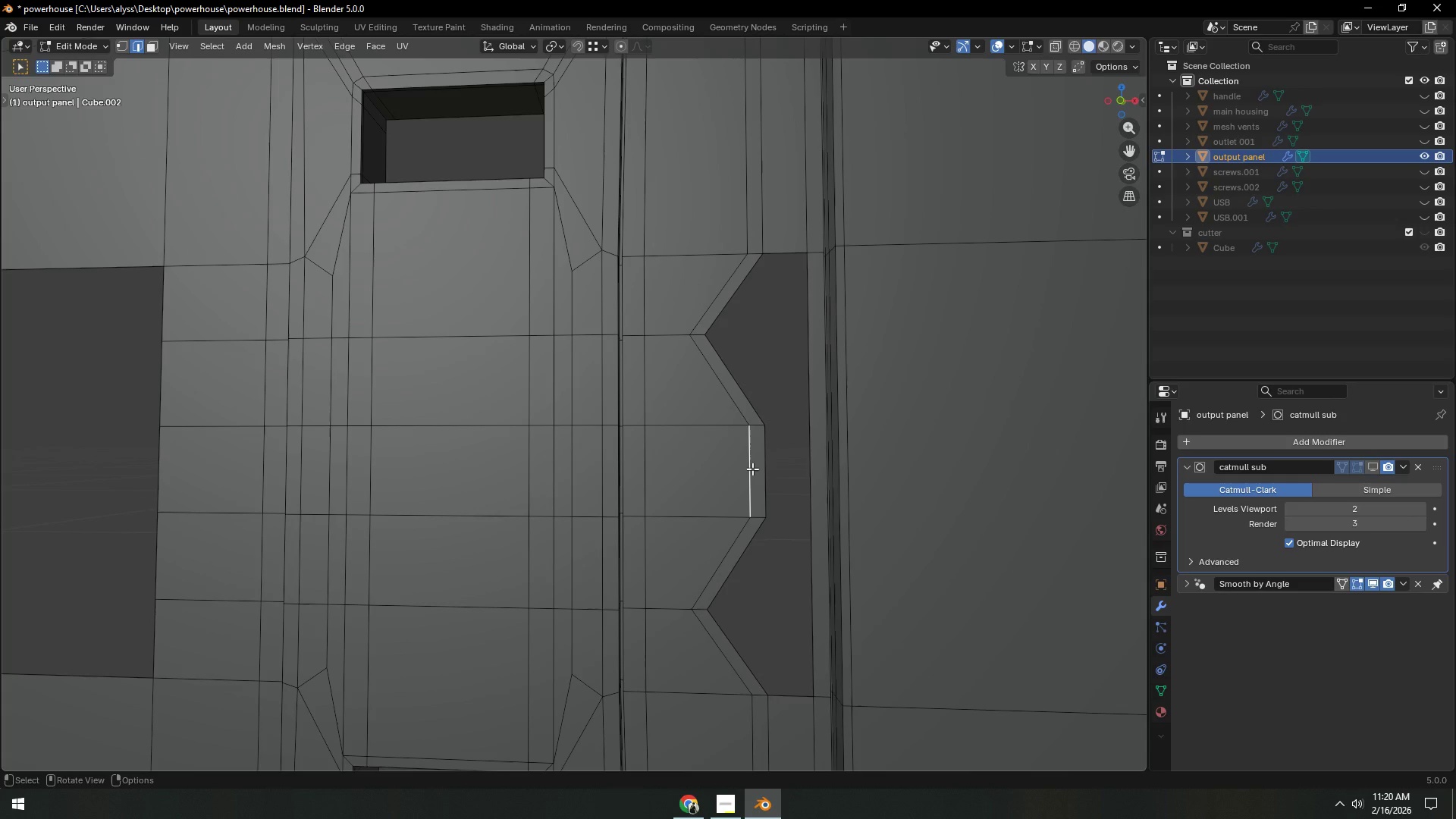 
left_click([752, 469])
 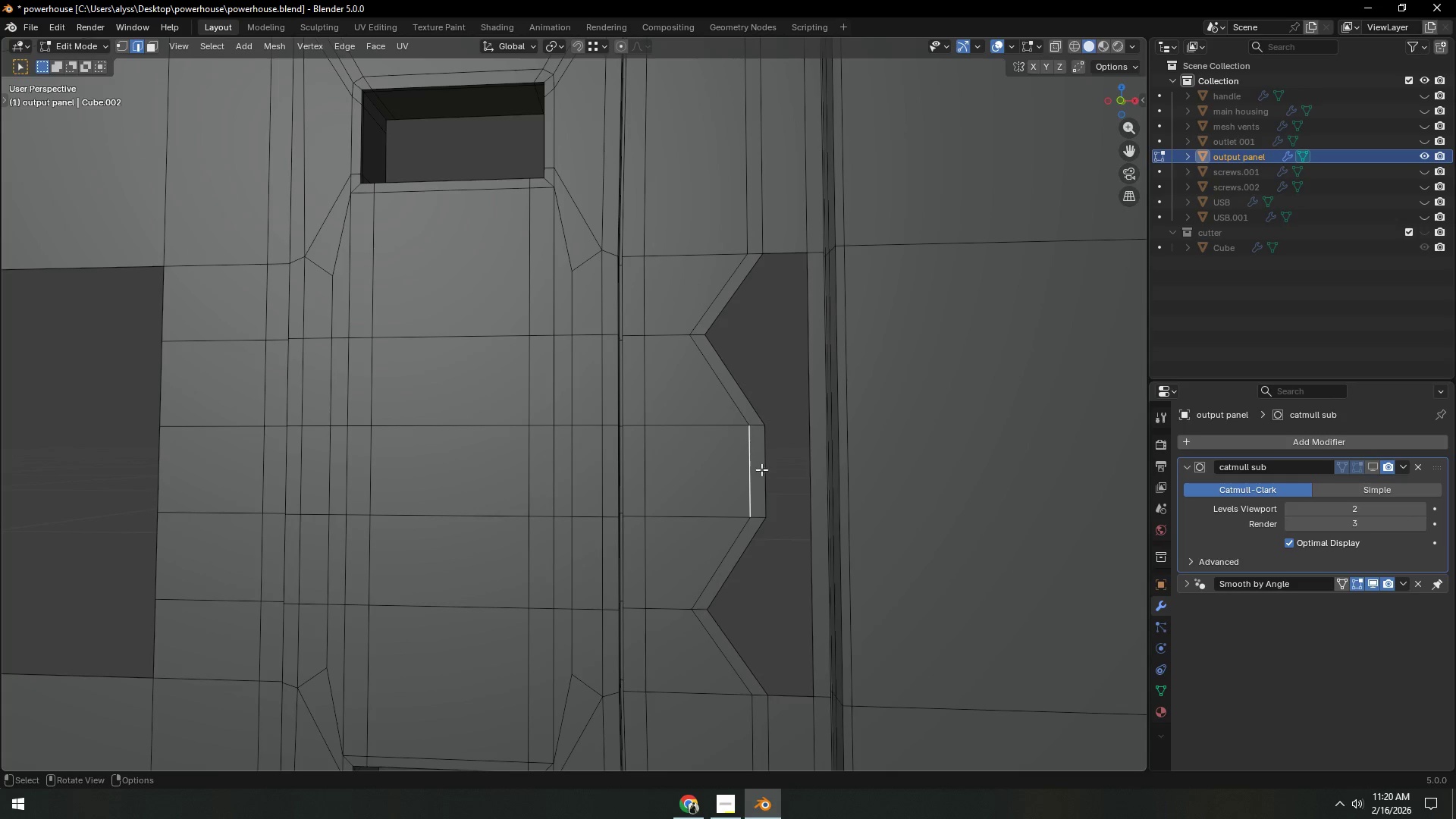 
type(gx)
 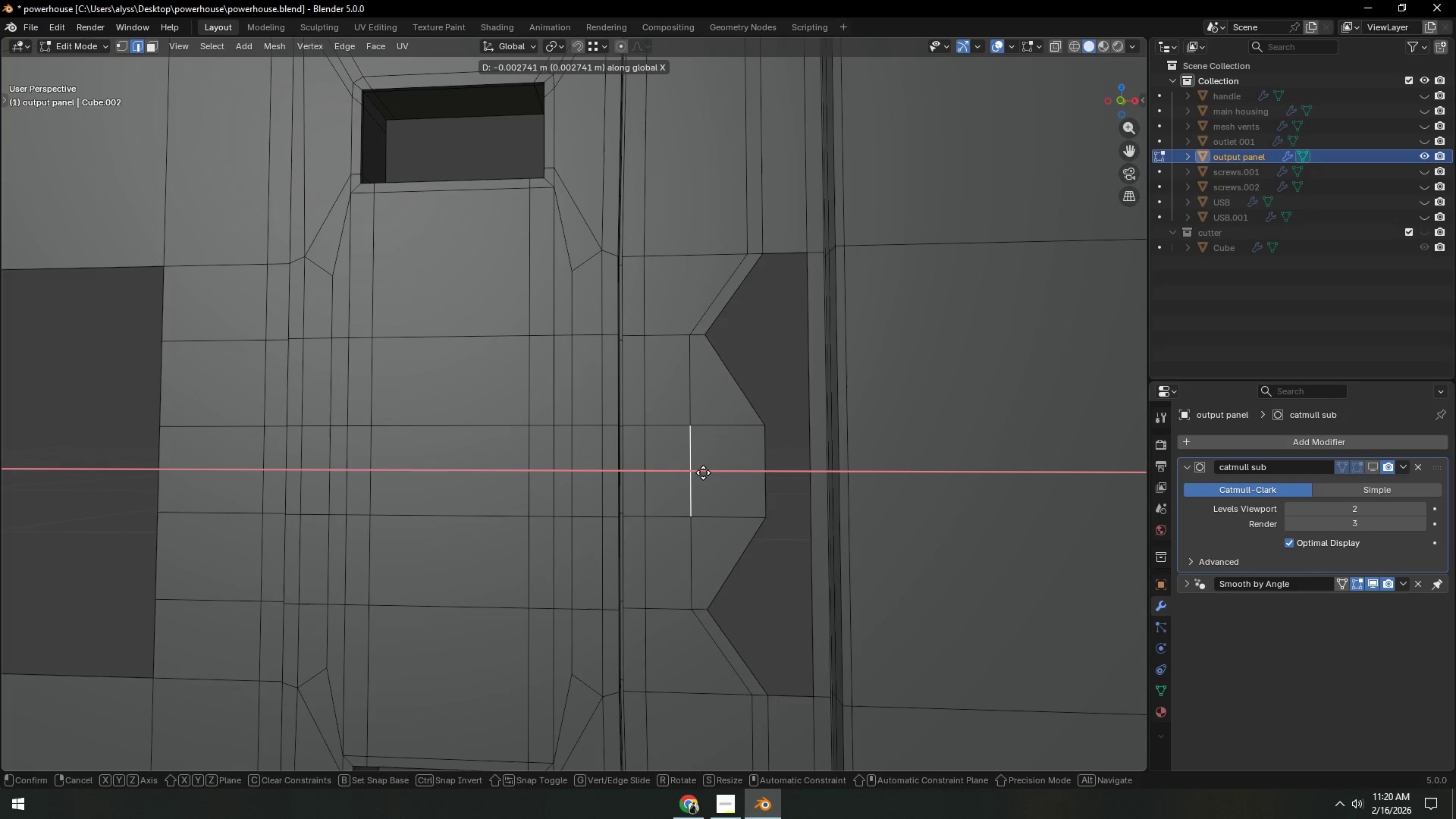 
scroll: coordinate [700, 485], scroll_direction: up, amount: 1.0
 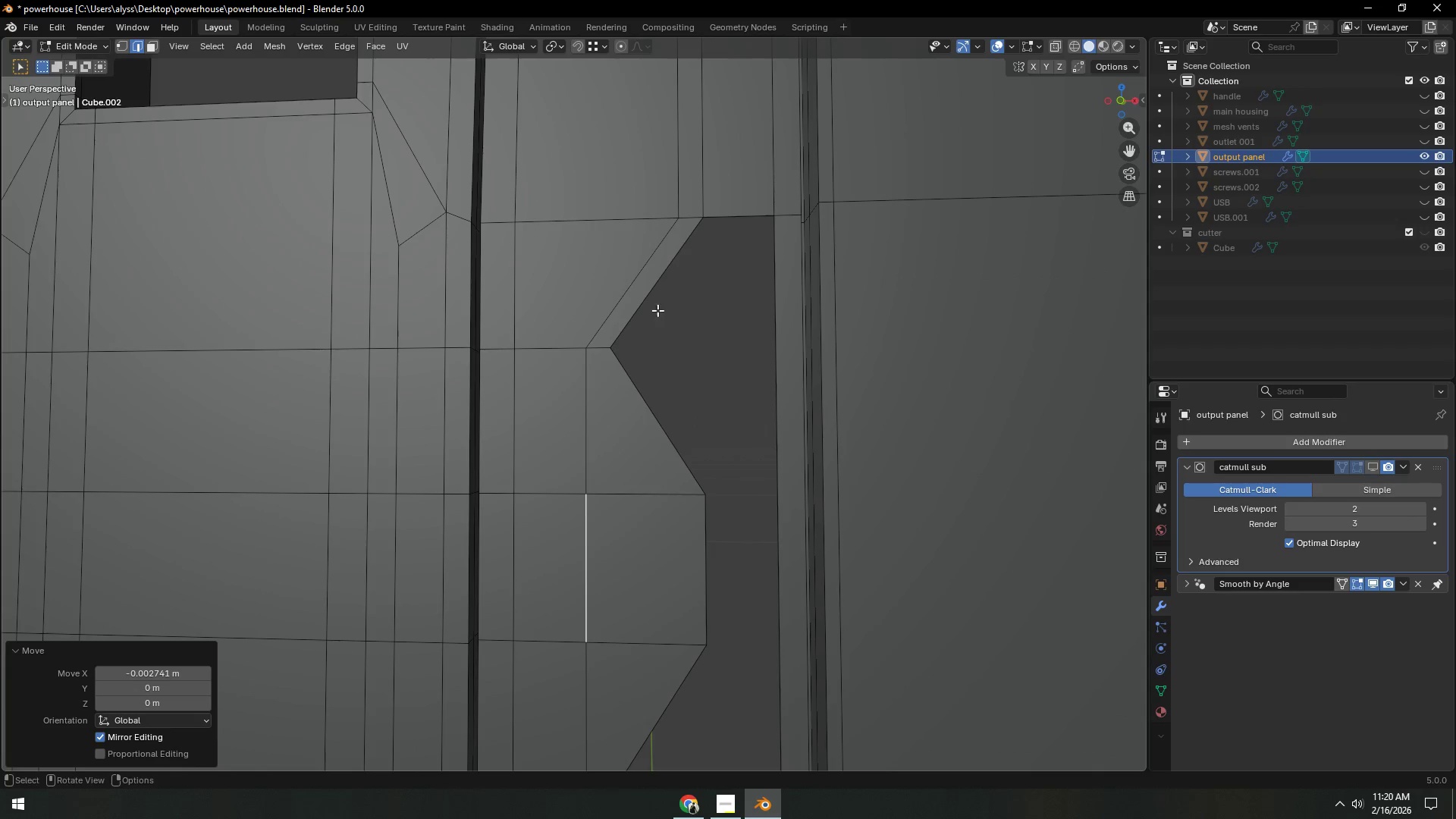 
left_click([703, 472])
 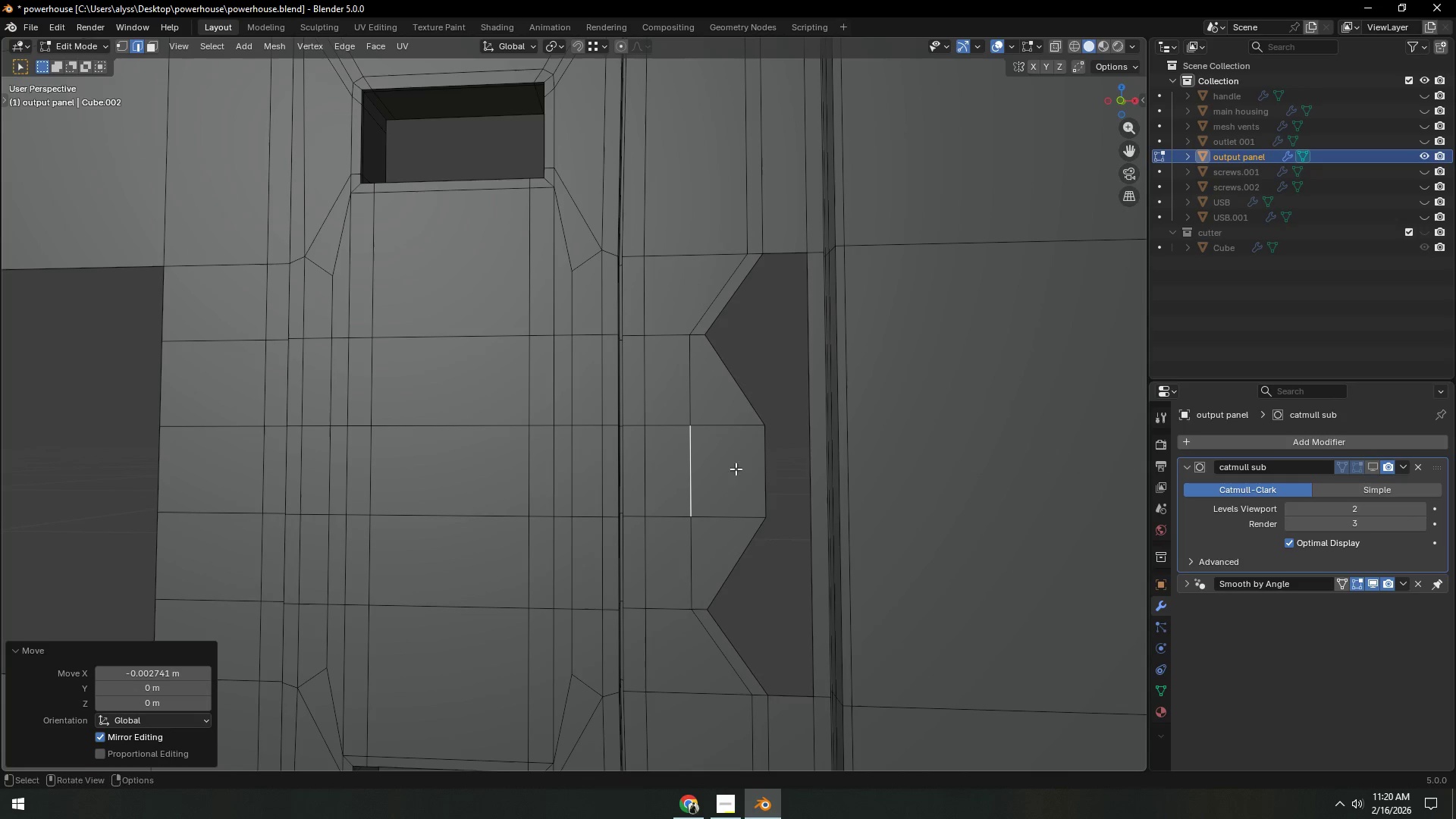 
hold_key(key=ShiftLeft, duration=0.31)
 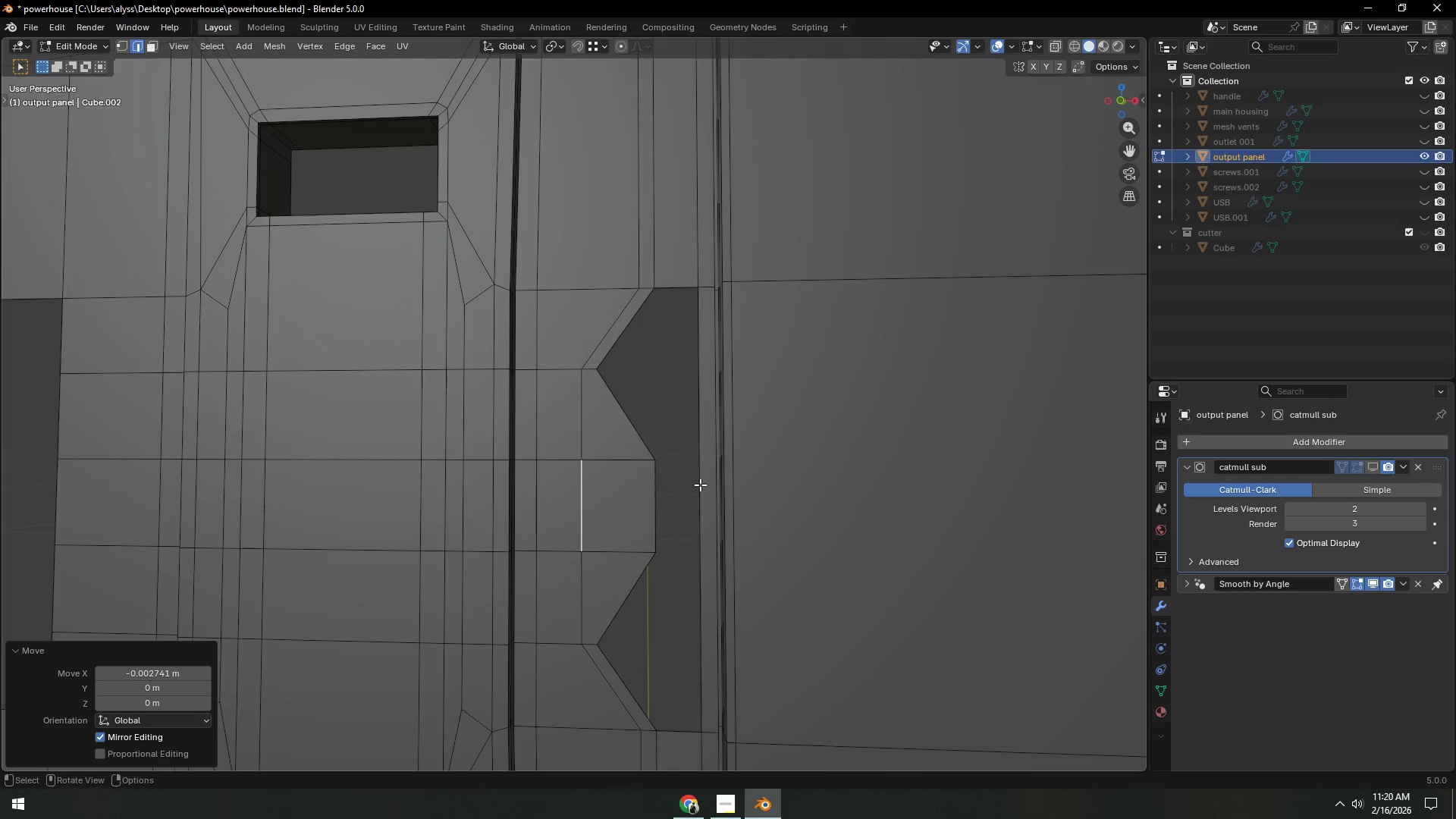 
scroll: coordinate [703, 477], scroll_direction: down, amount: 2.0
 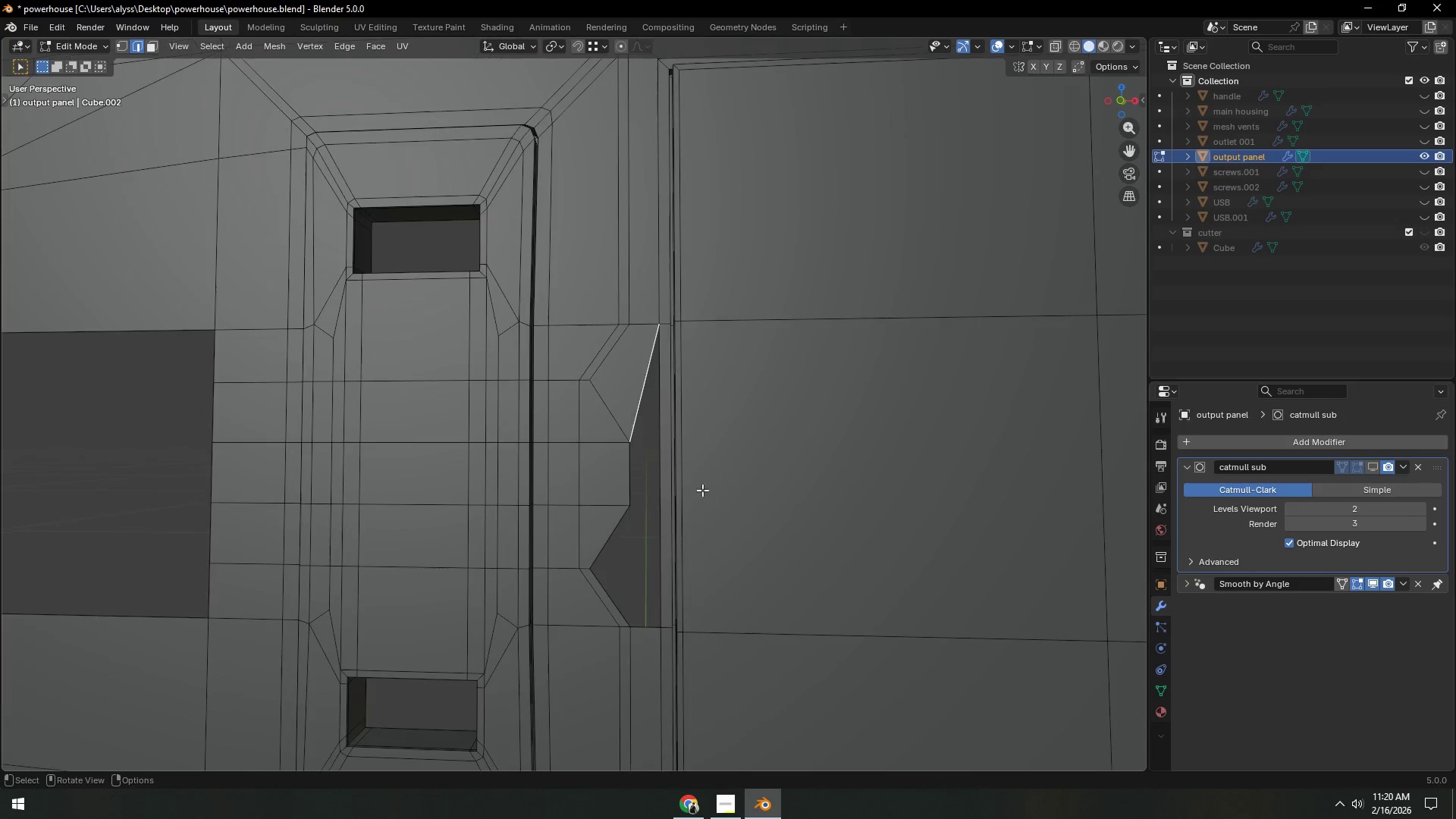 
left_click([652, 300])
 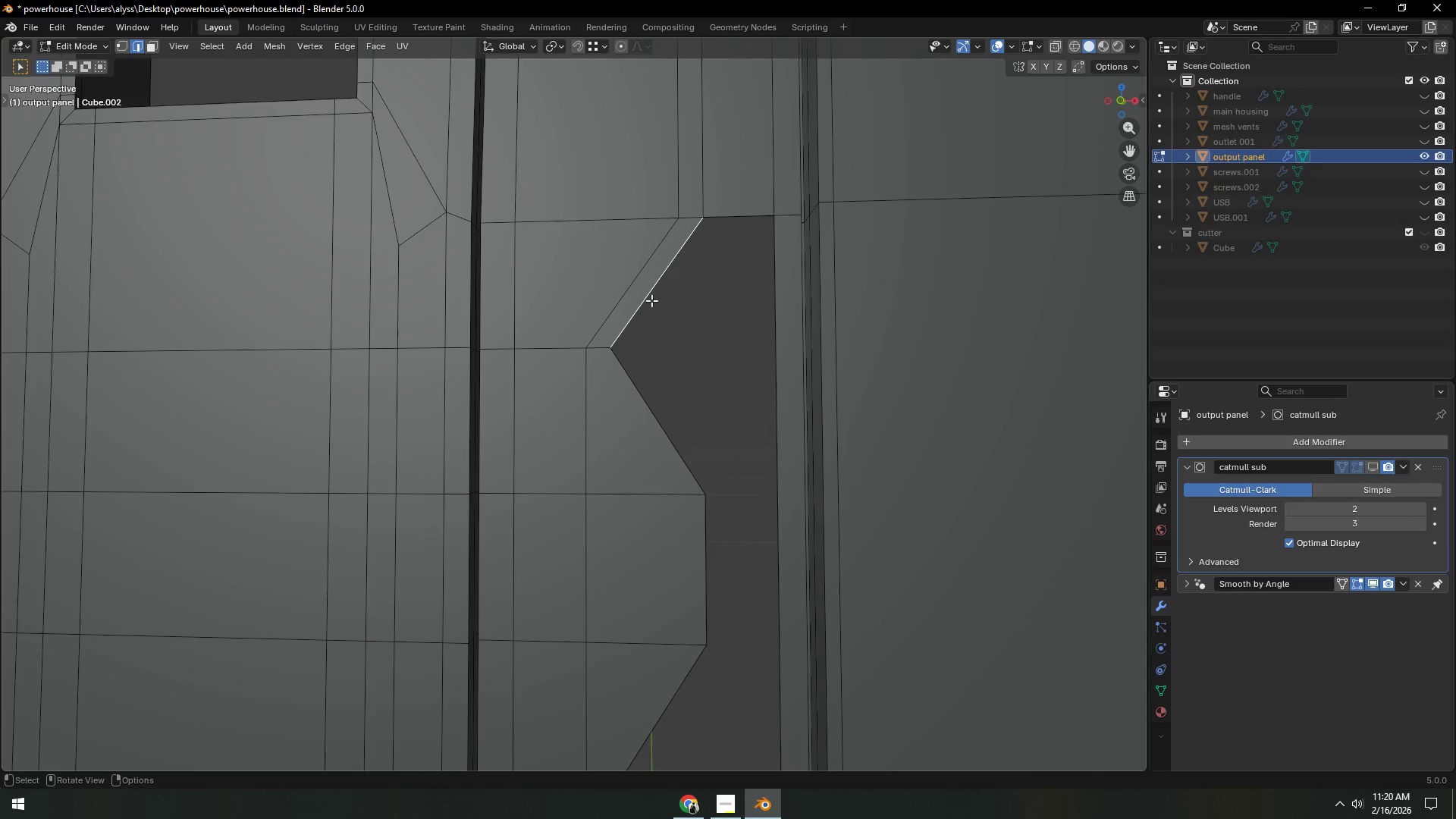 
key(F)
 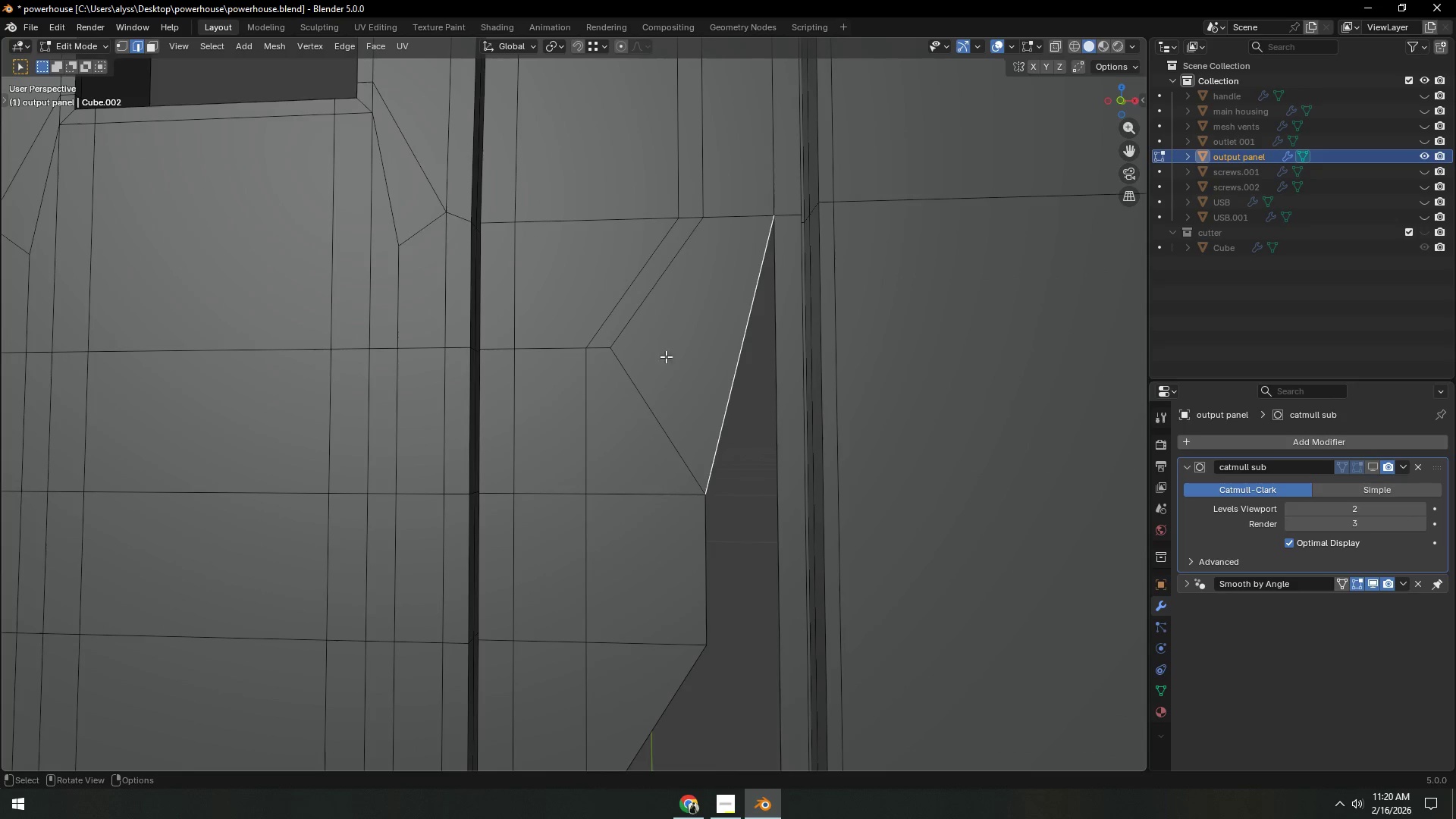 
key(Shift+ShiftLeft)
 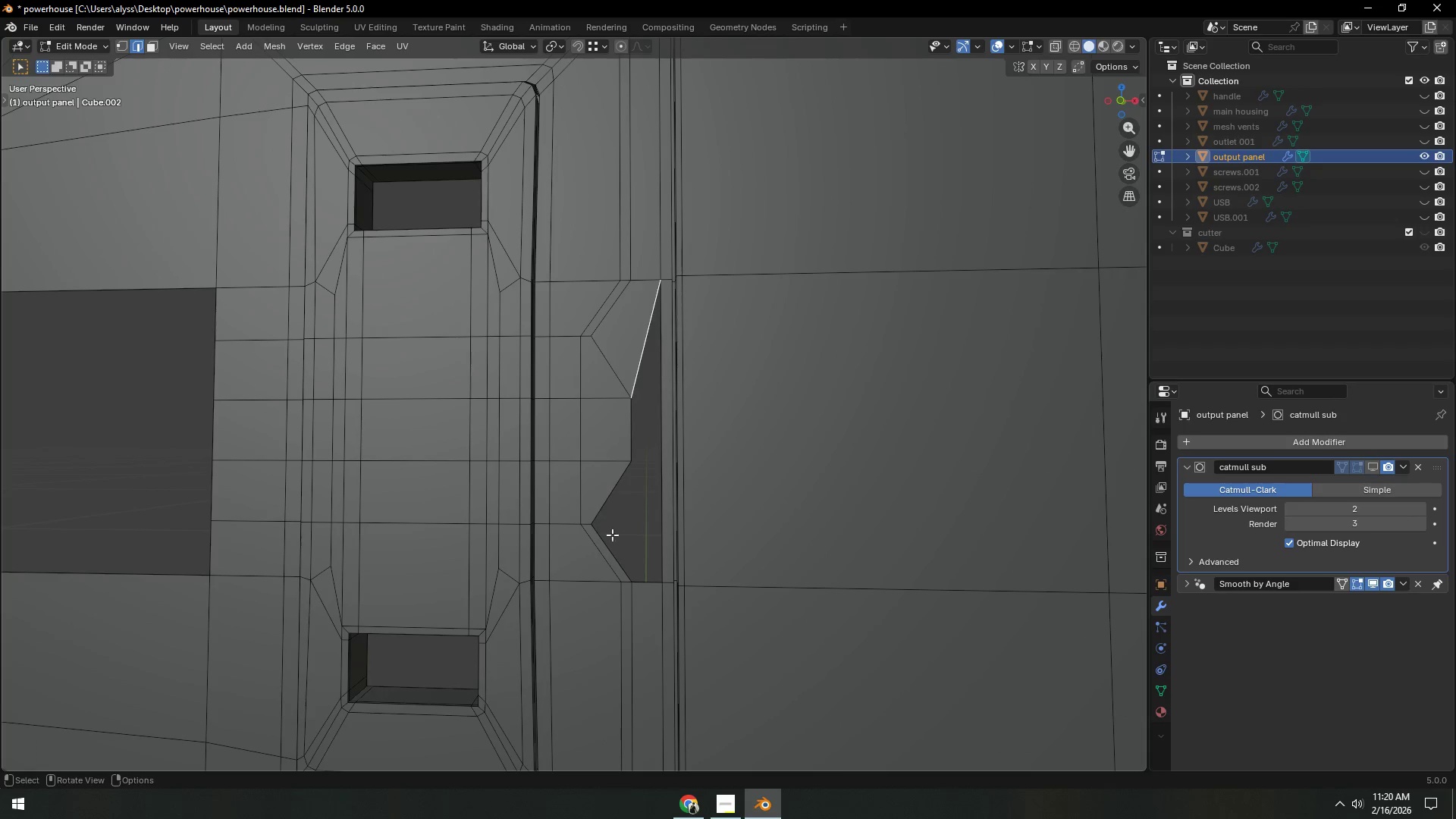 
scroll: coordinate [635, 529], scroll_direction: up, amount: 1.0
 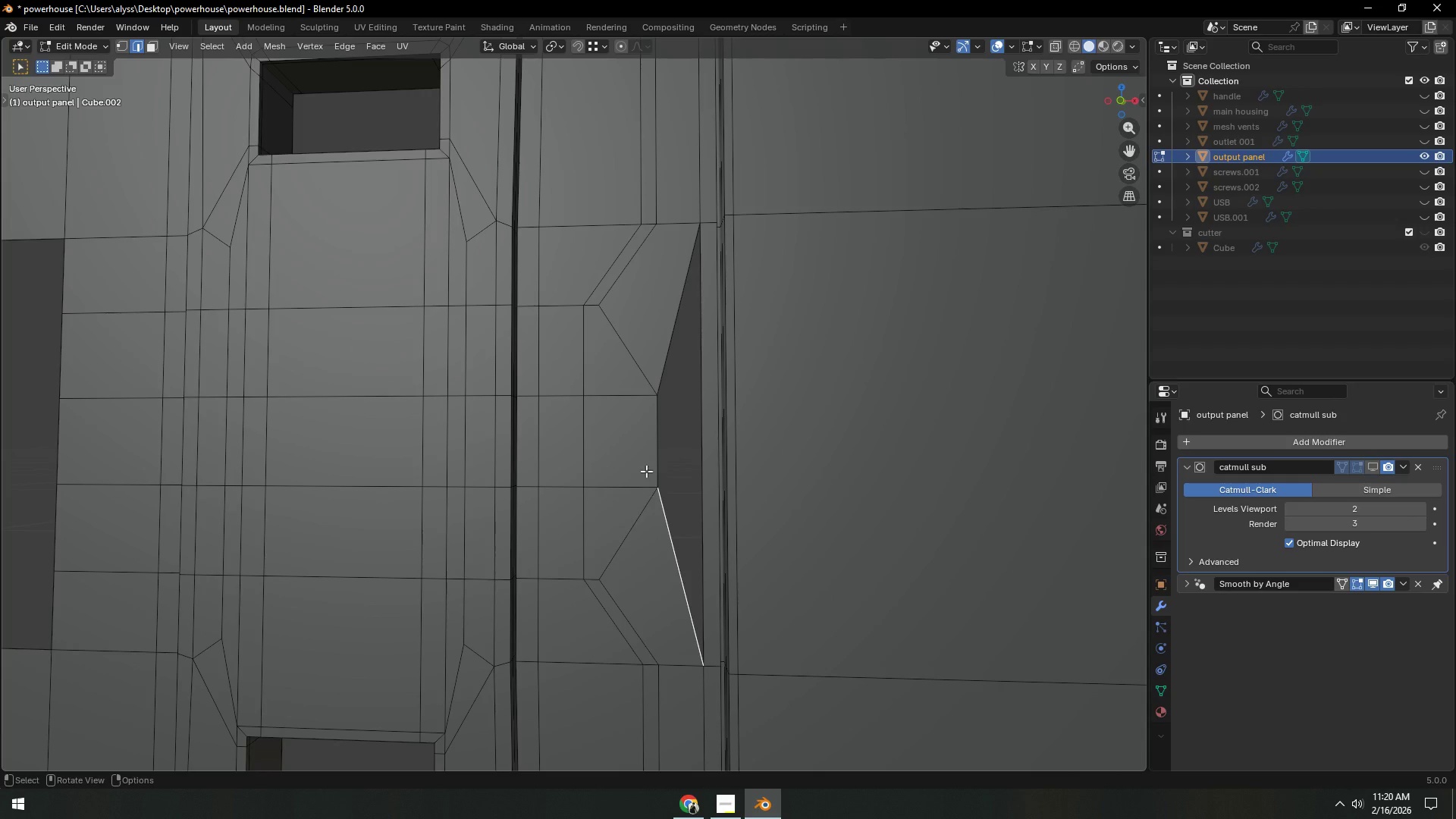 
left_click([609, 544])
 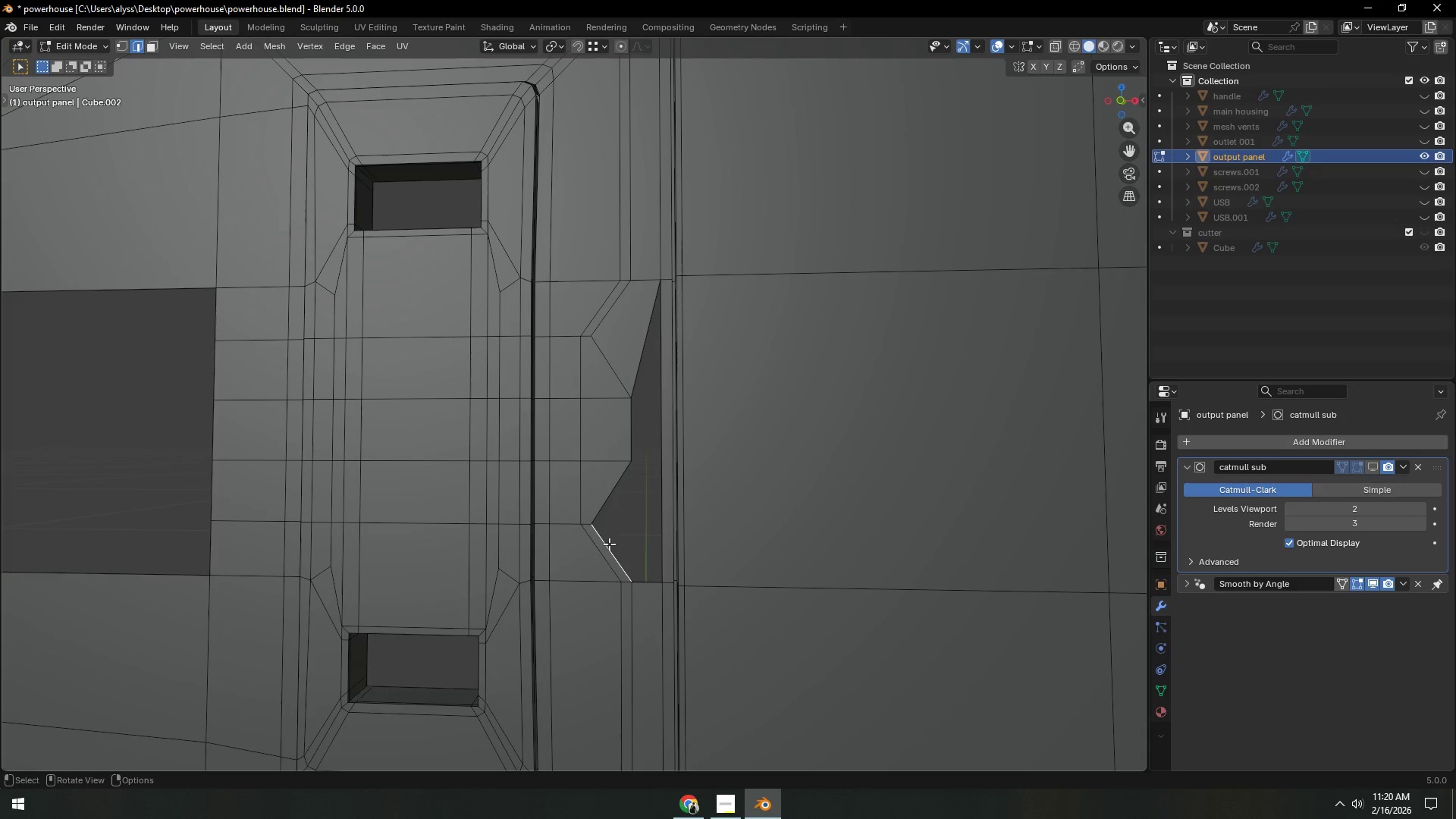 
key(F)
 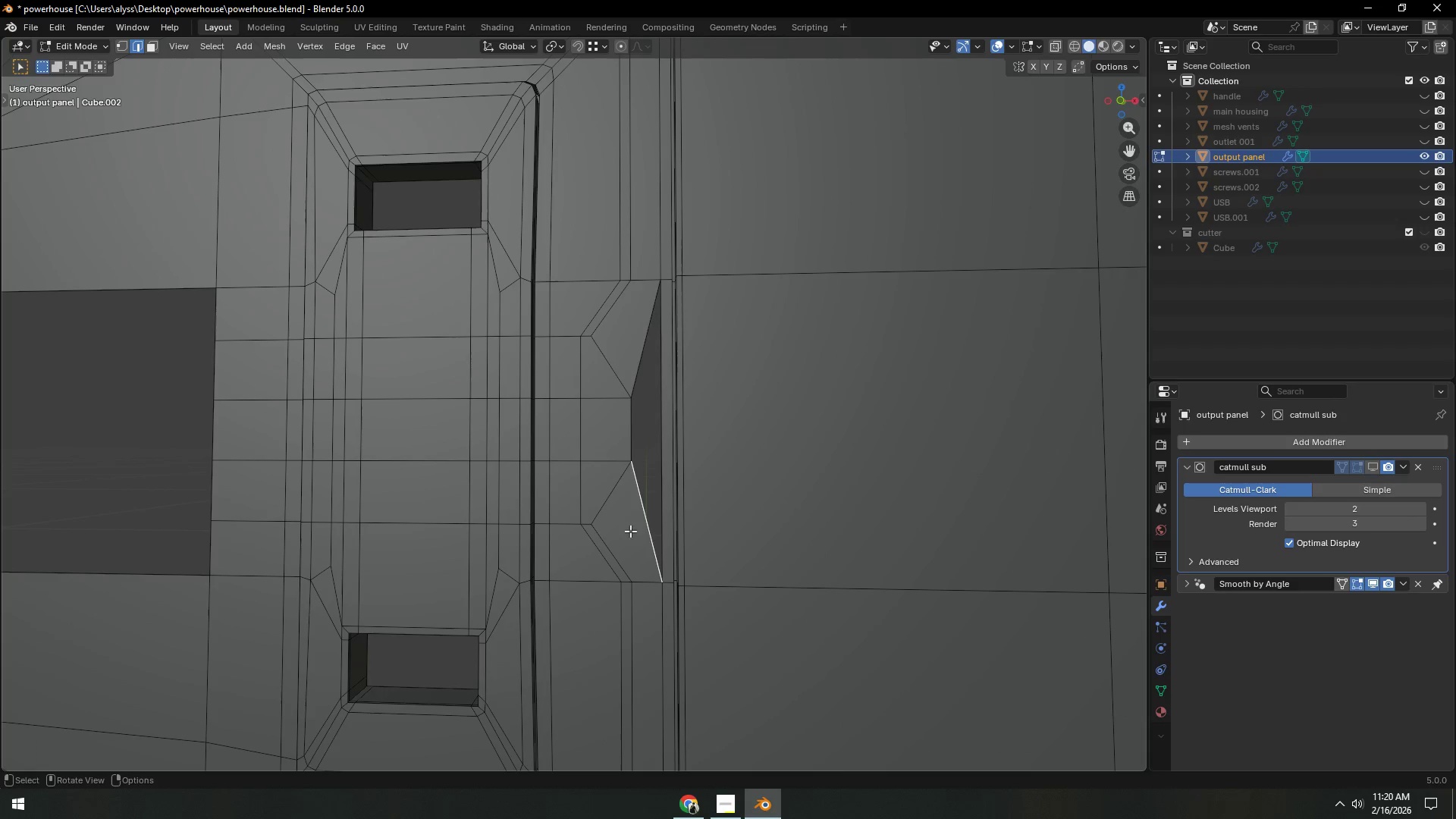 
left_click([648, 448])
 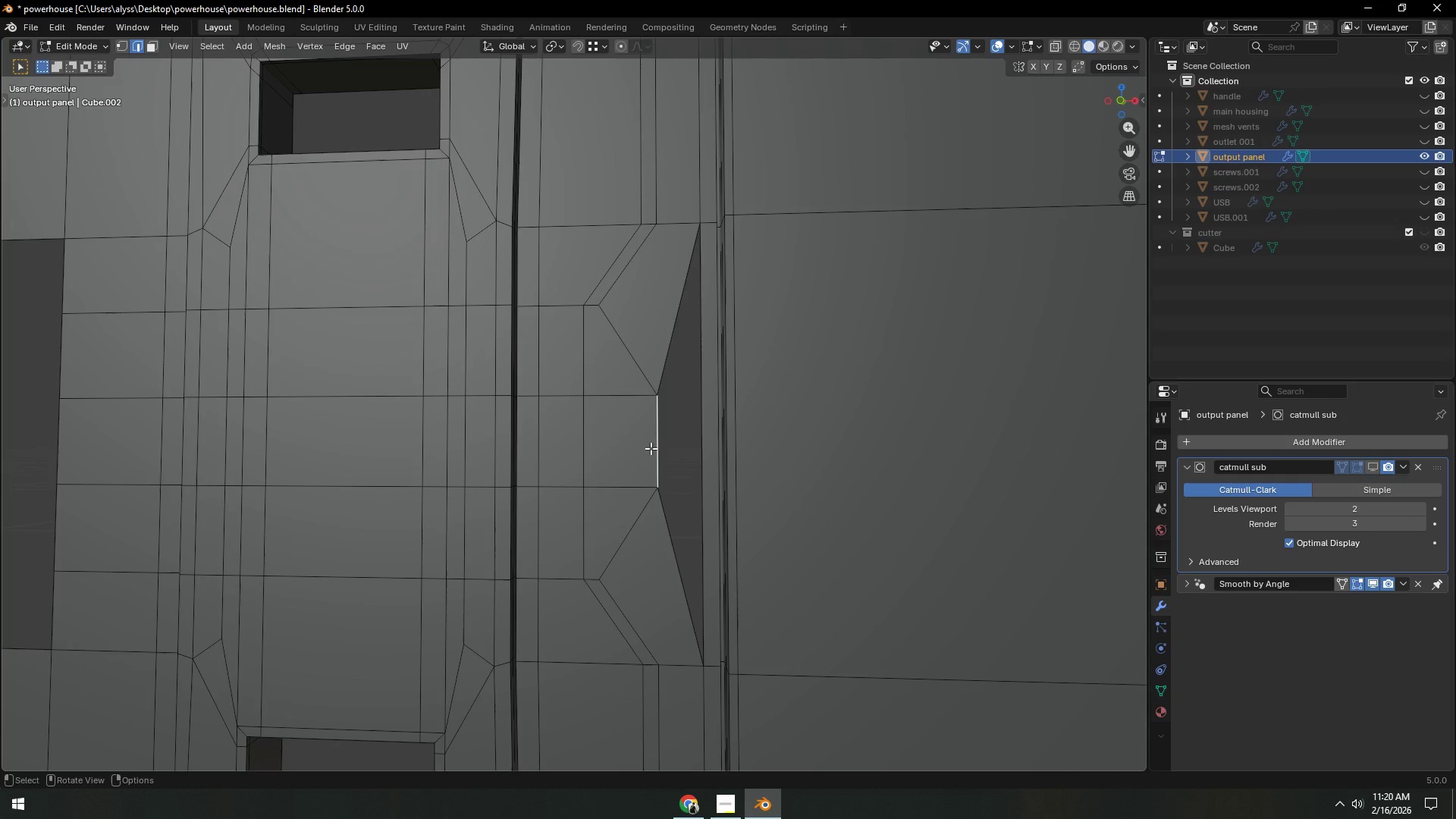 
scroll: coordinate [654, 454], scroll_direction: down, amount: 2.0
 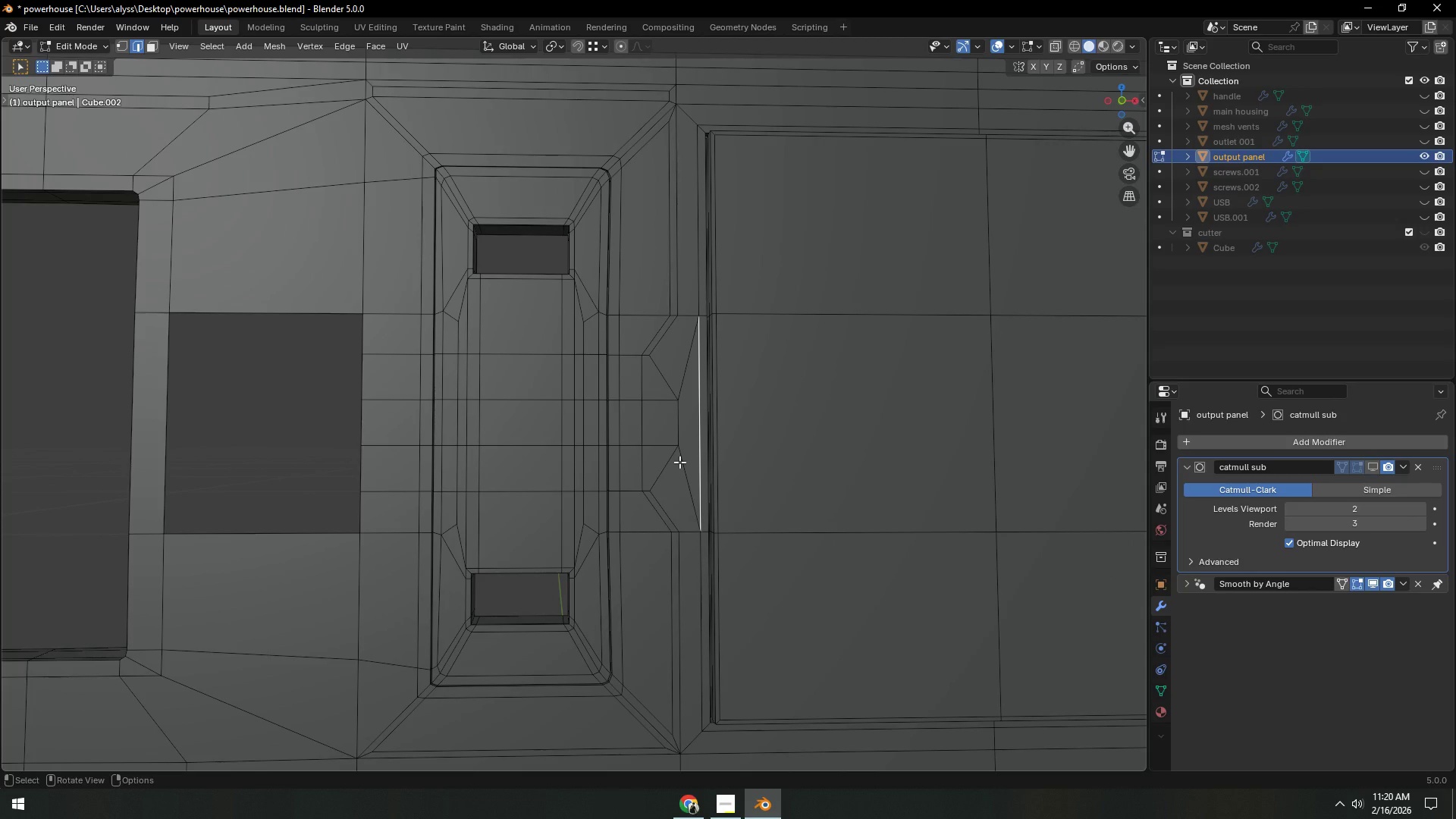 
key(F)
 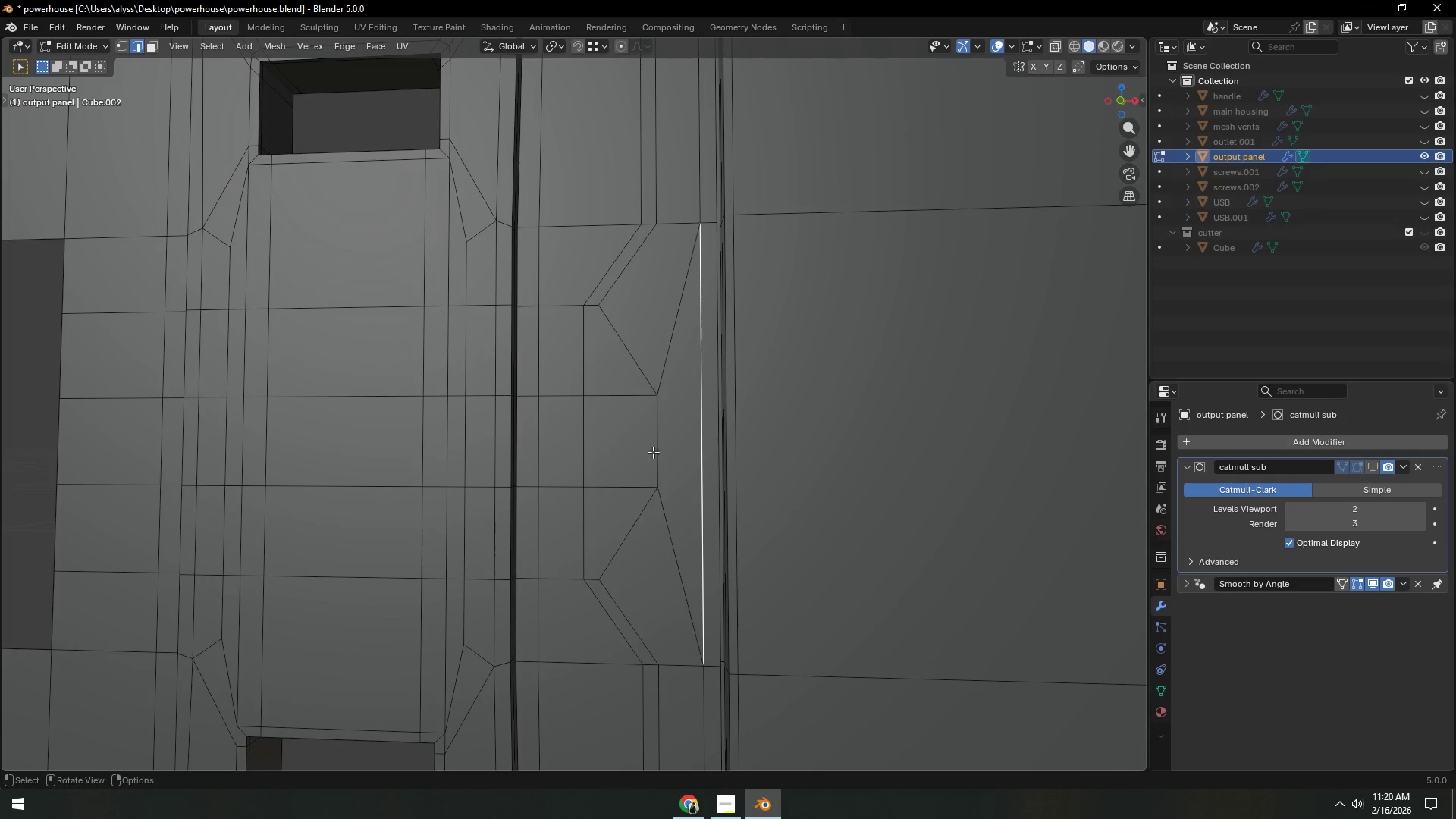 
scroll: coordinate [679, 462], scroll_direction: up, amount: 1.0
 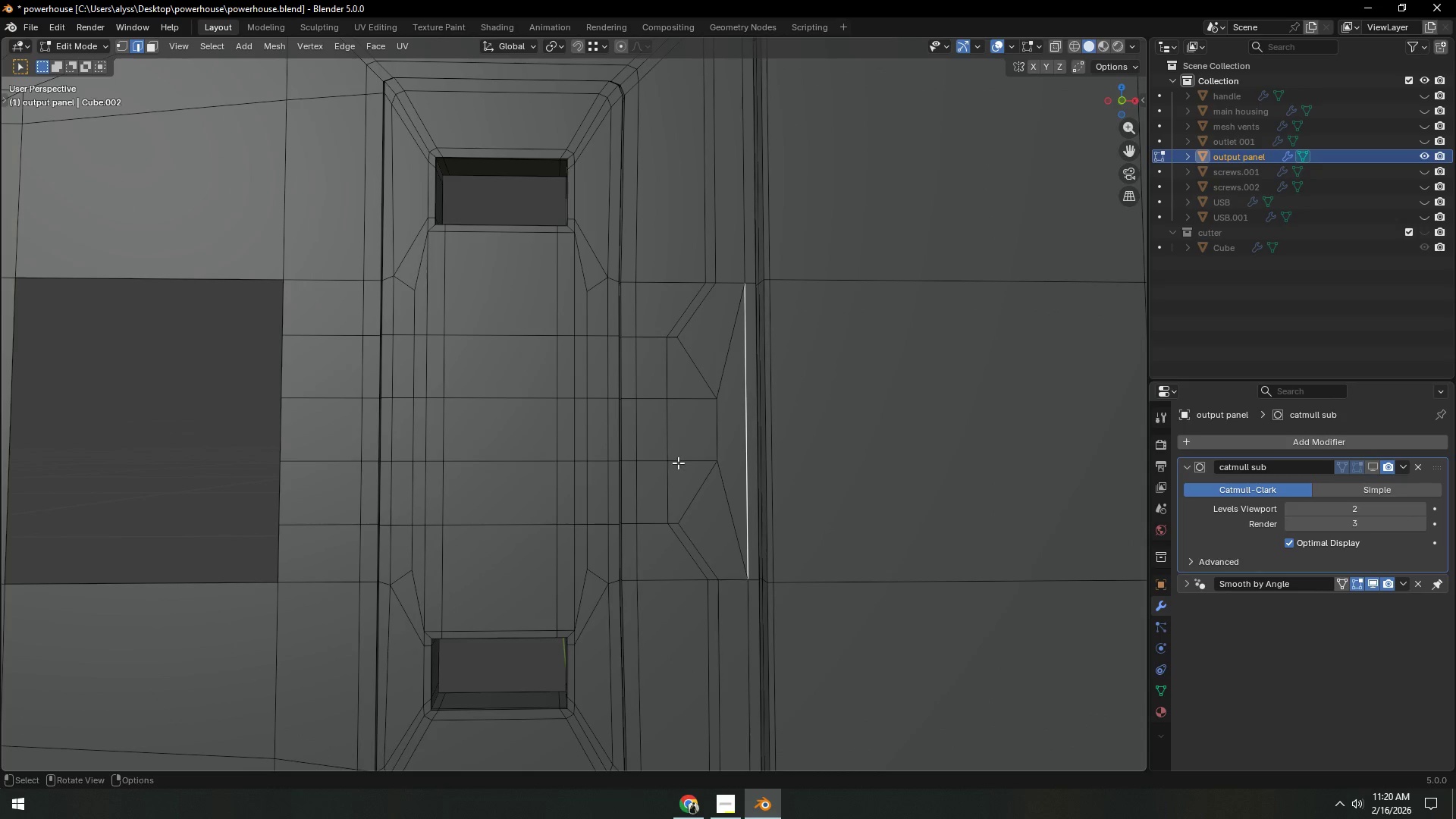 
hold_key(key=ShiftLeft, duration=0.34)
 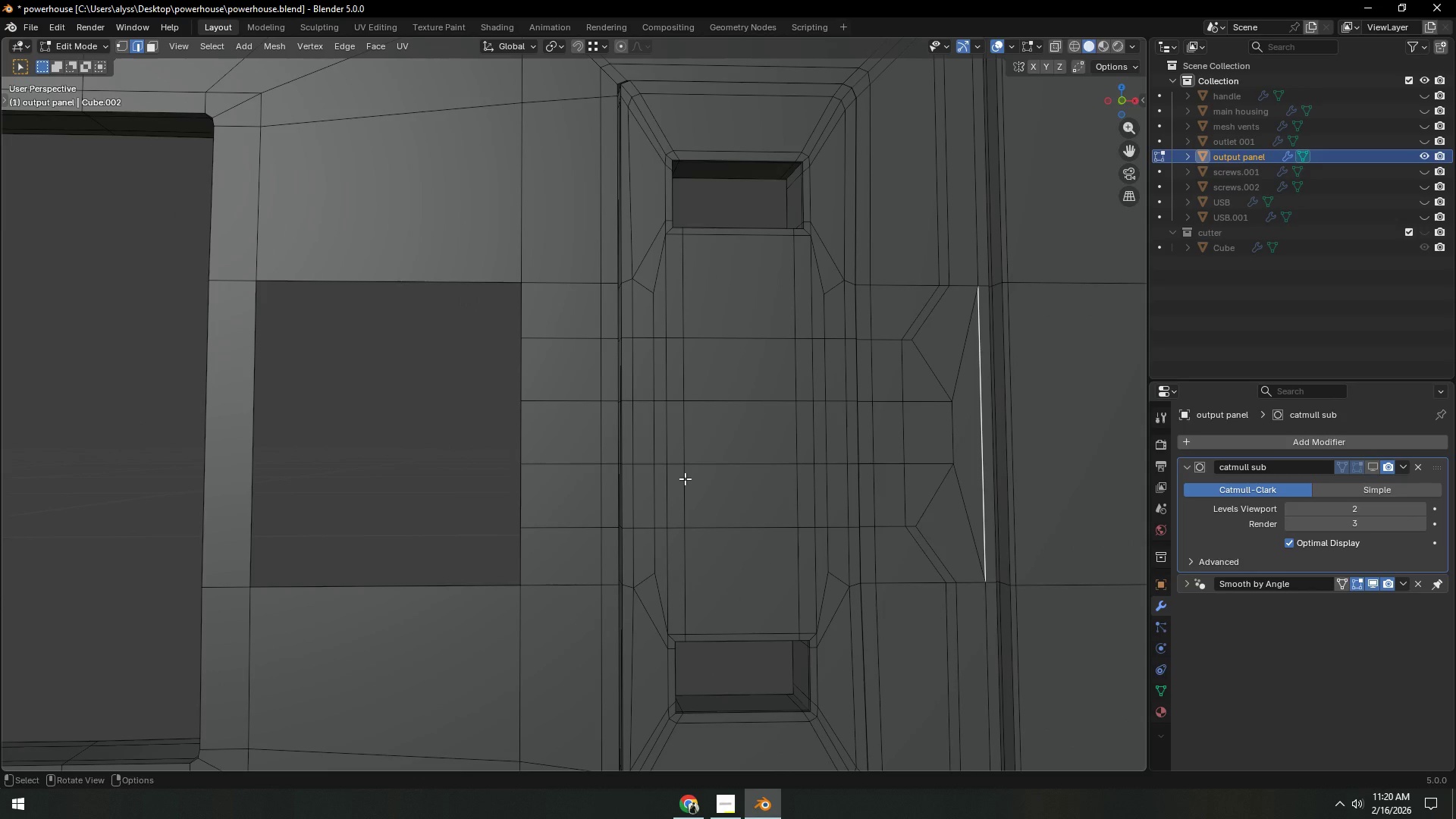 
scroll: coordinate [582, 478], scroll_direction: up, amount: 1.0
 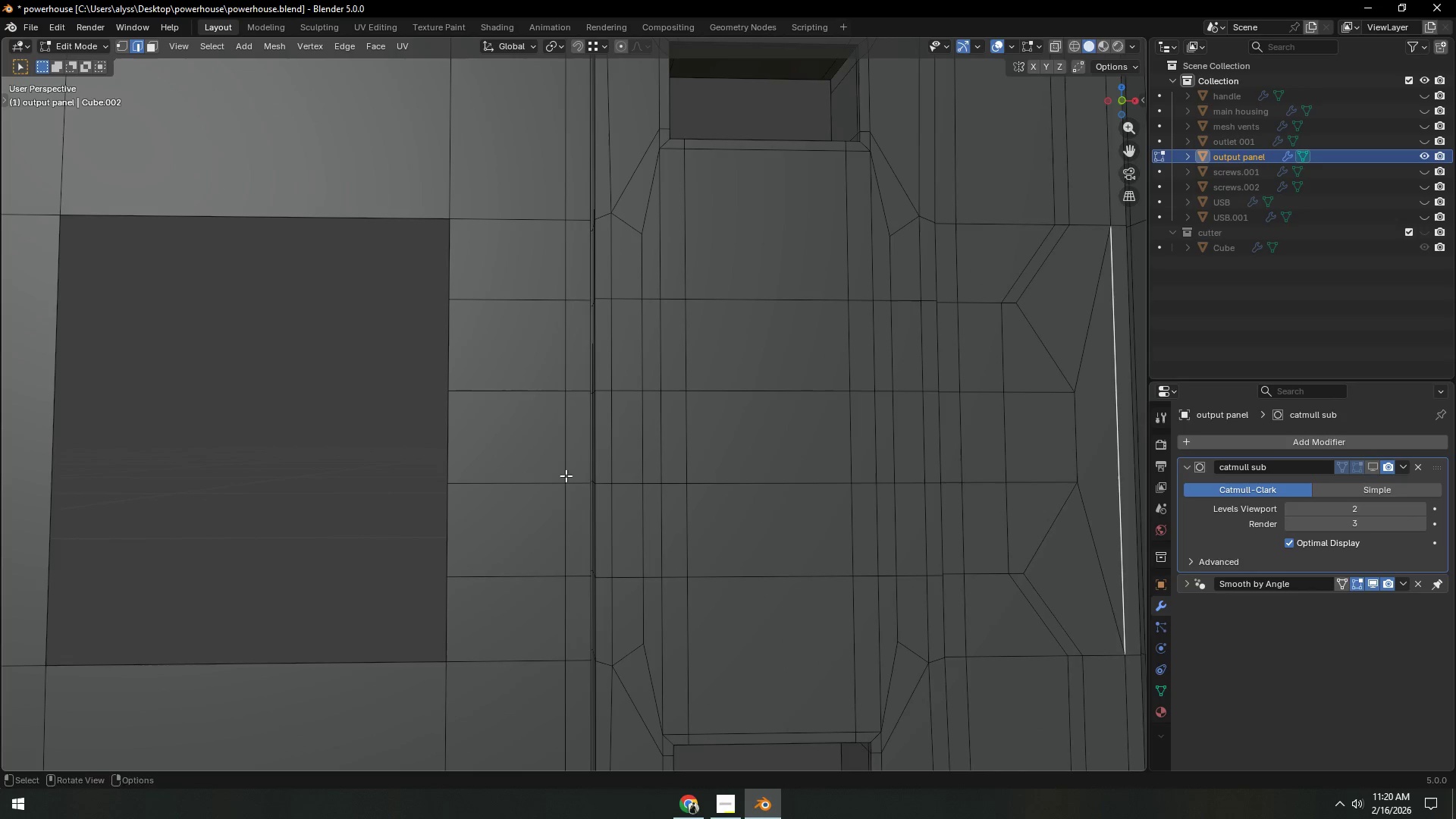 
key(Shift+ShiftLeft)
 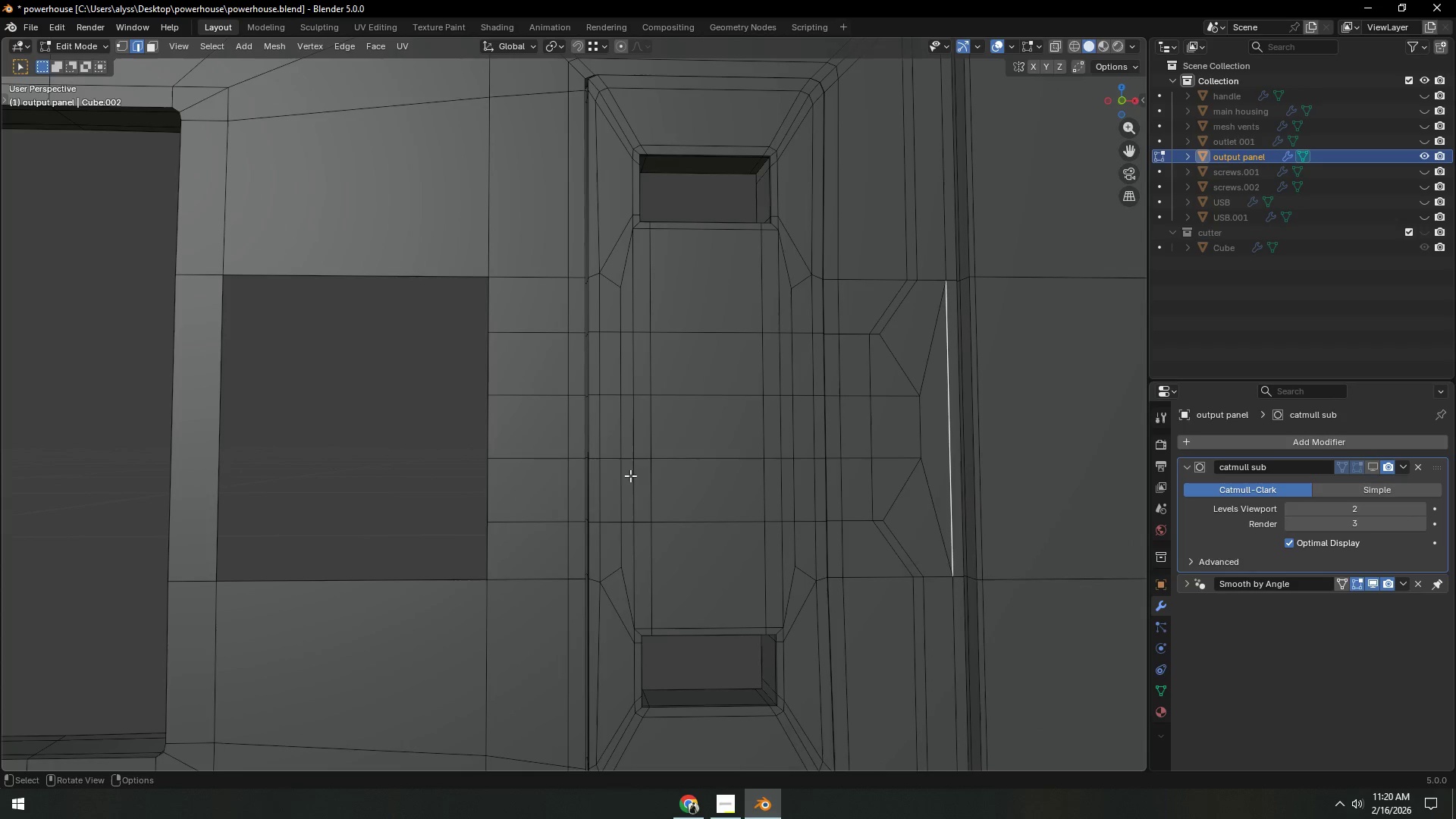 
hold_key(key=ShiftLeft, duration=0.53)
 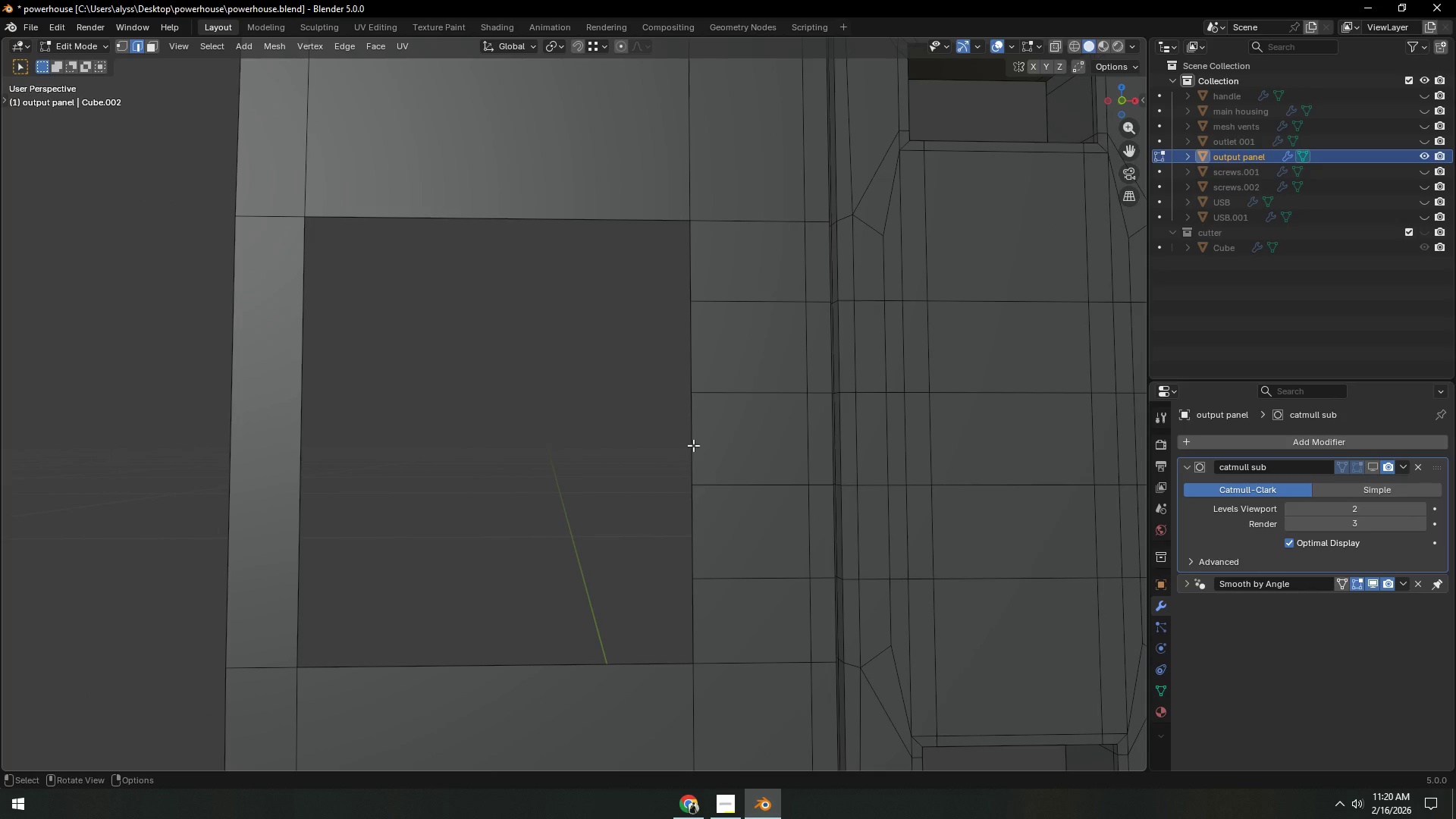 
left_click([693, 445])
 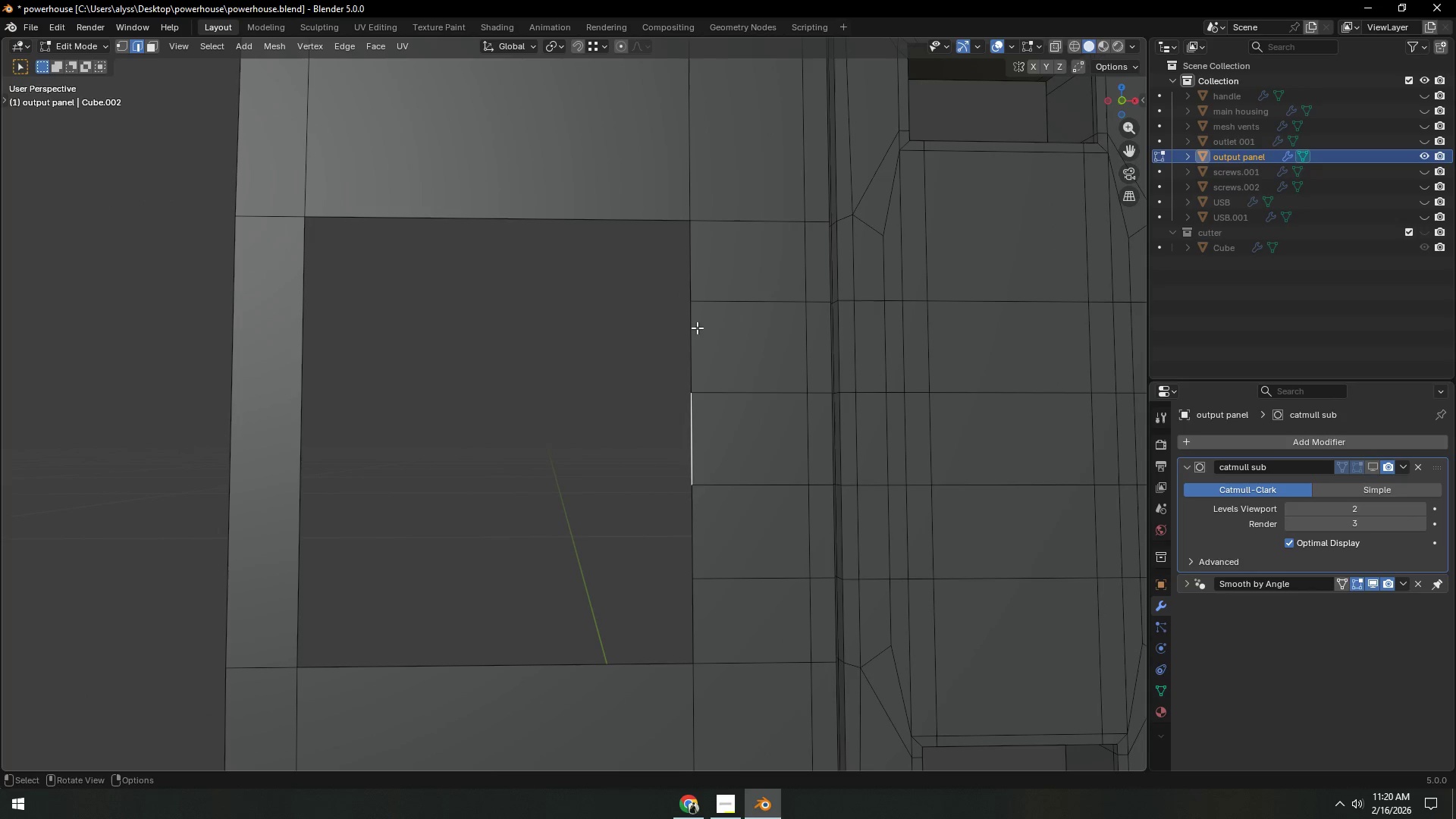 
key(1)
 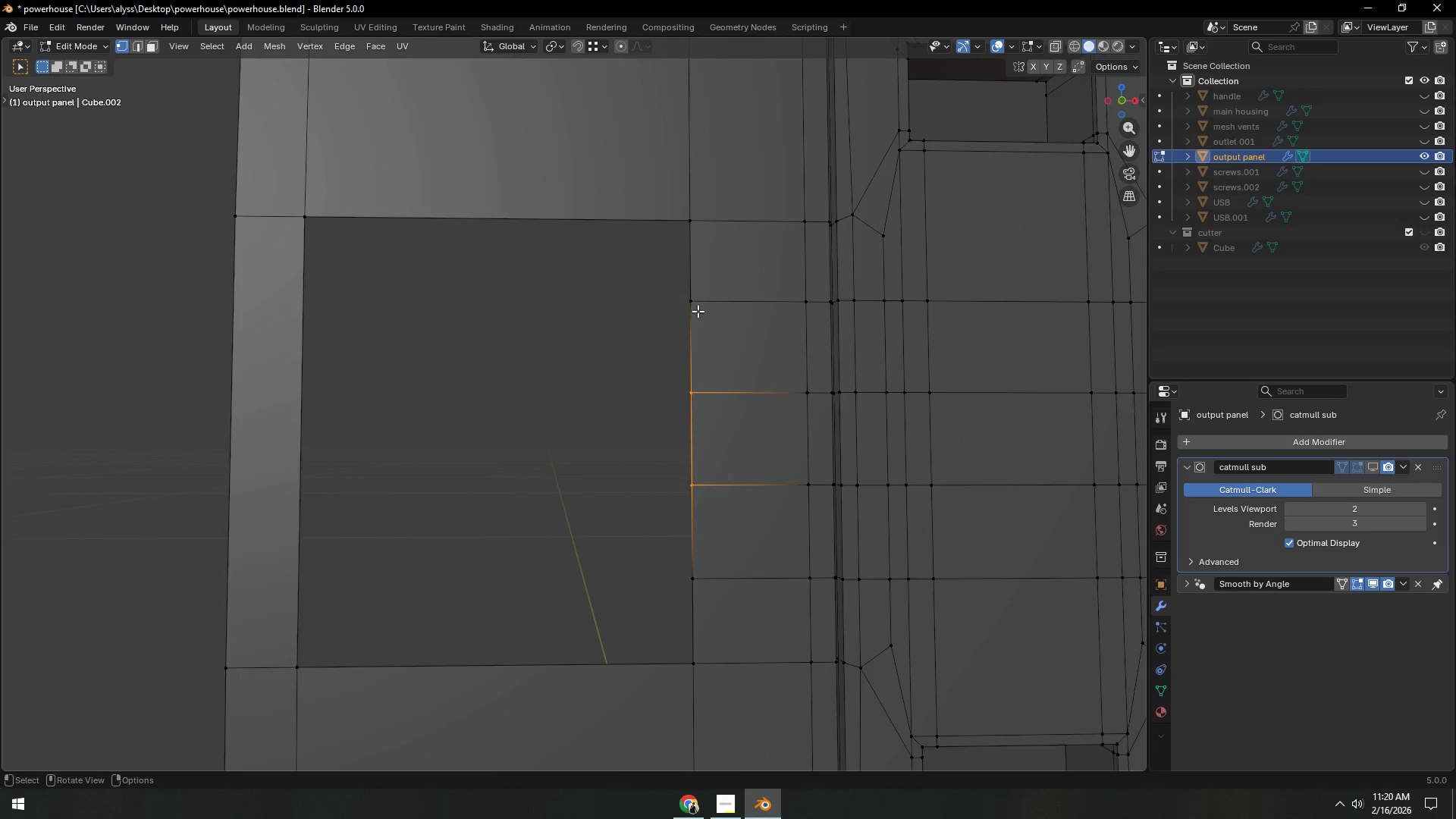 
left_click([698, 311])
 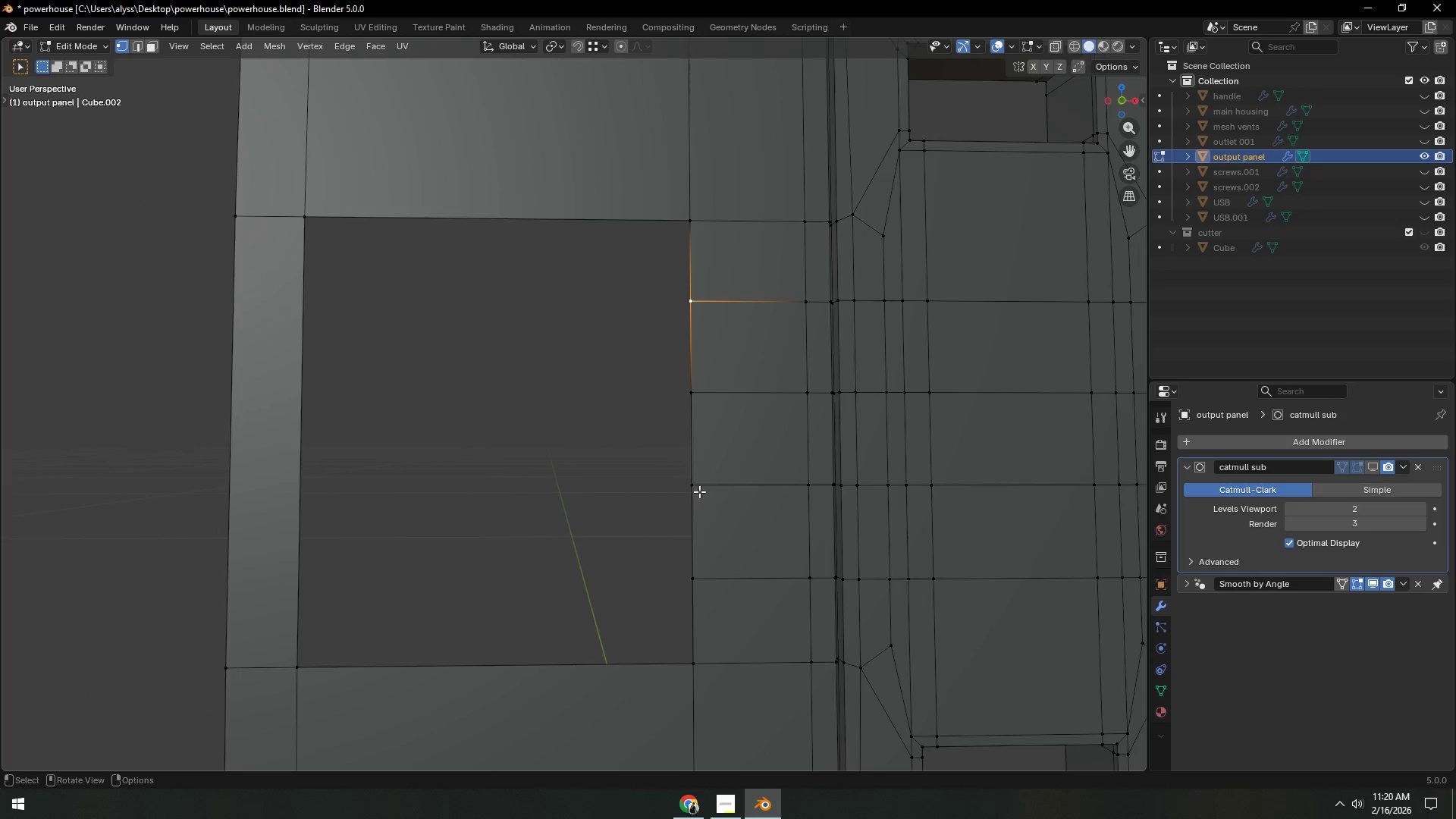 
hold_key(key=ShiftLeft, duration=0.41)
left_click([700, 557])
 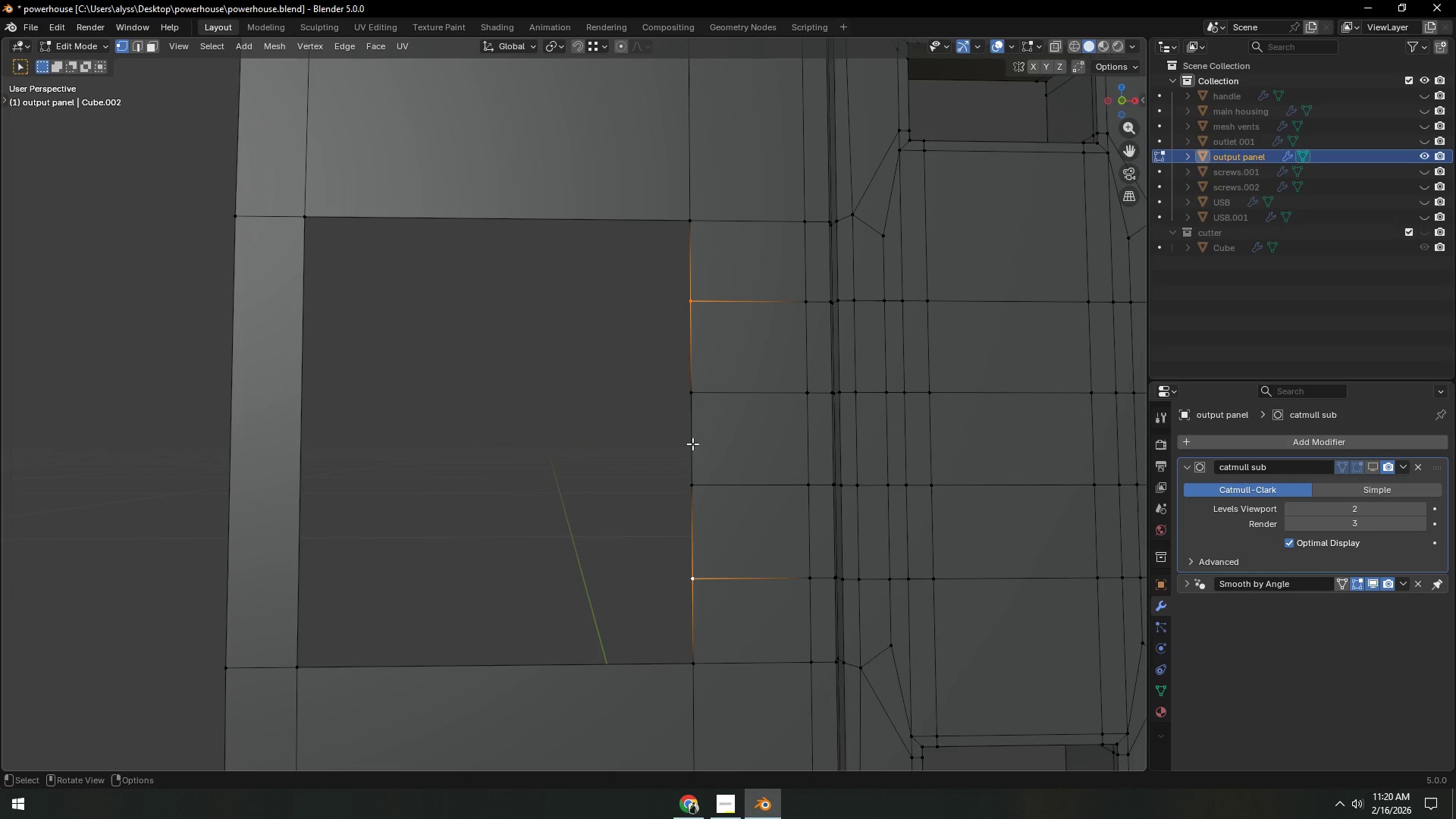 
key(2)
 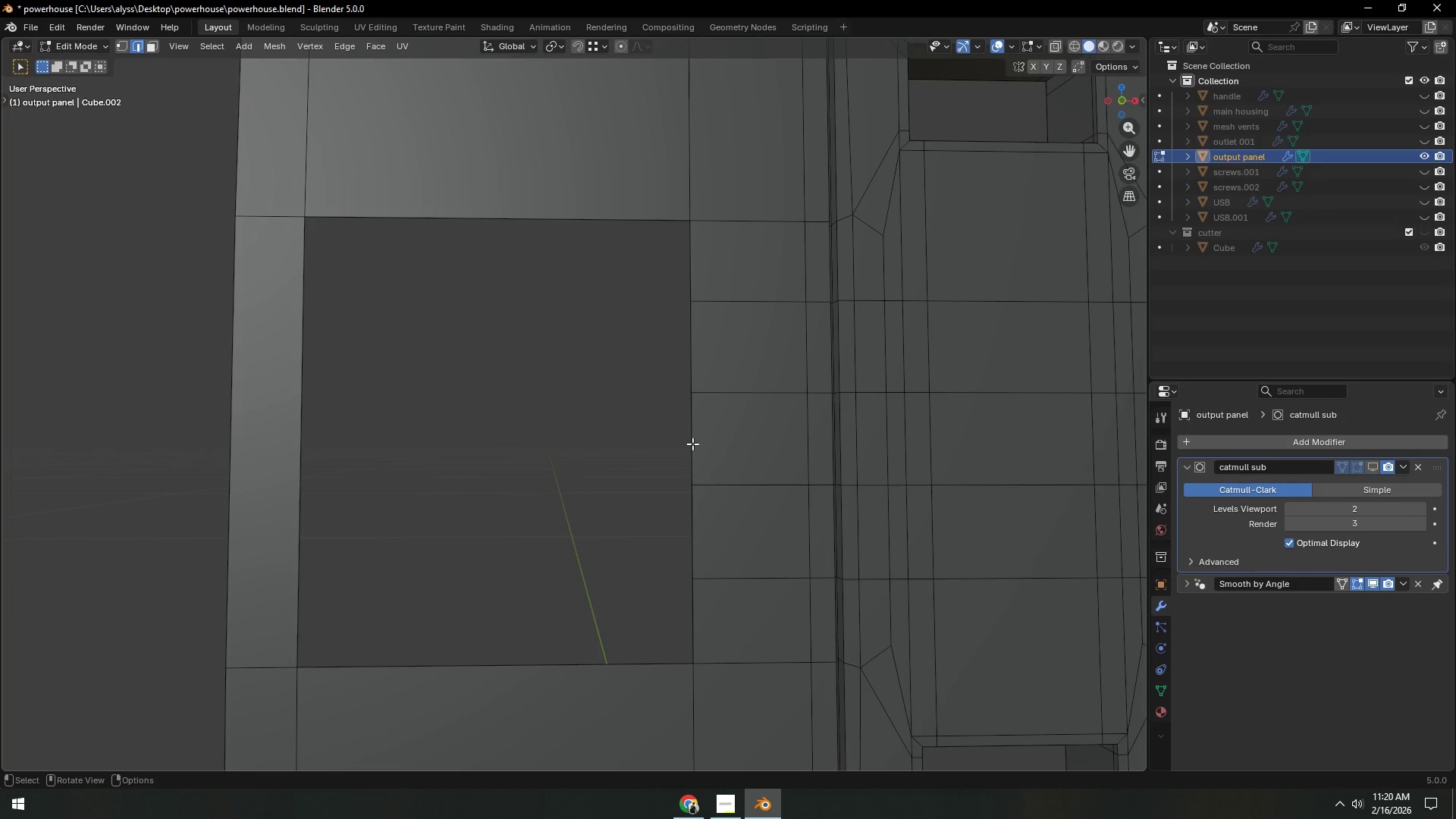 
left_click([692, 444])
 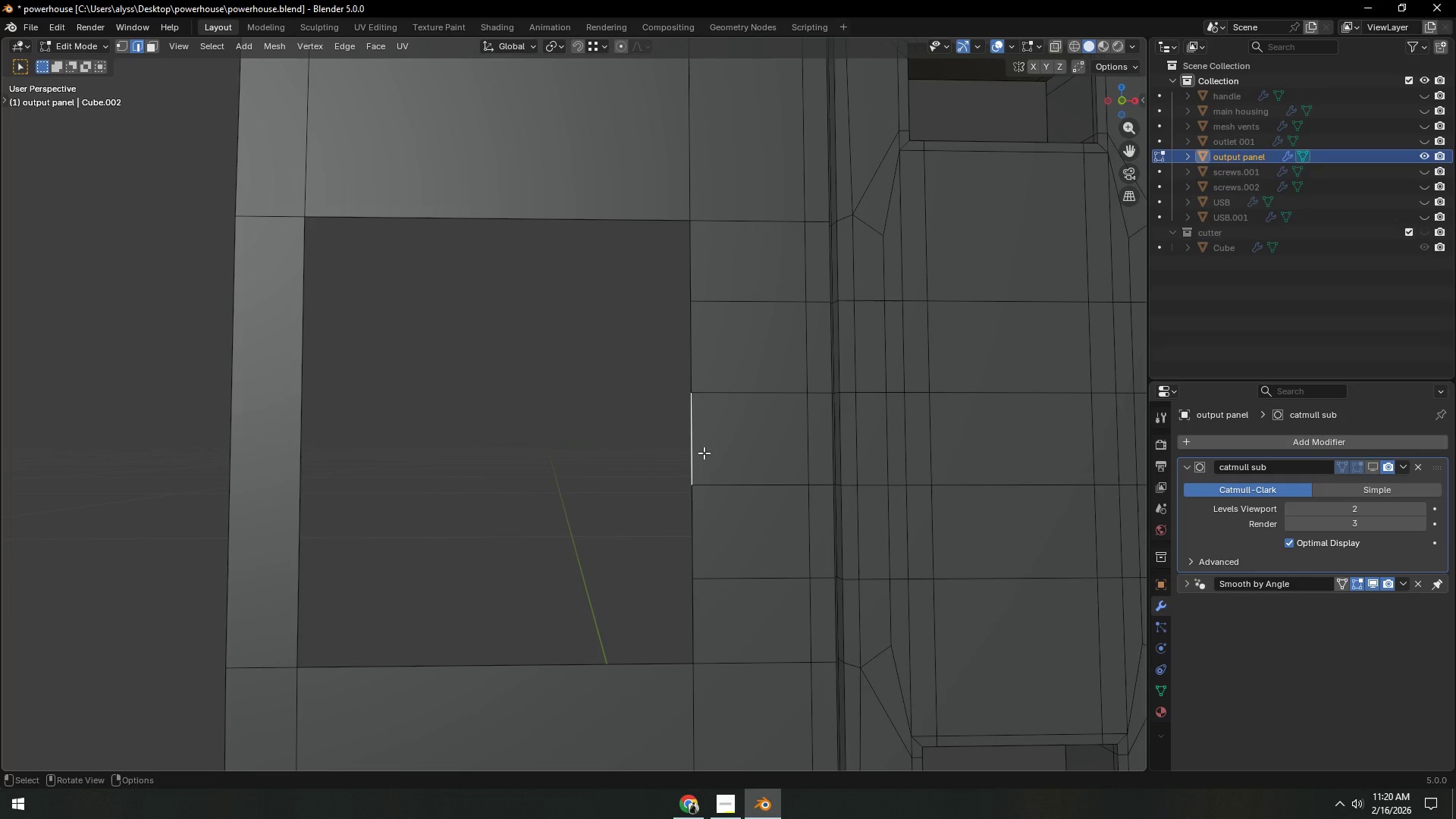 
type(gx)
 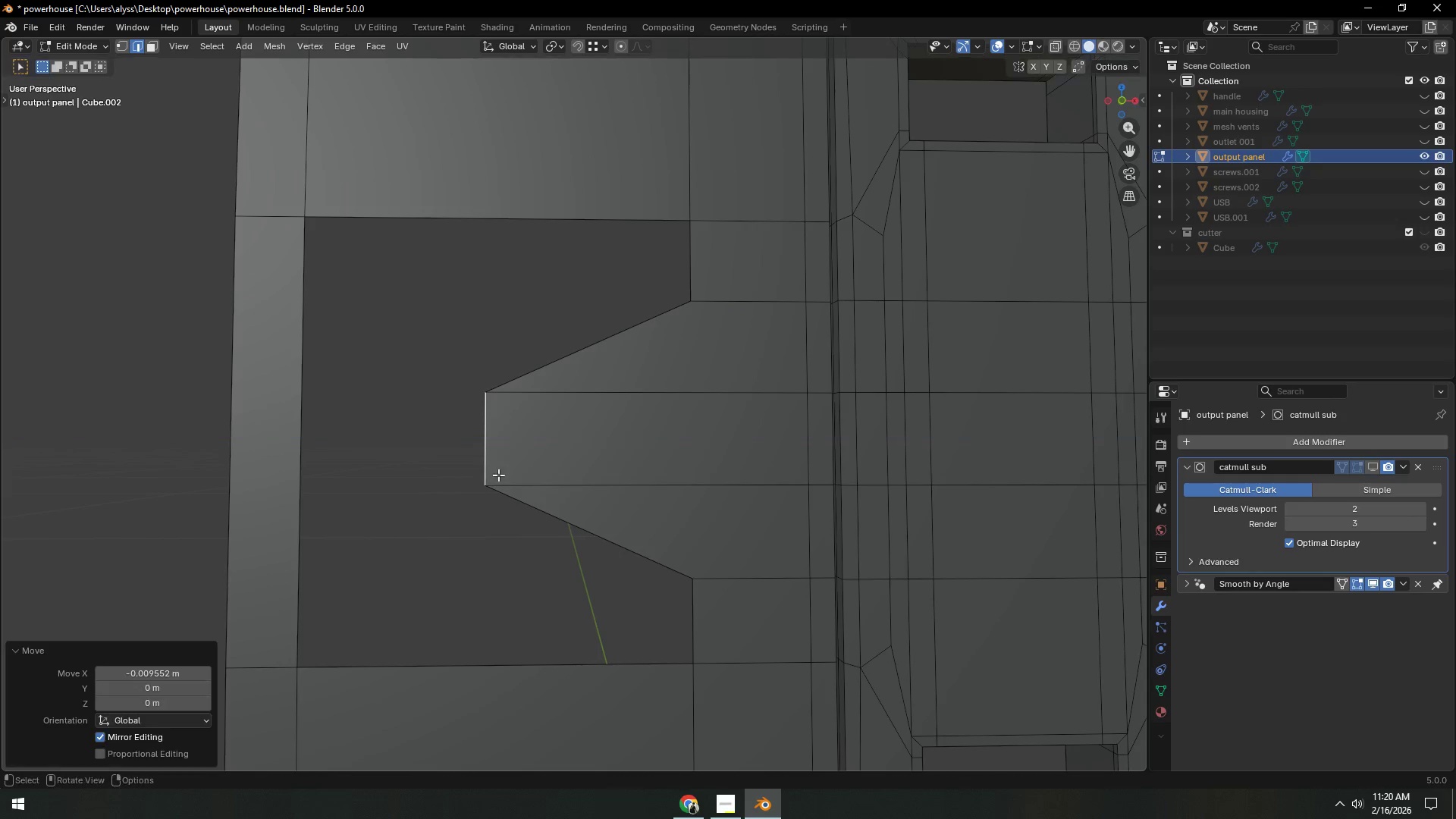 
double_click([695, 286])
 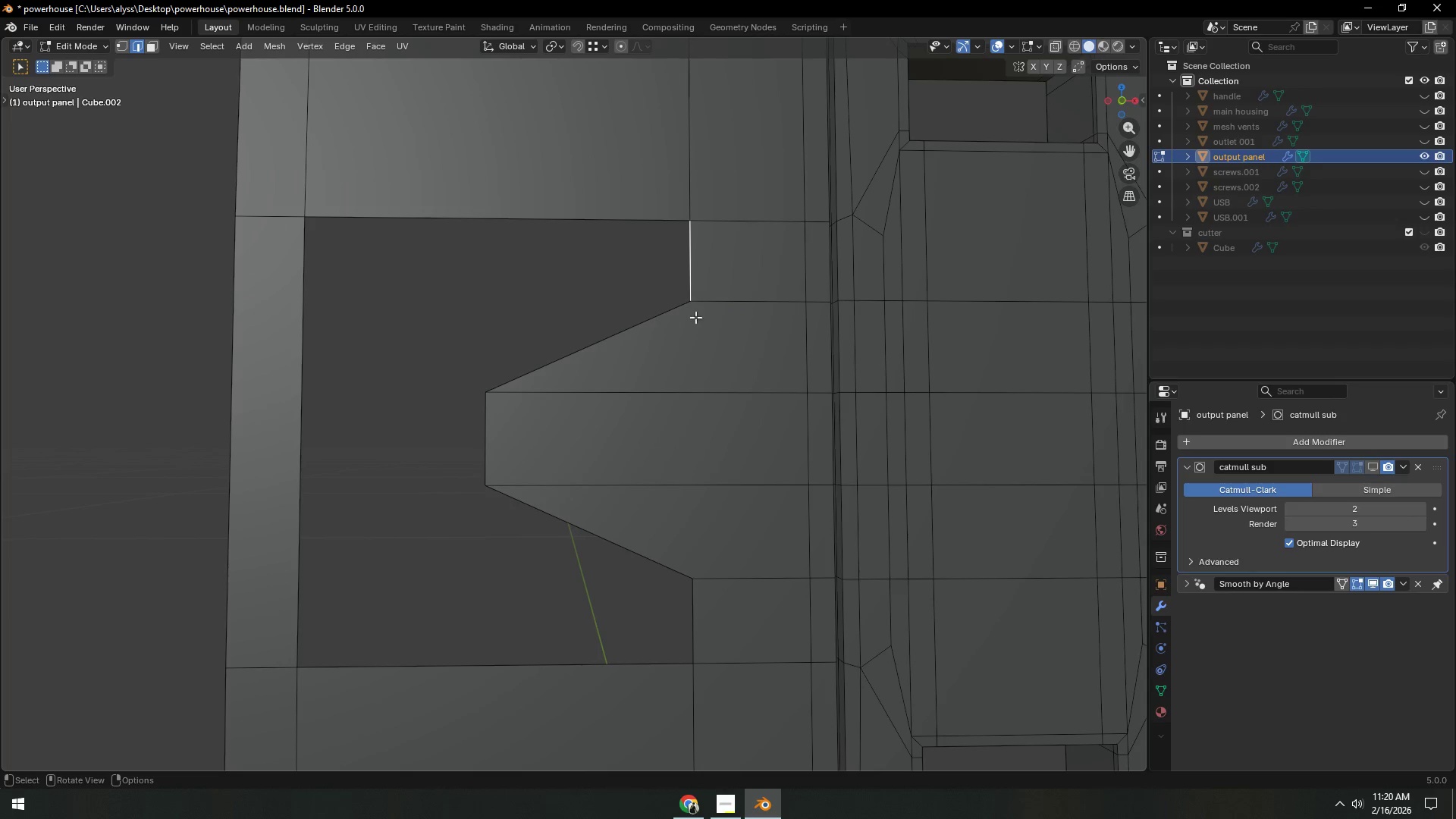 
key(F)
 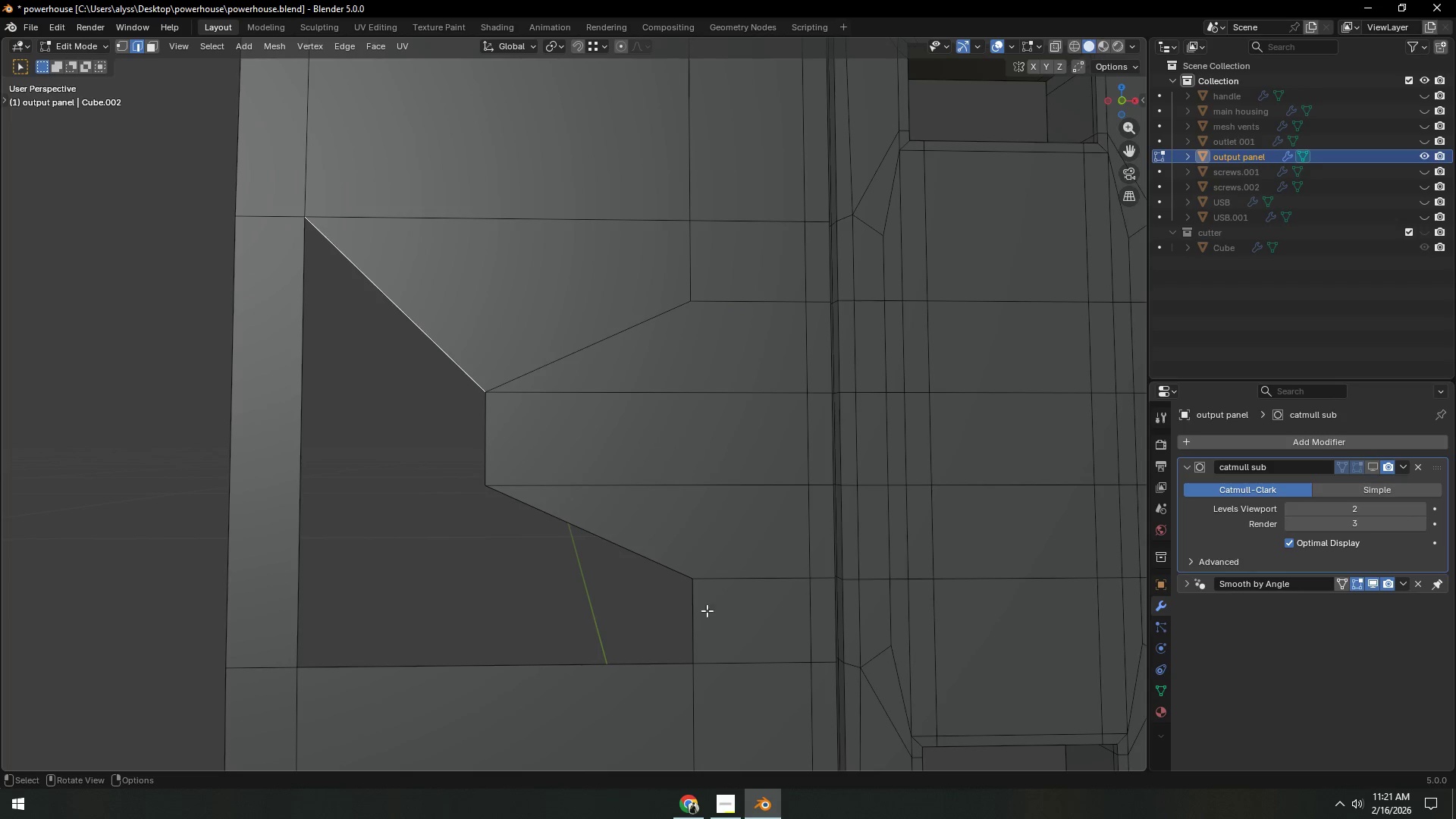 
scroll: coordinate [541, 485], scroll_direction: down, amount: 4.0
 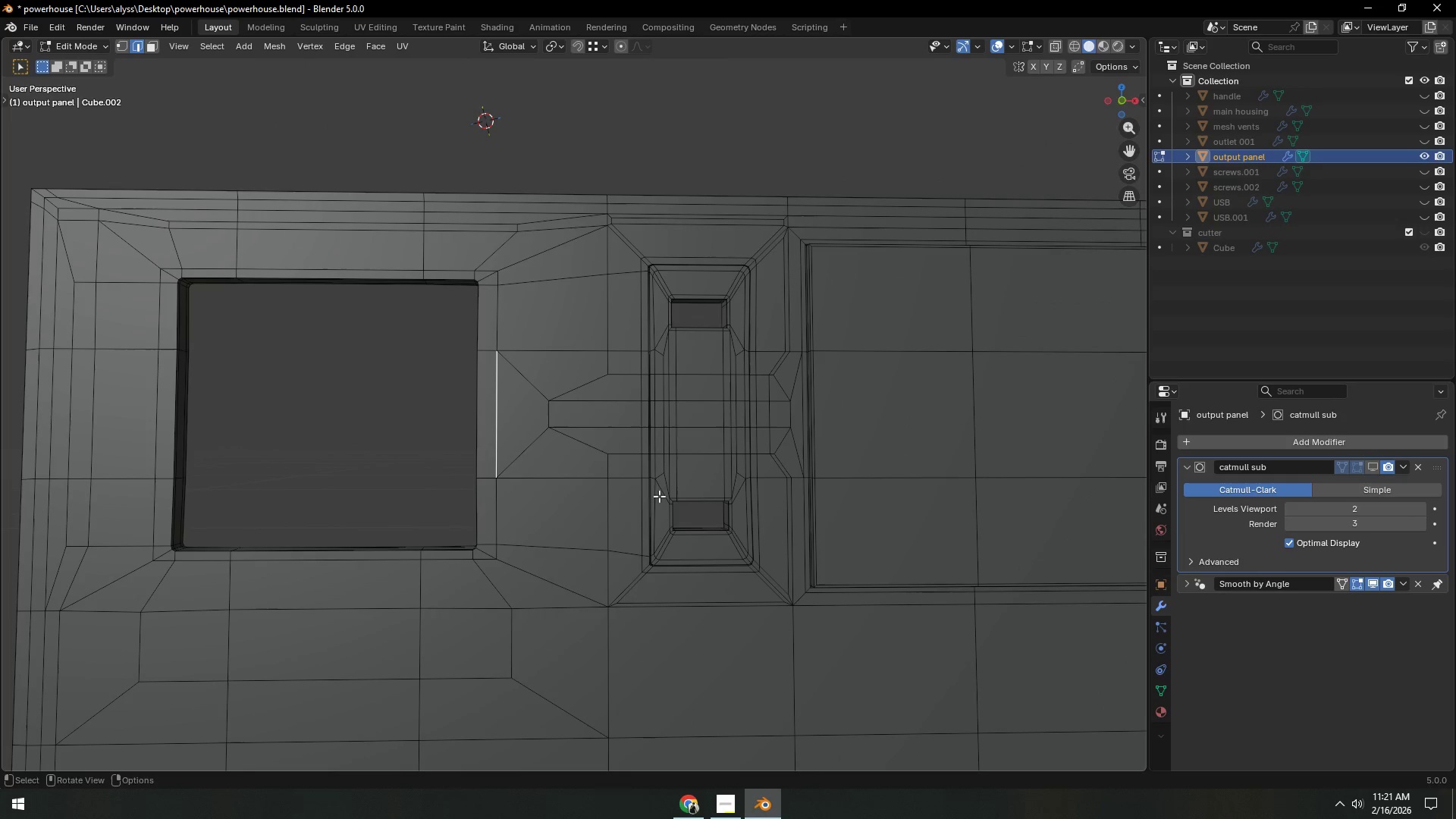 
left_click([699, 614])
 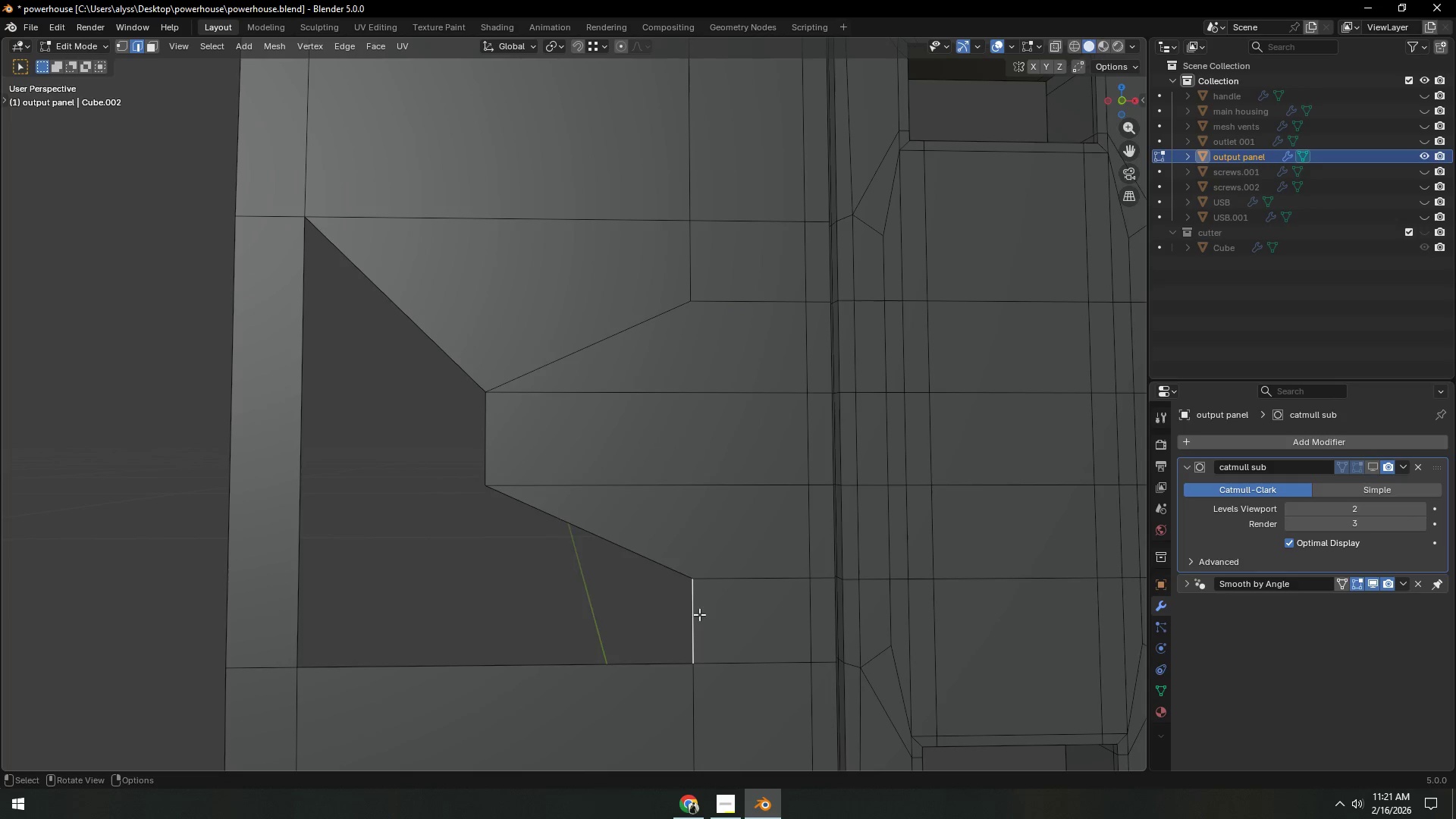 
key(F)
 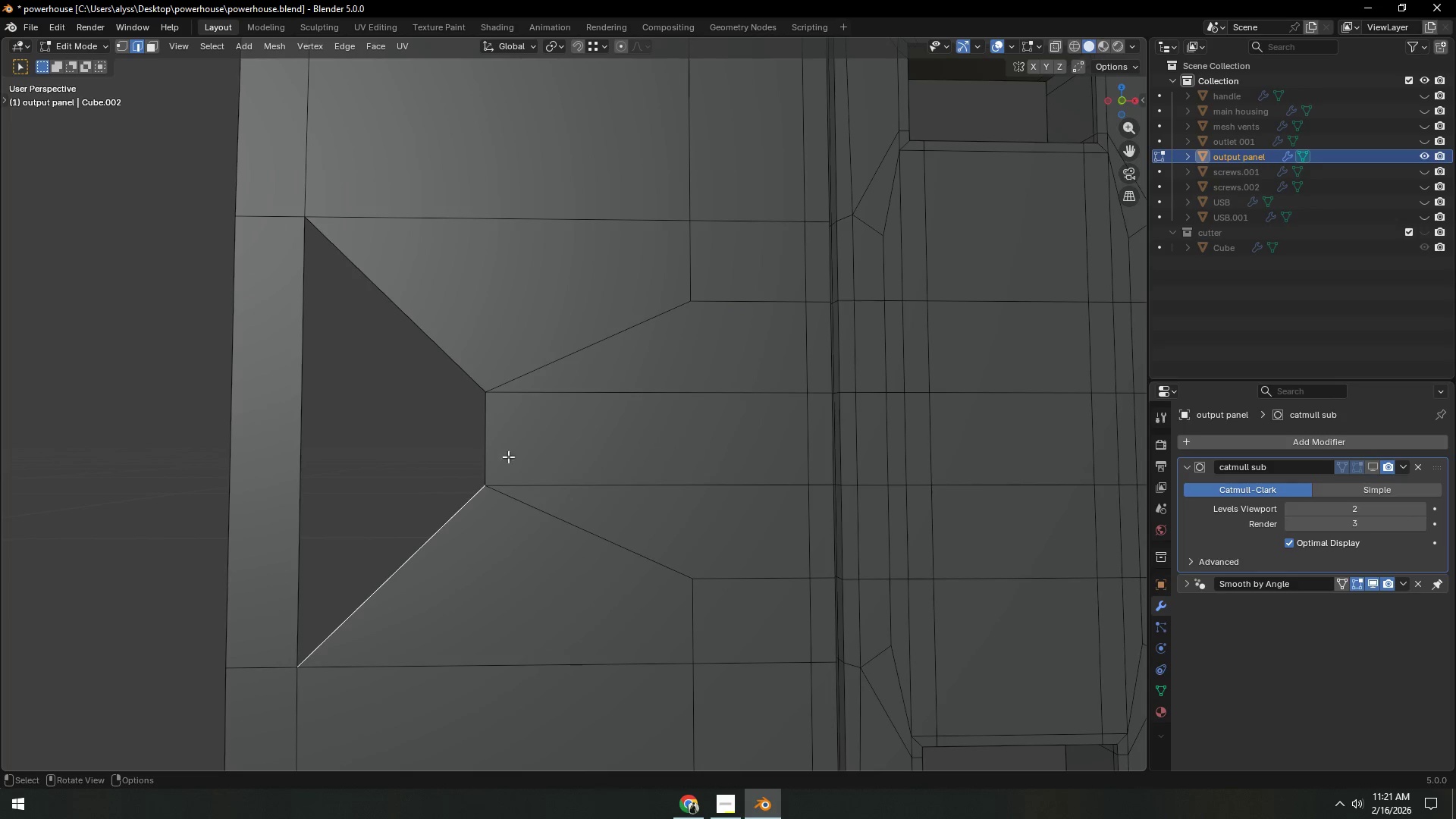 
left_click([497, 453])
 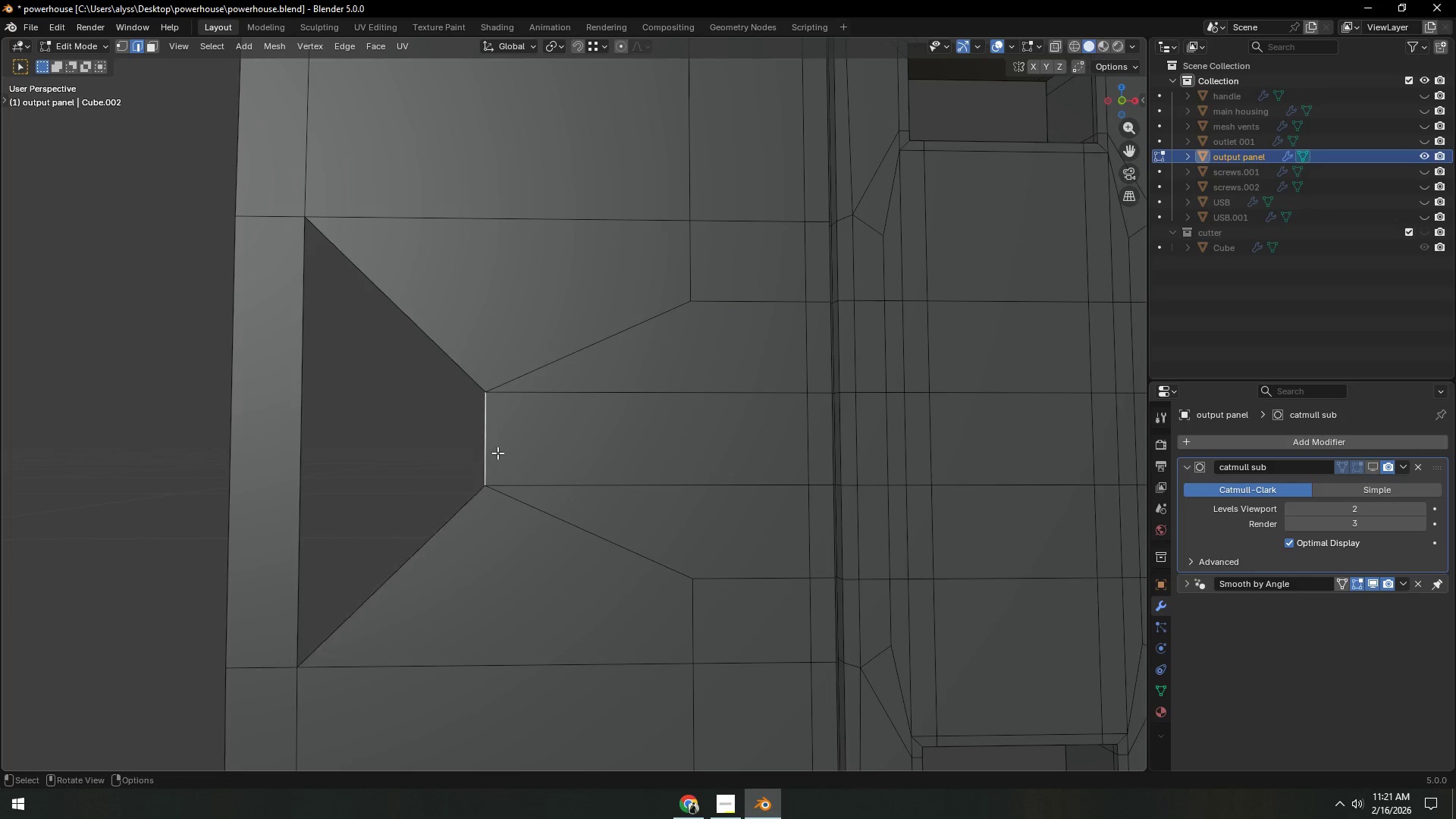 
key(F)
 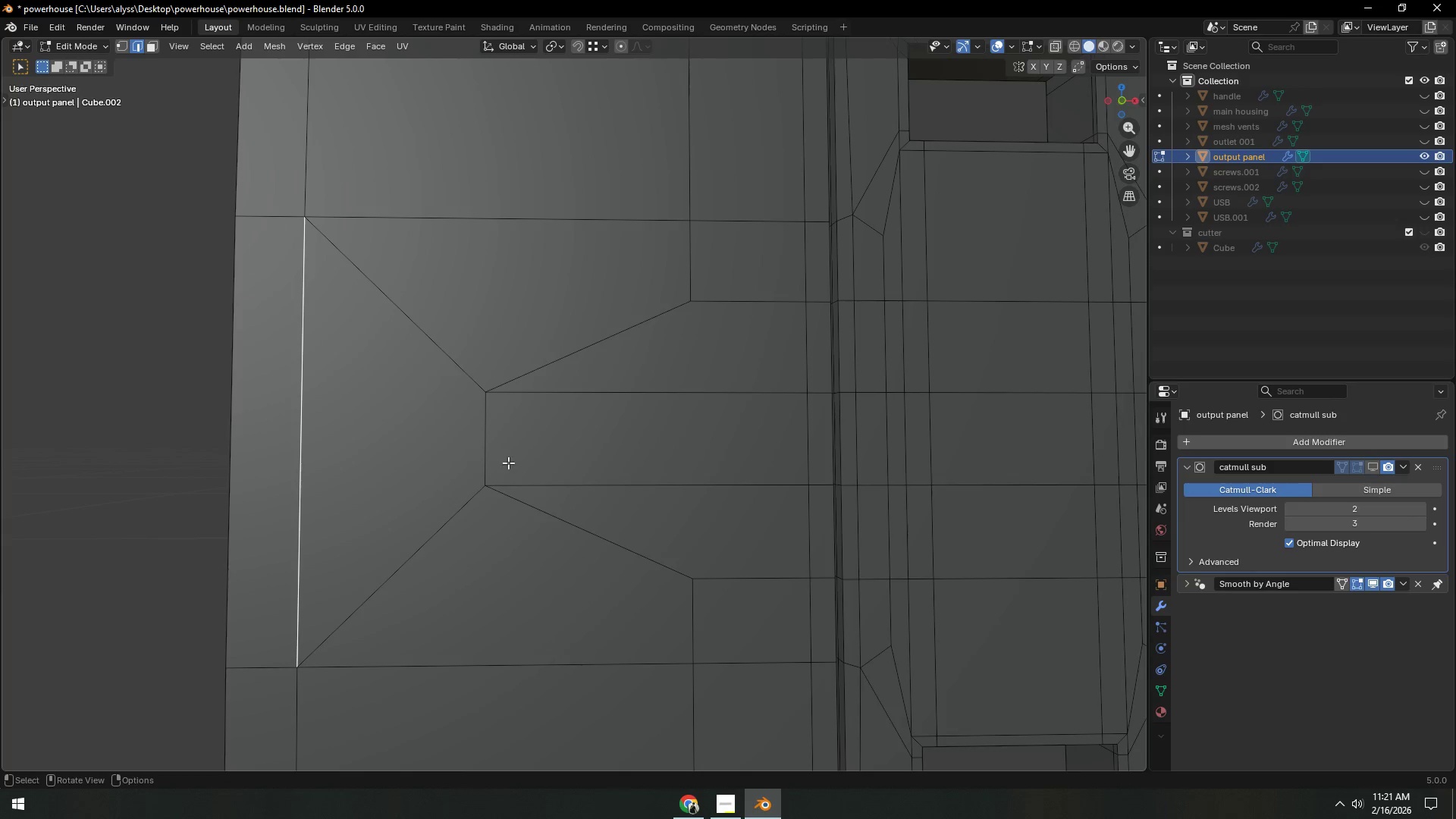 
scroll: coordinate [567, 526], scroll_direction: down, amount: 2.0
 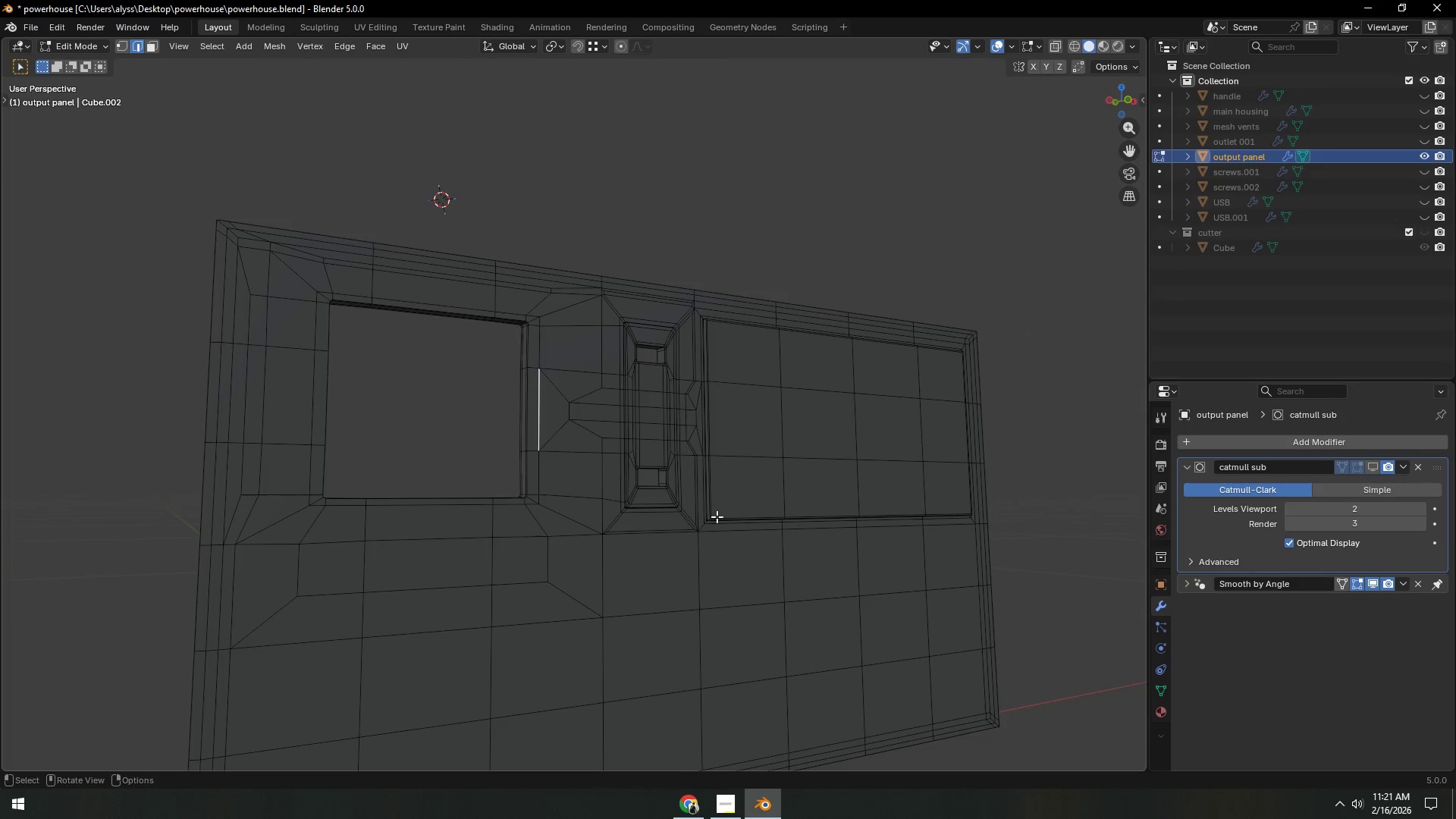 
key(Shift+ShiftLeft)
 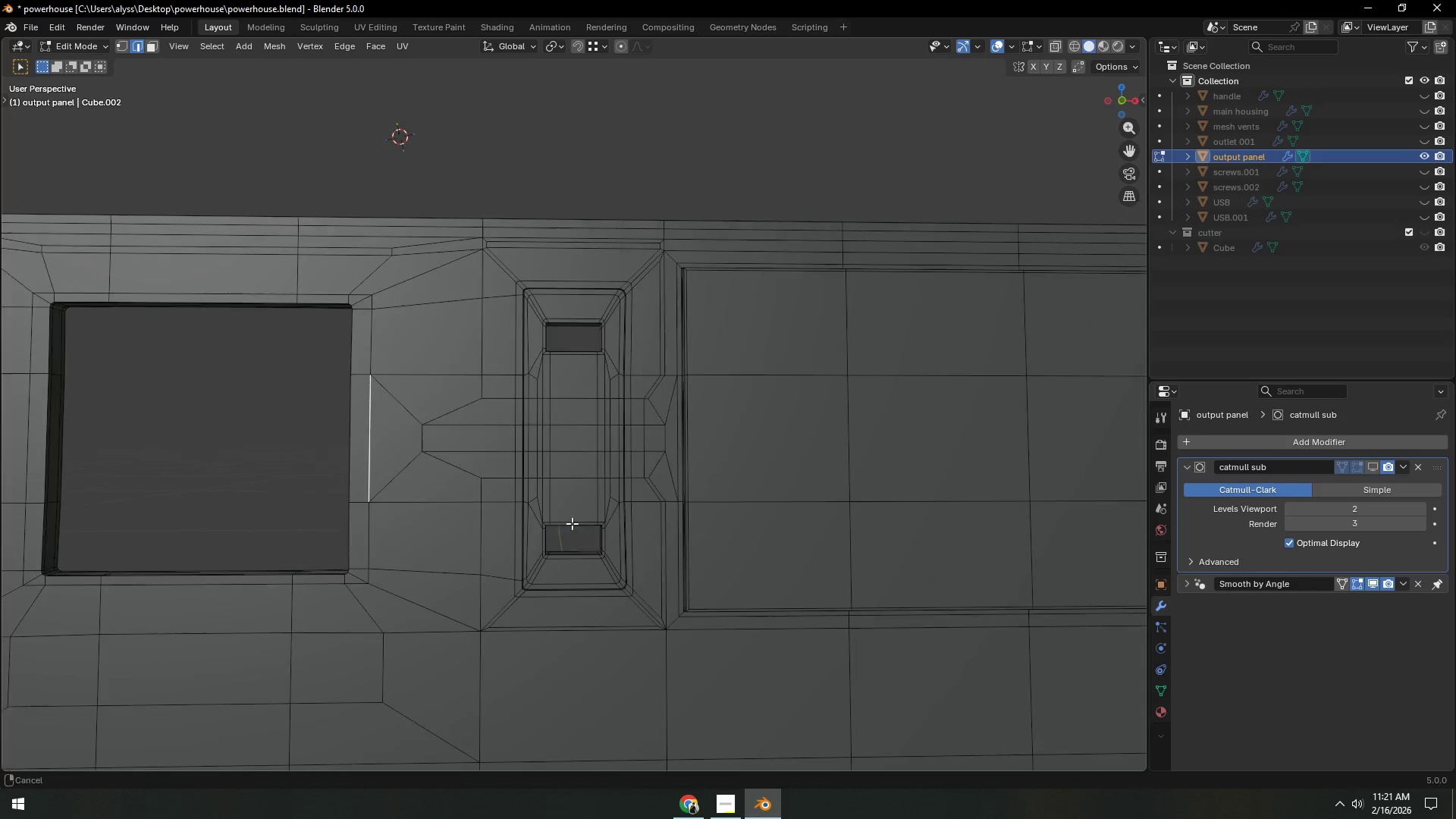 
scroll: coordinate [619, 529], scroll_direction: up, amount: 5.0
 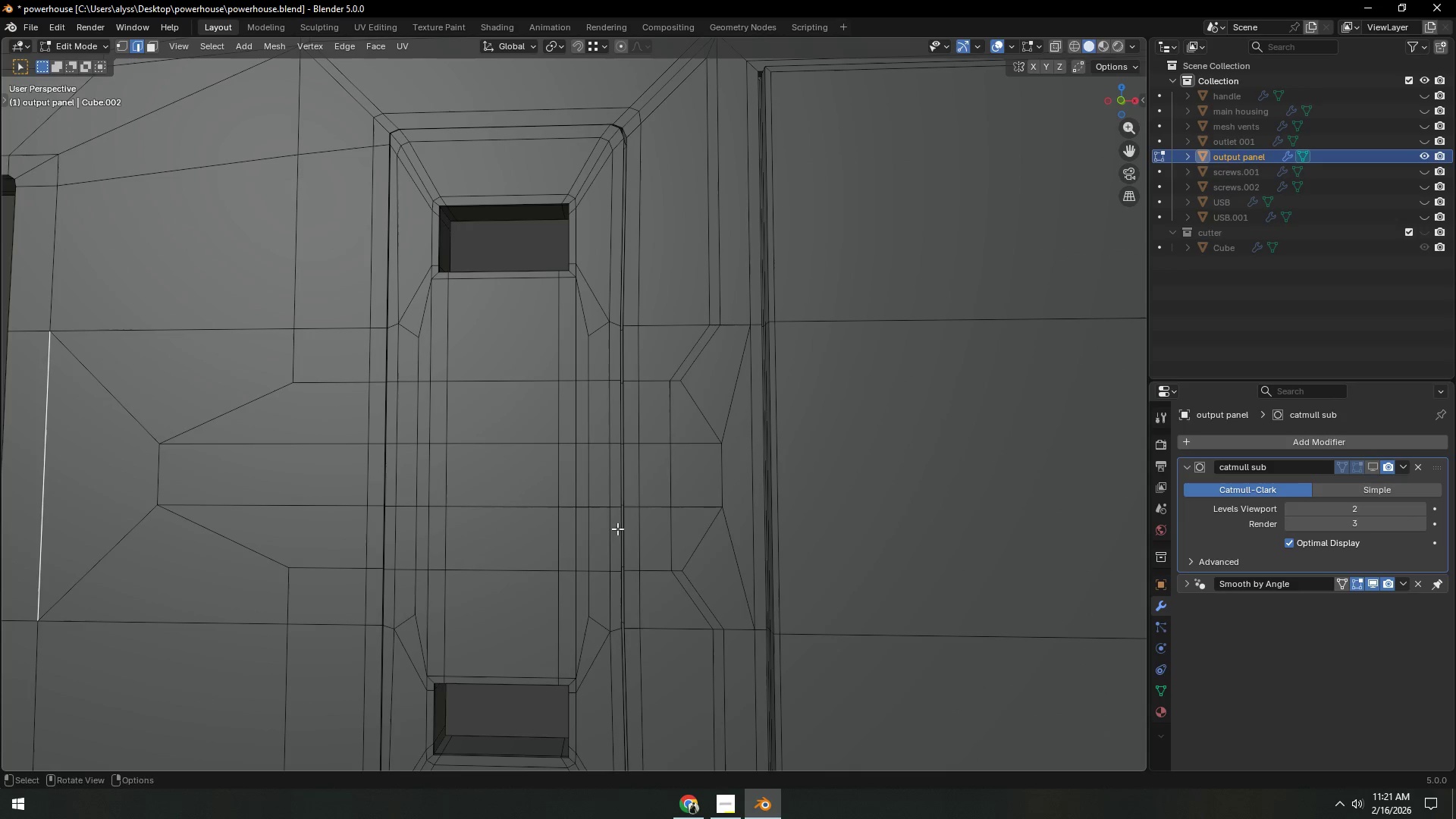 
key(Shift+ShiftLeft)
 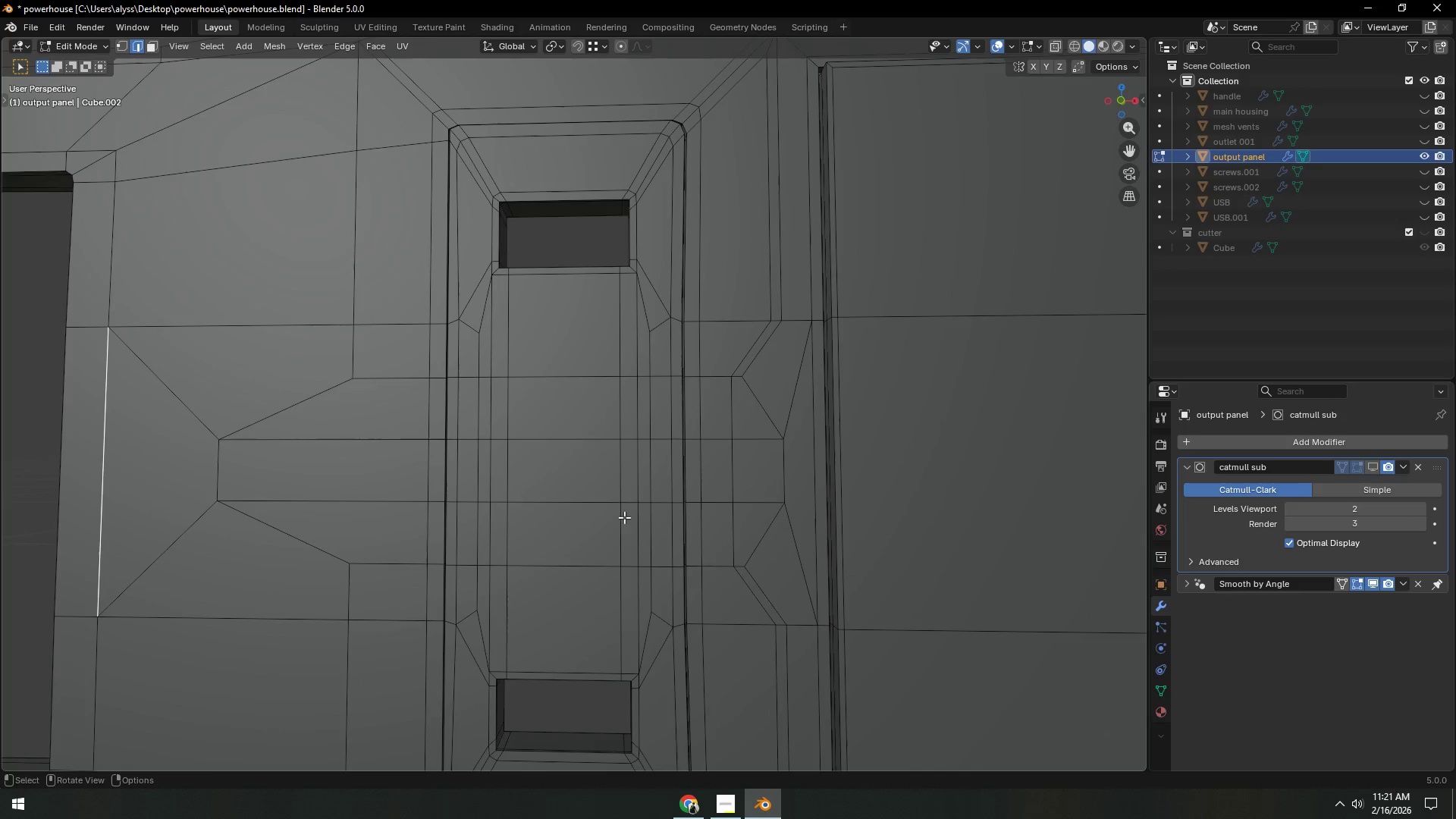 
key(3)
 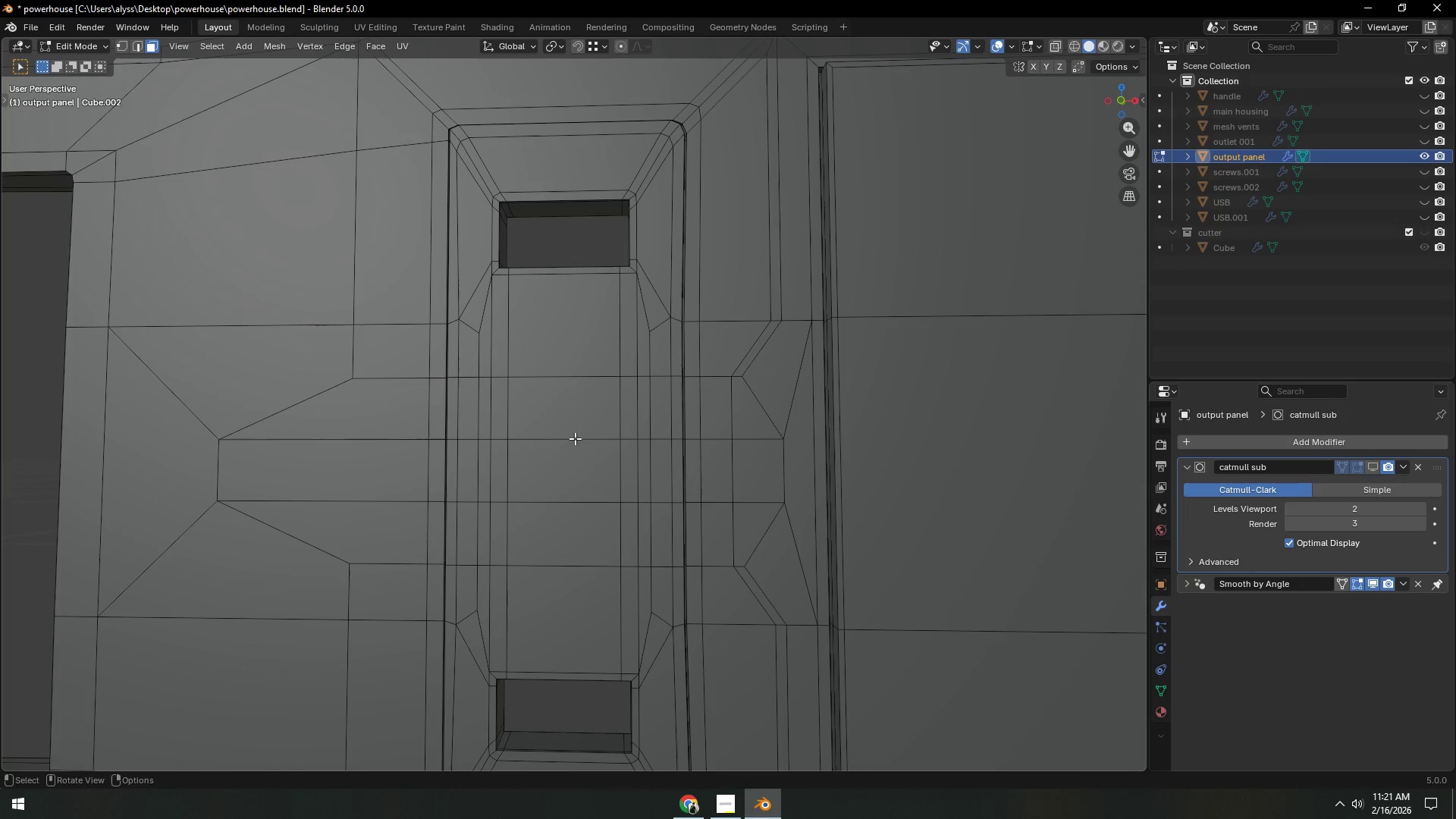 
left_click([567, 421])
 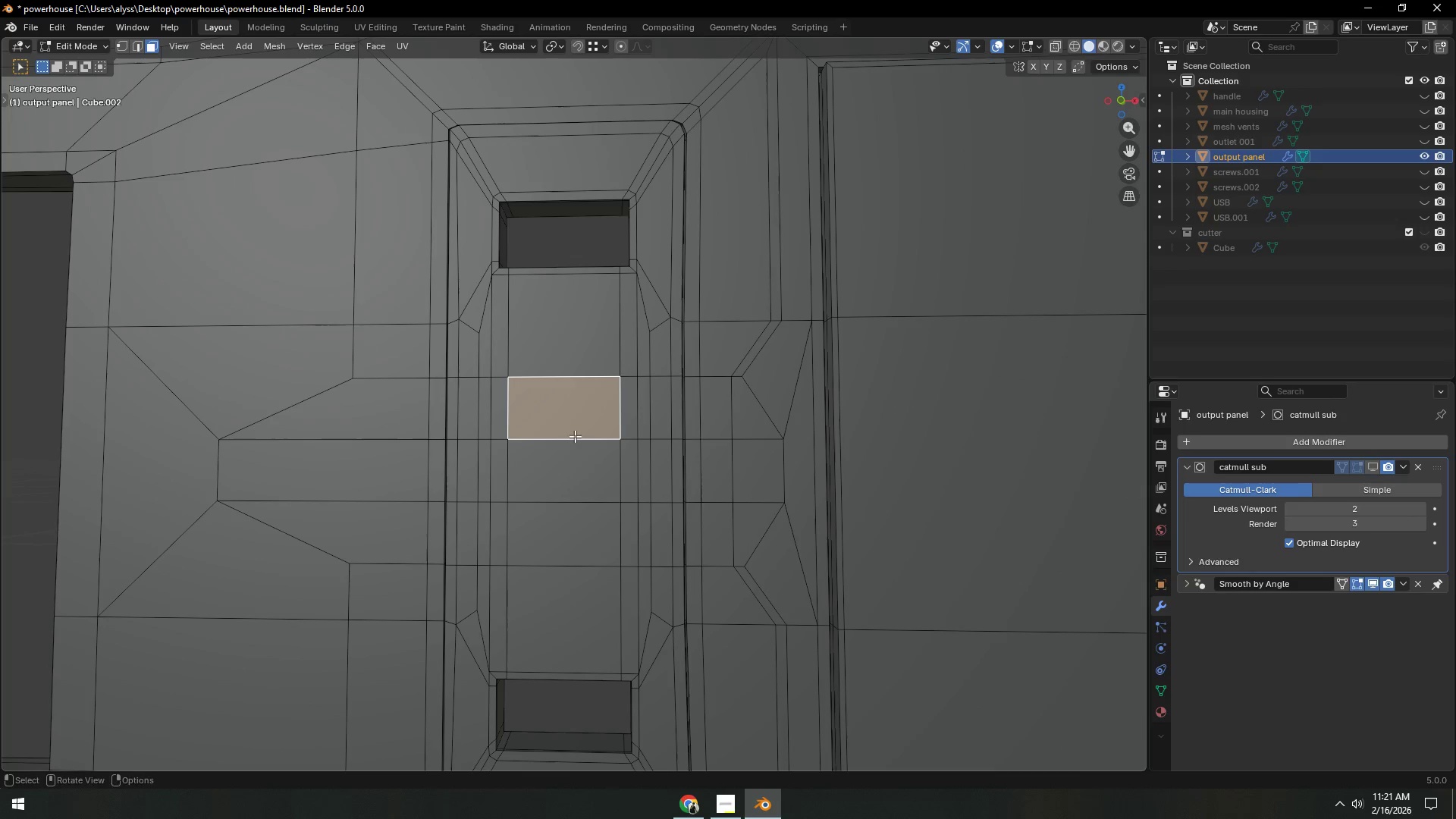 
hold_key(key=ShiftLeft, duration=0.58)
 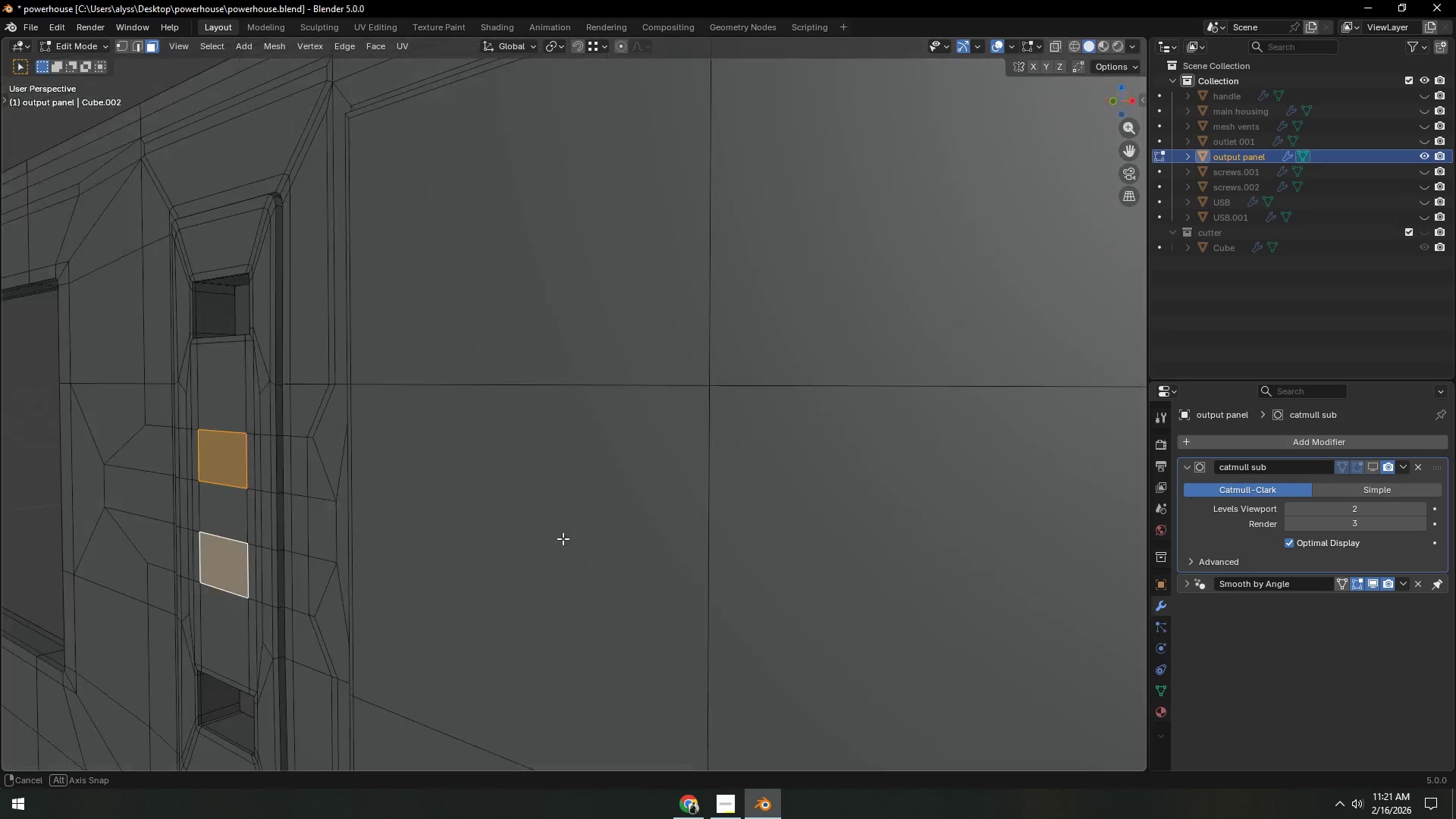 
scroll: coordinate [448, 548], scroll_direction: down, amount: 1.0
 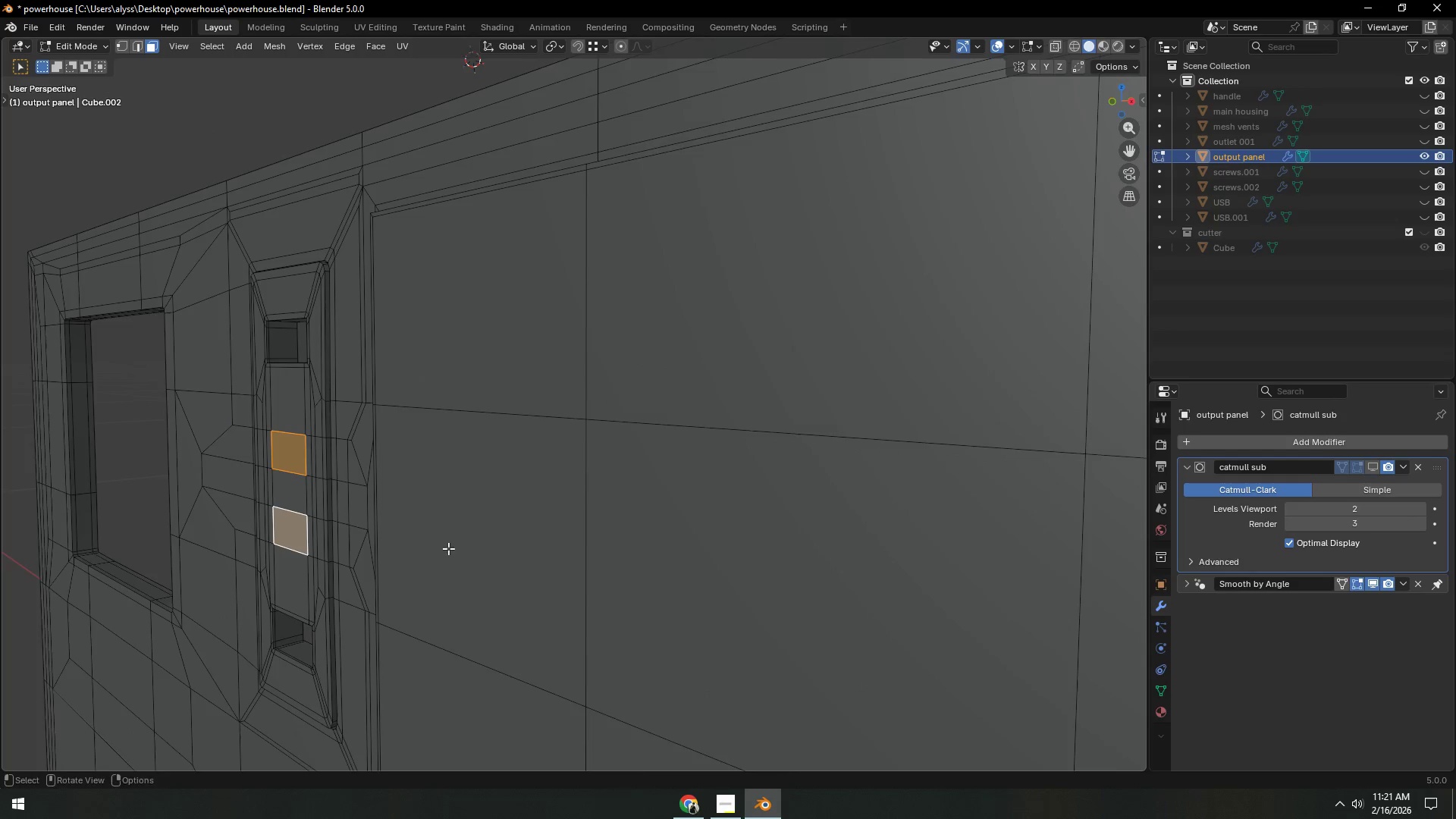 
left_click([573, 526])
 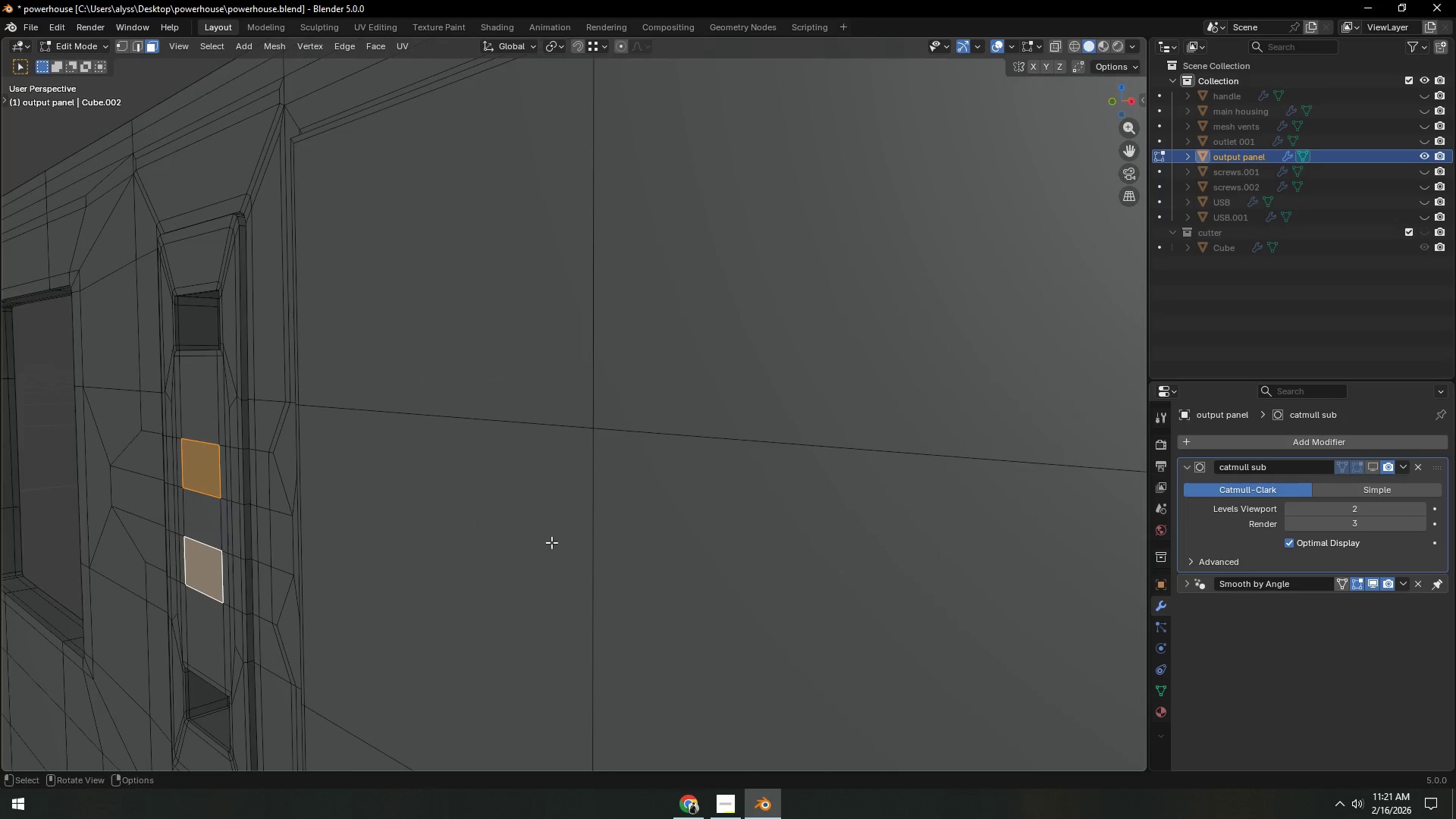 
scroll: coordinate [617, 526], scroll_direction: up, amount: 3.0
 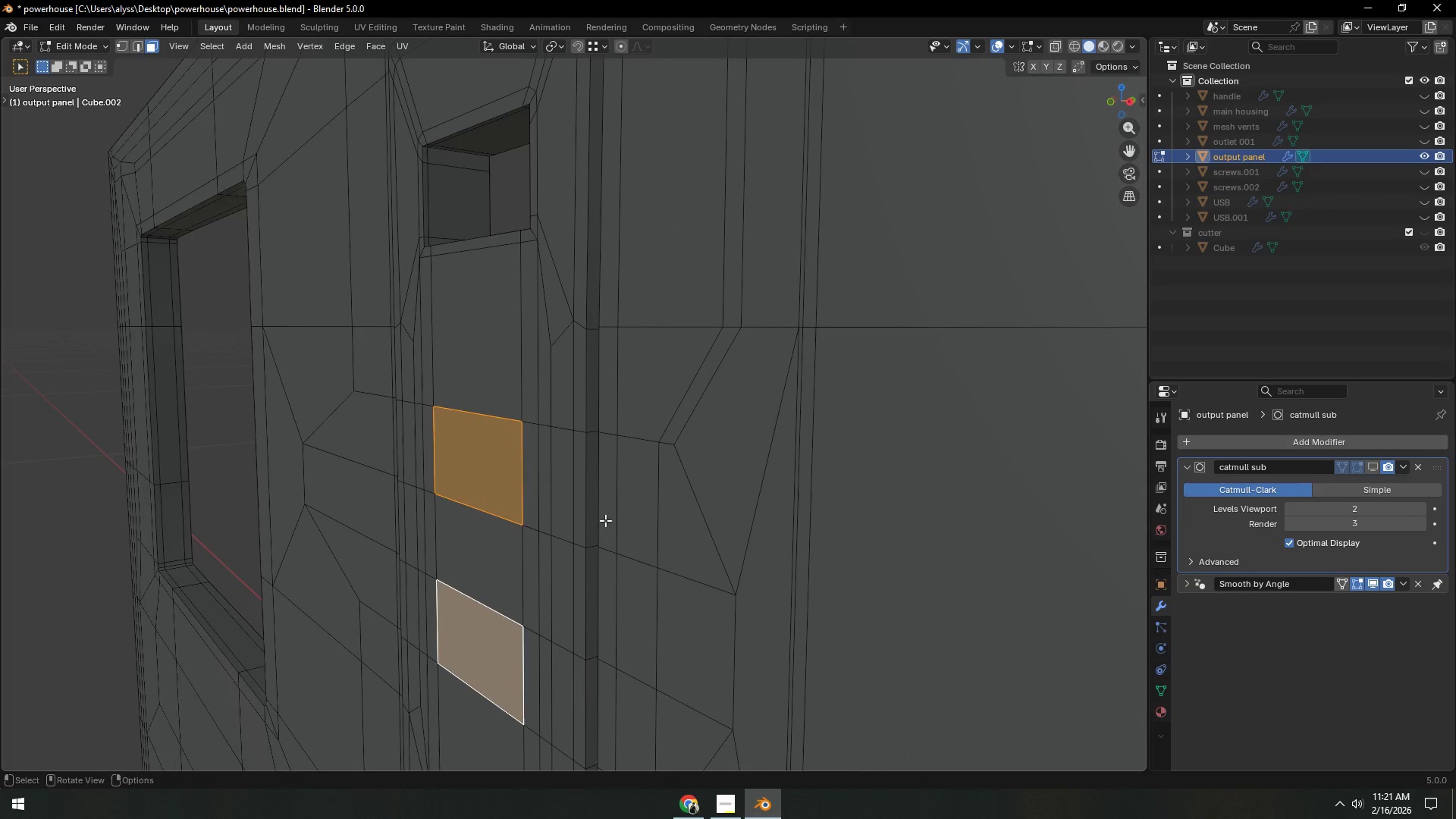 
hold_key(key=ShiftLeft, duration=0.34)
 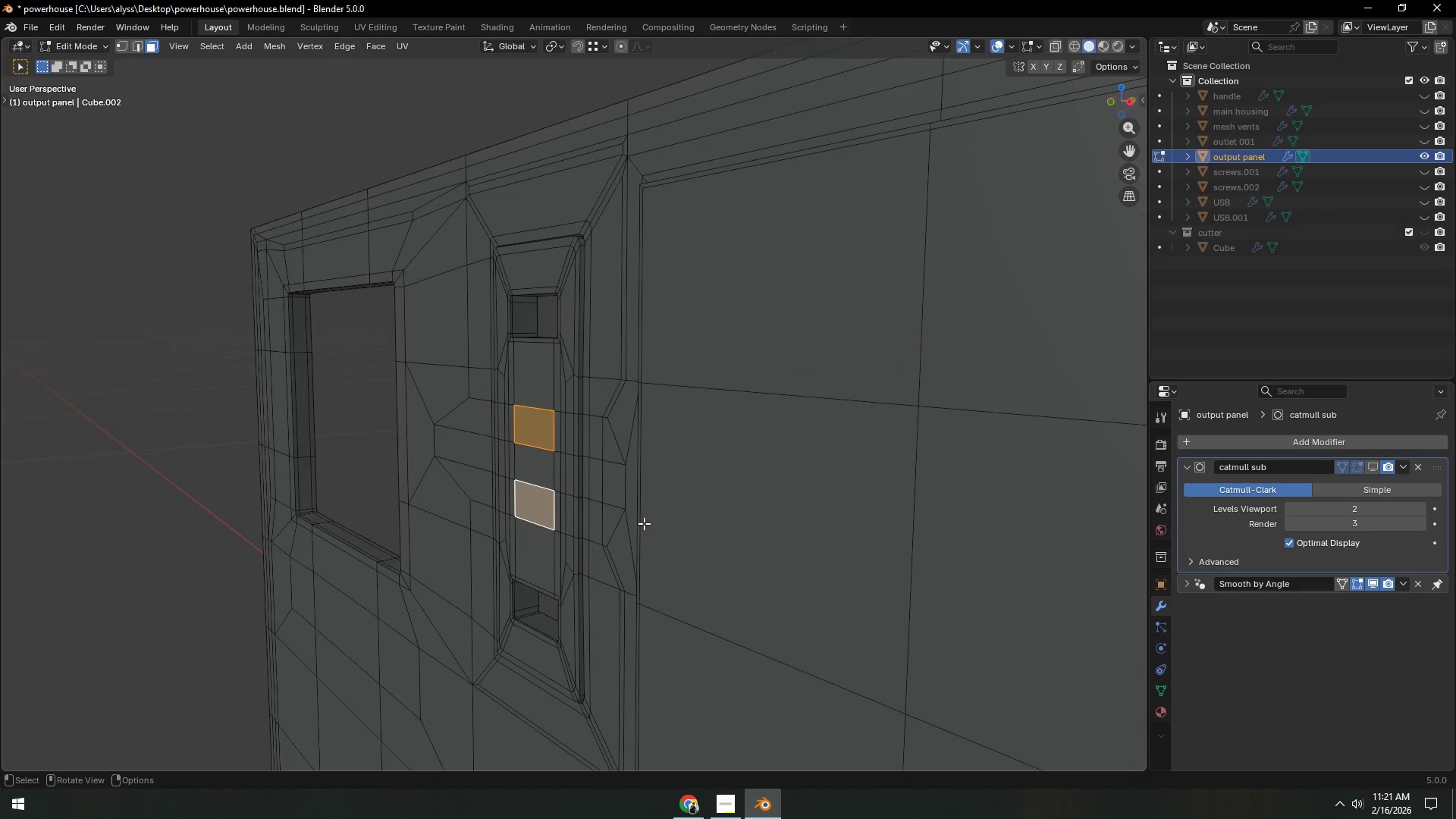 
key(E)
 